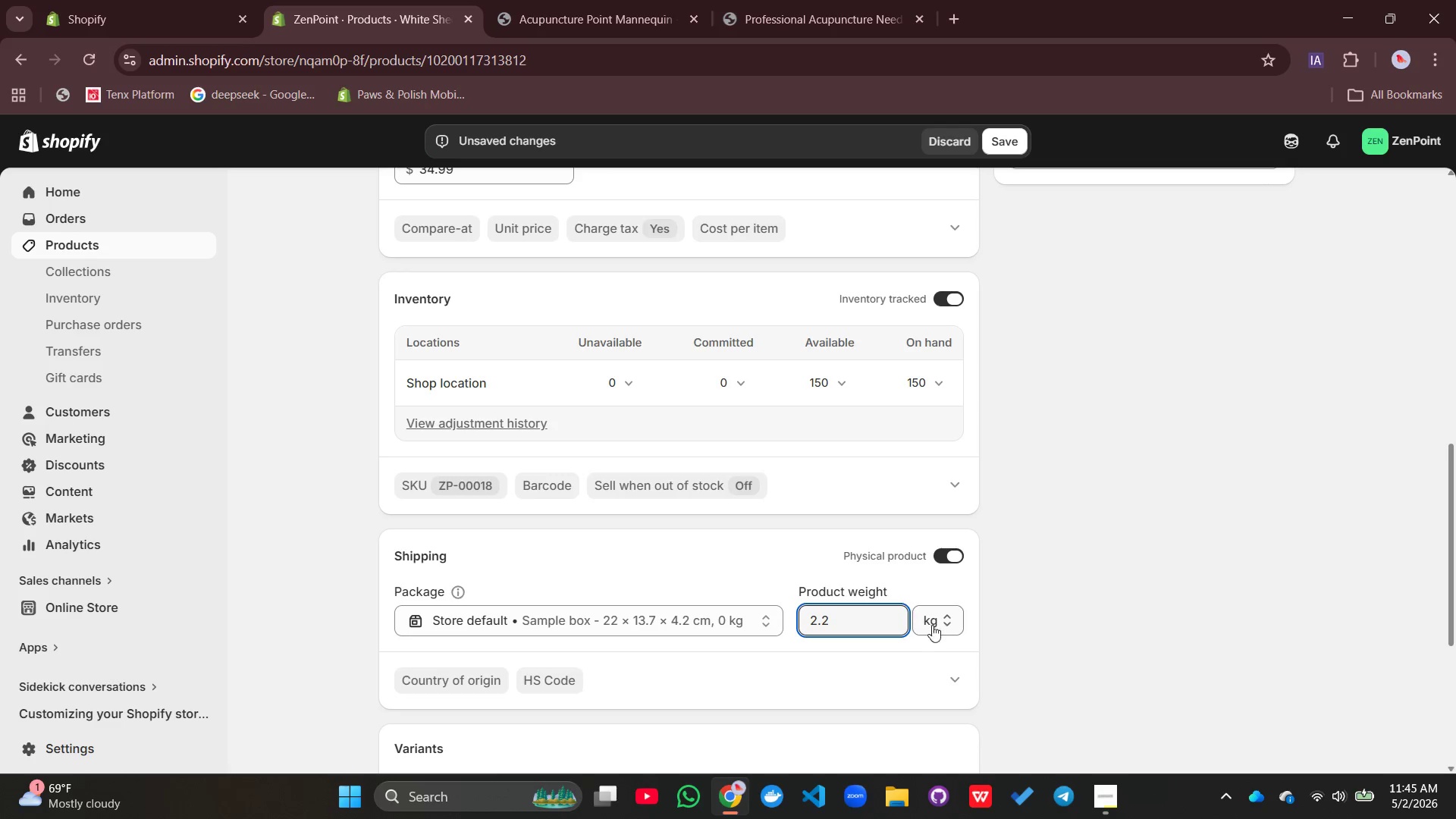 
left_click([937, 618])
 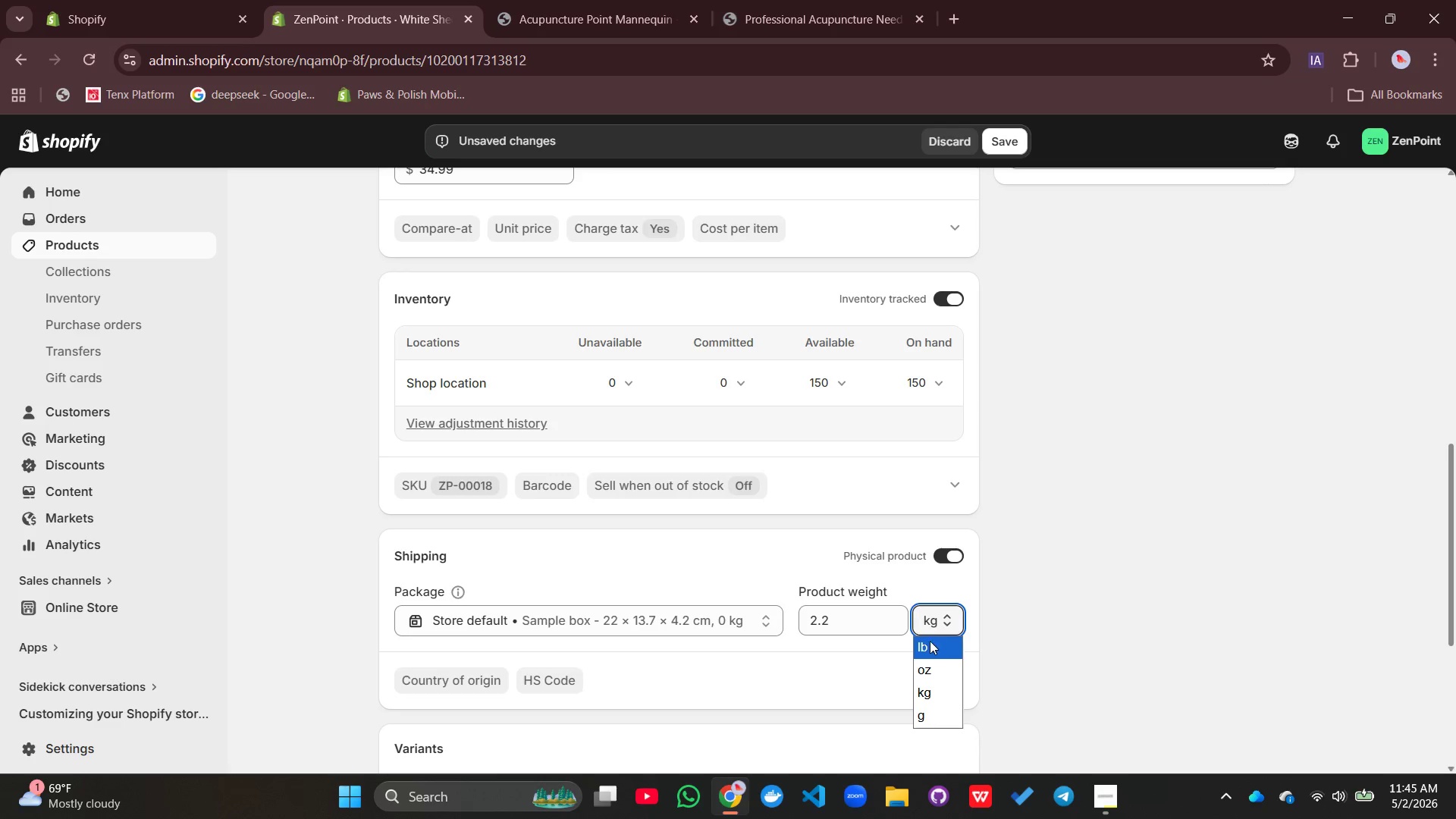 
left_click([930, 642])
 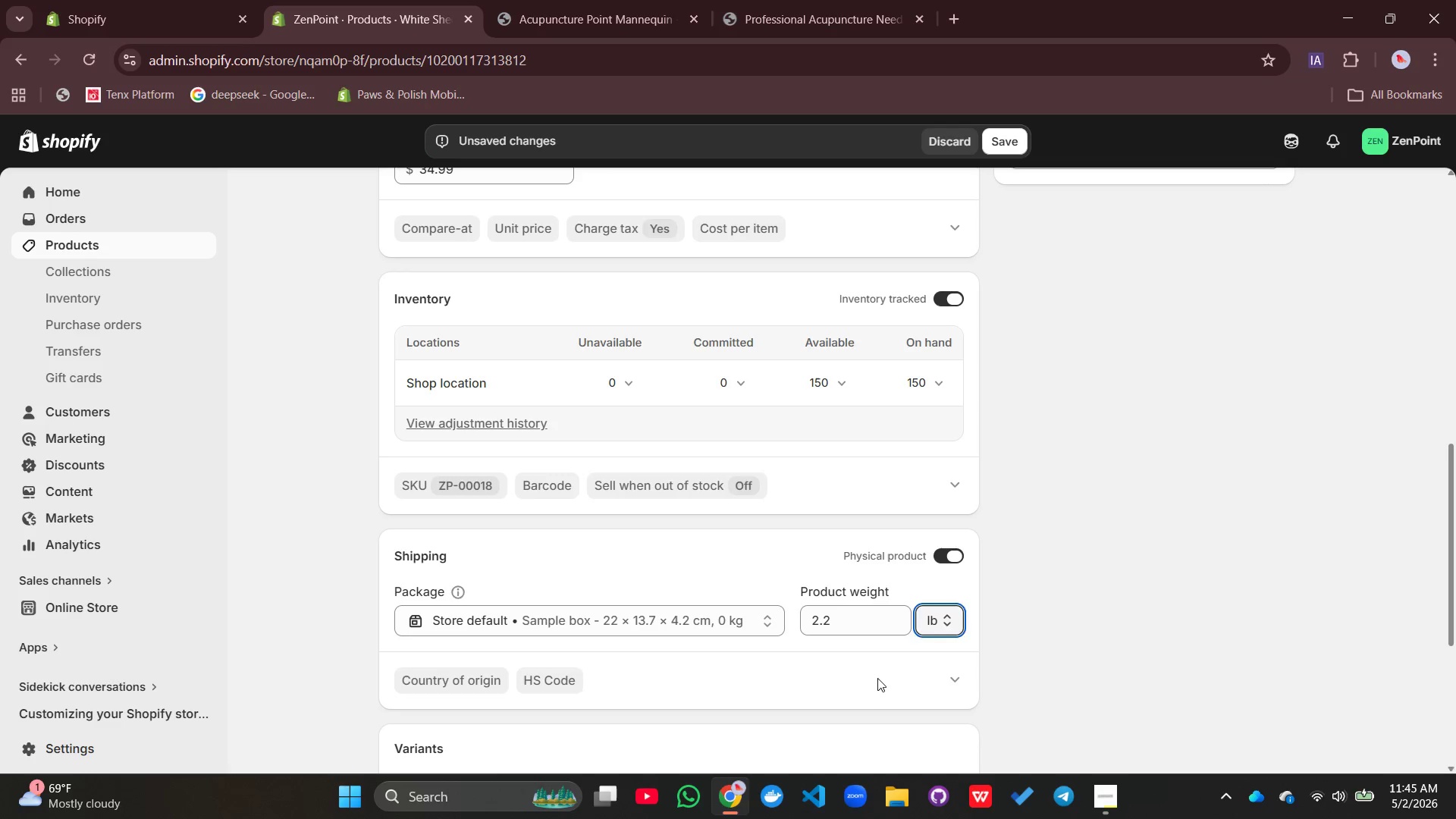 
left_click([877, 678])
 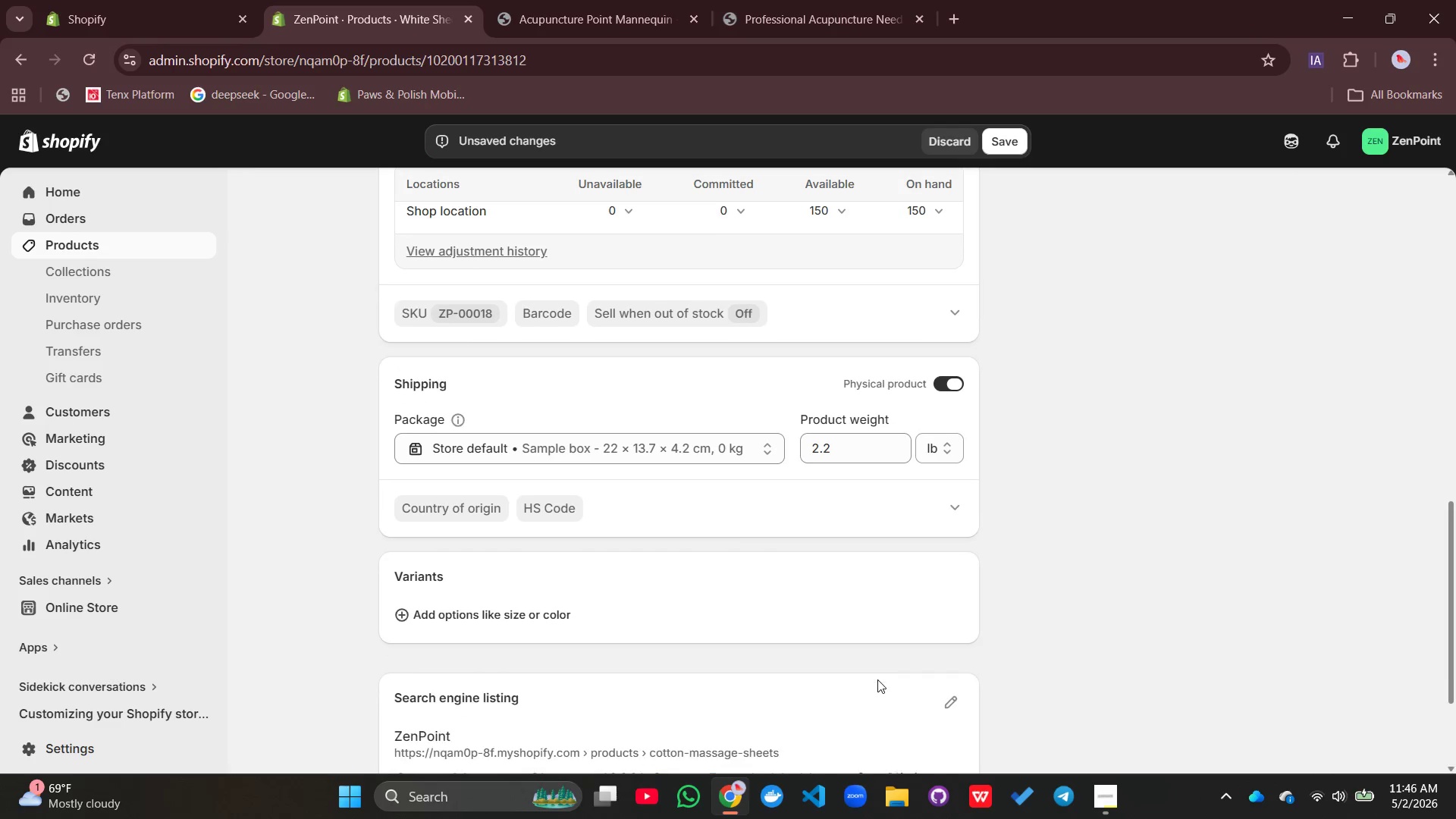 
wait(7.83)
 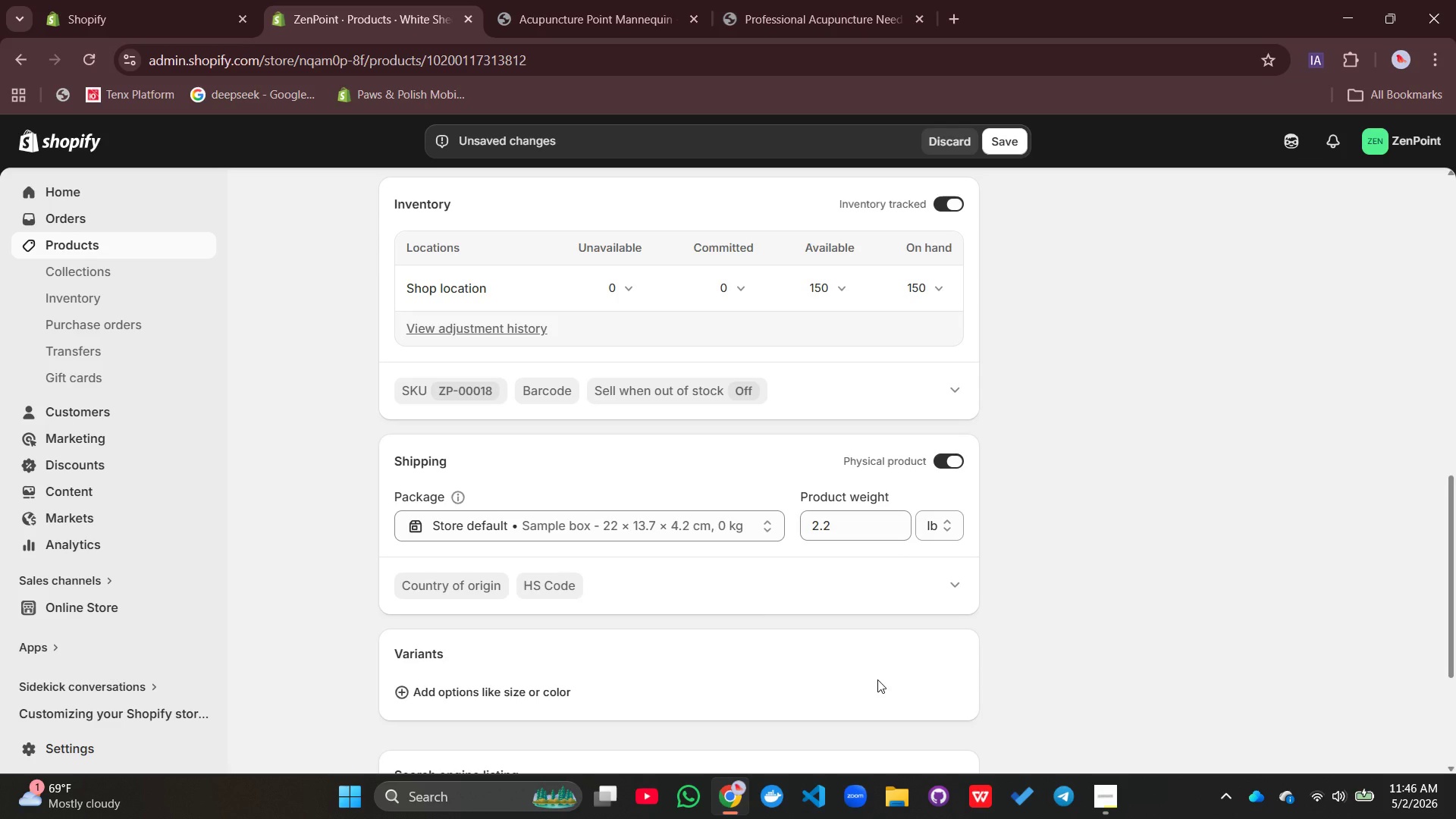 
left_click([951, 527])
 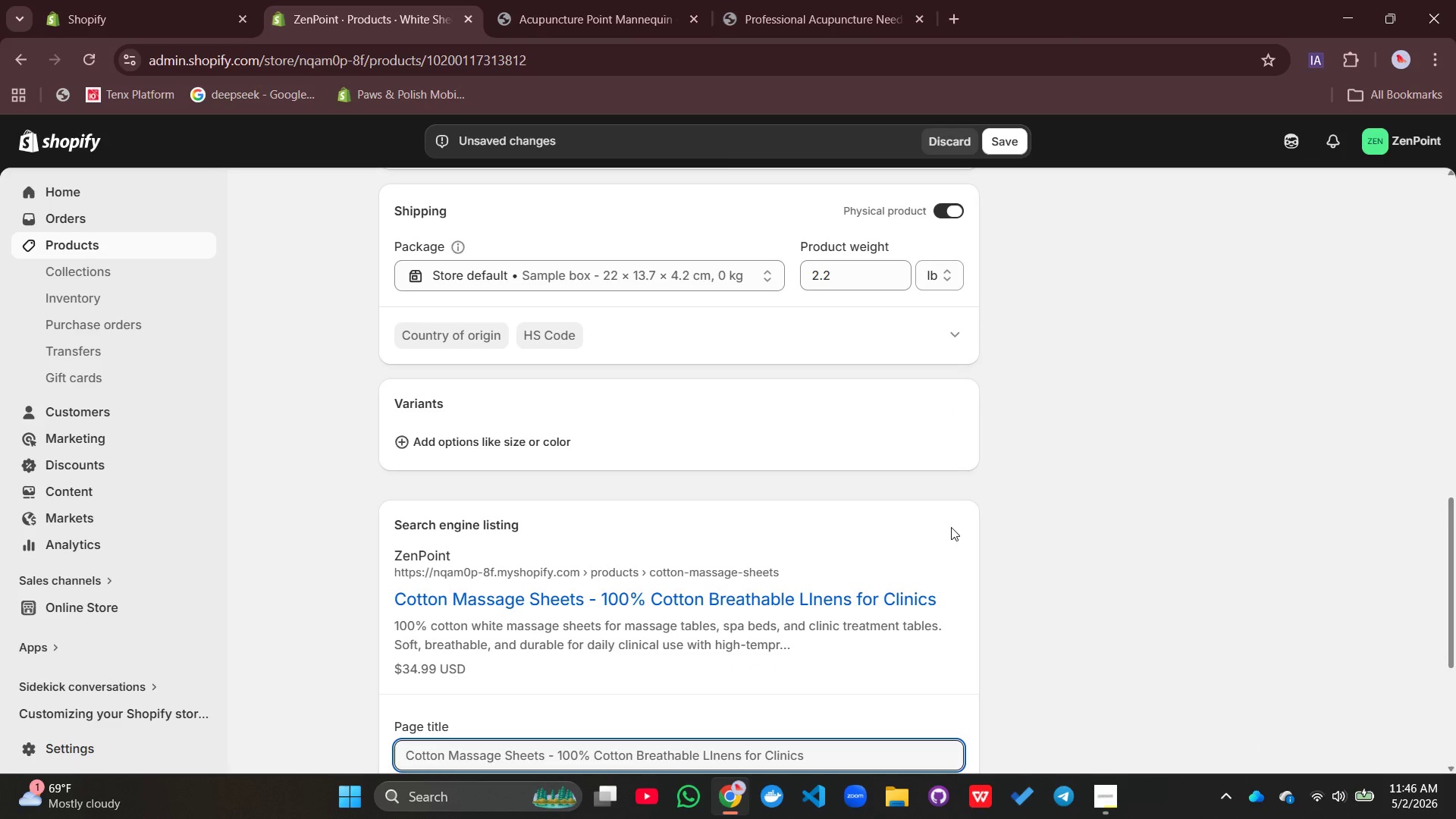 
wait(9.45)
 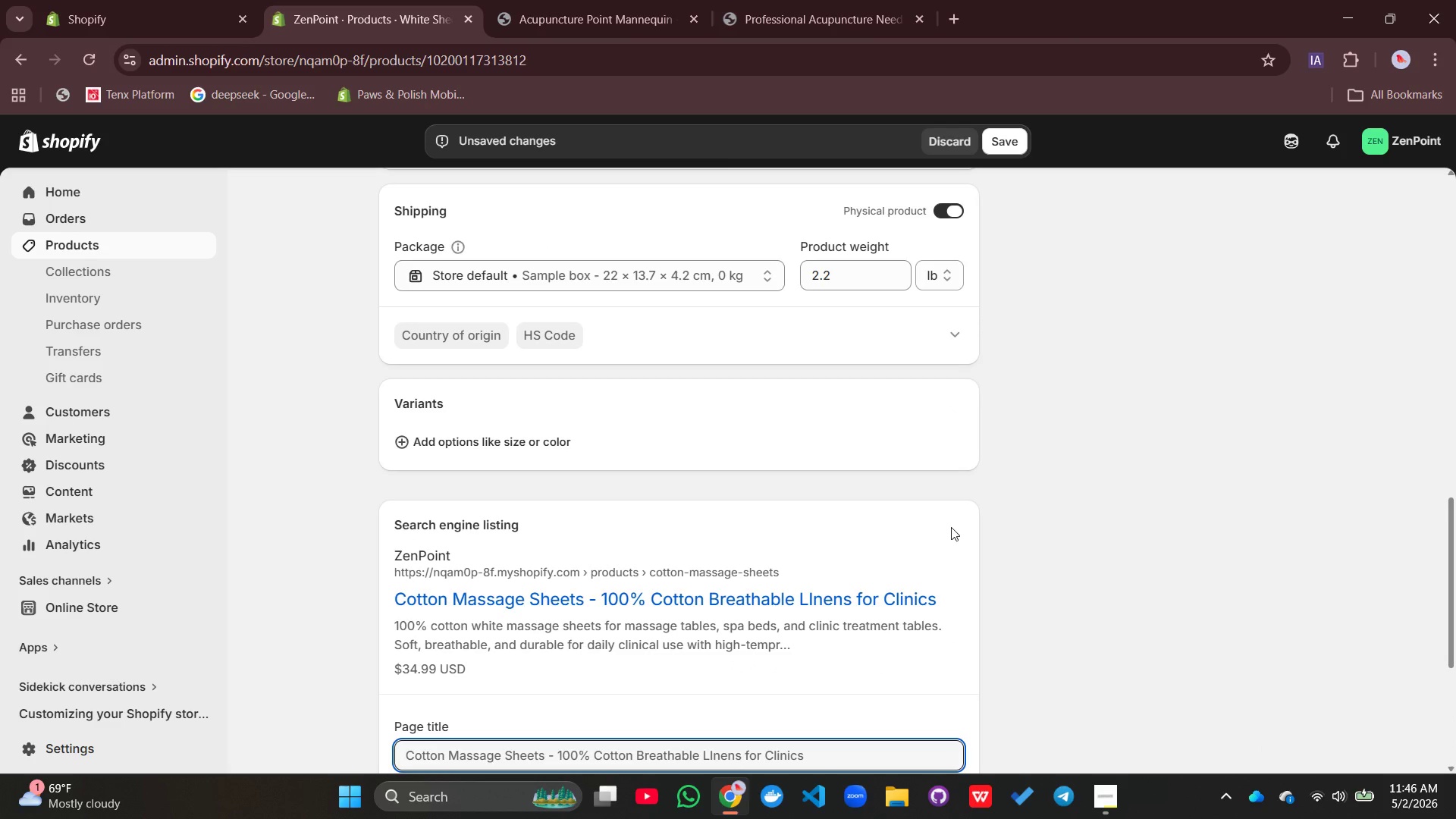 
left_click([836, 597])
 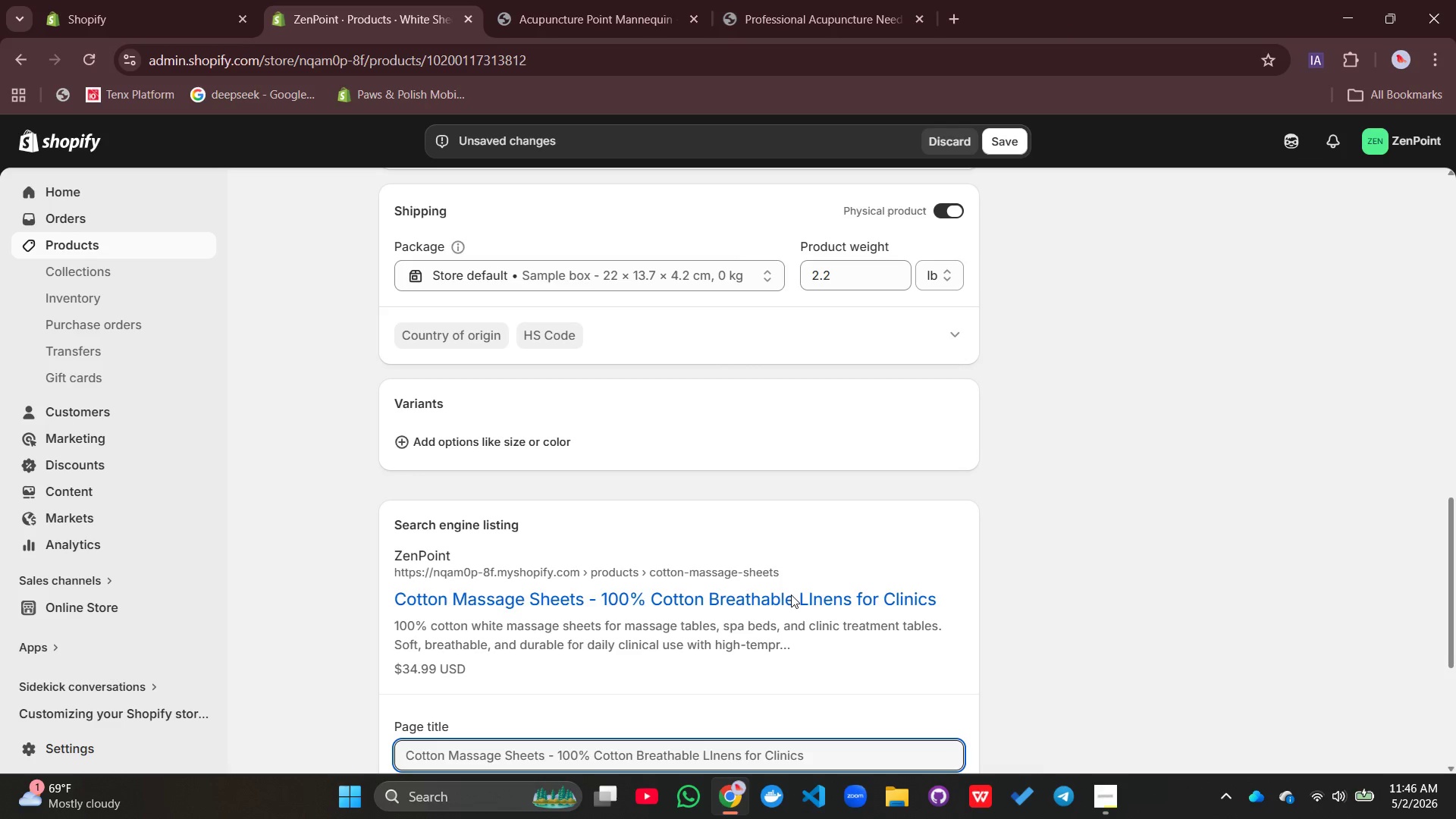 
left_click([791, 595])
 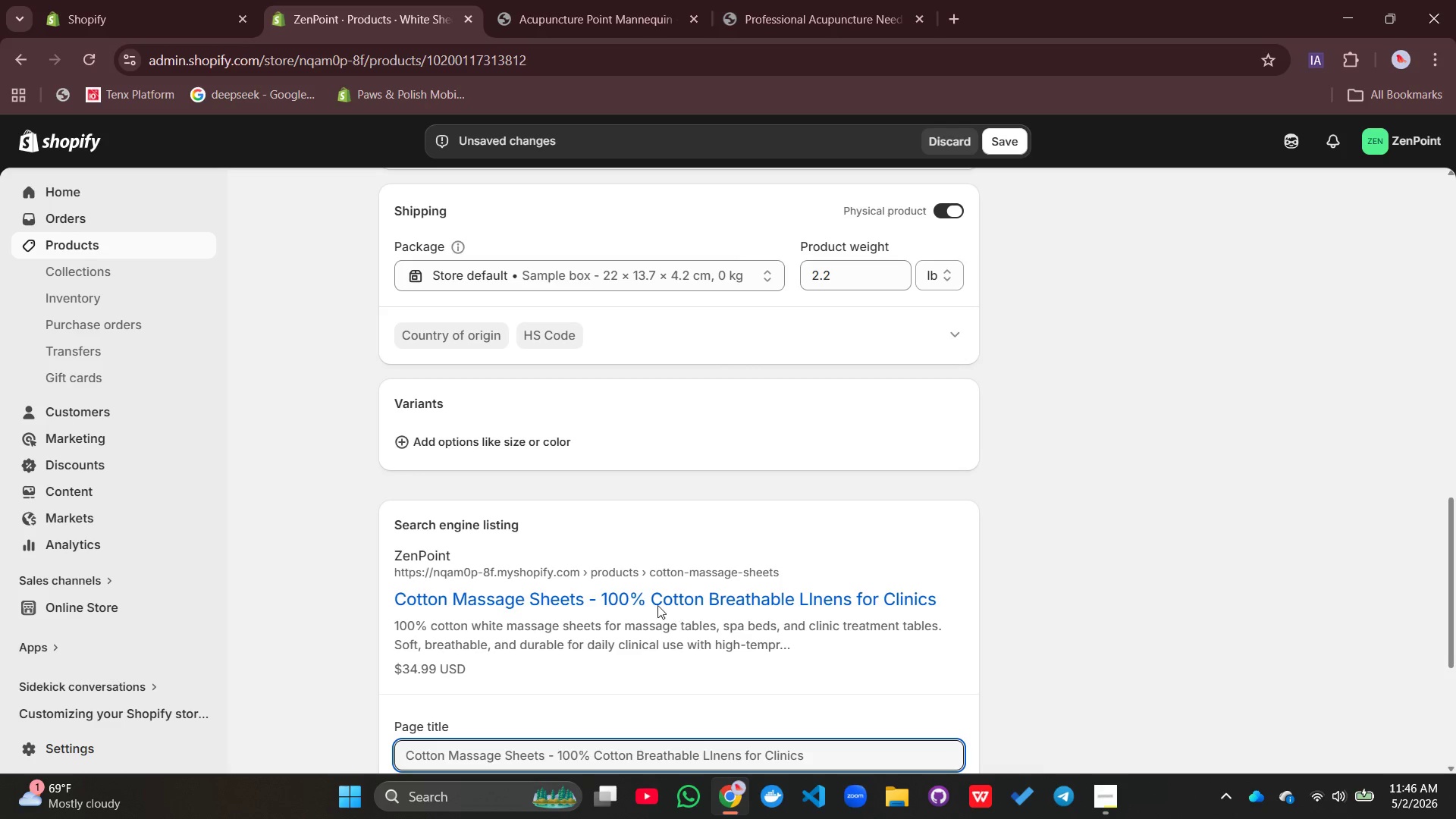 
left_click([657, 605])
 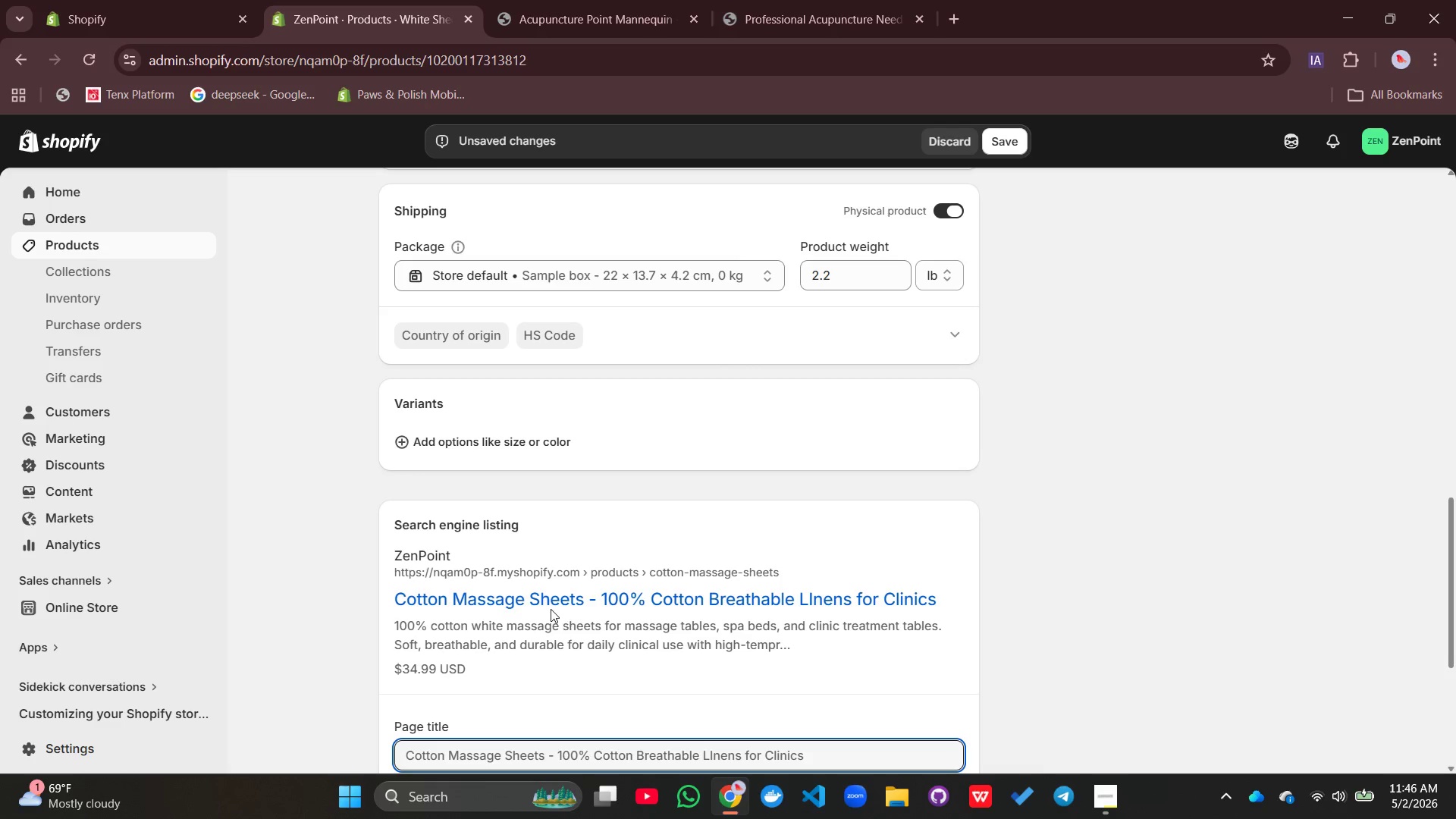 
left_click([551, 609])
 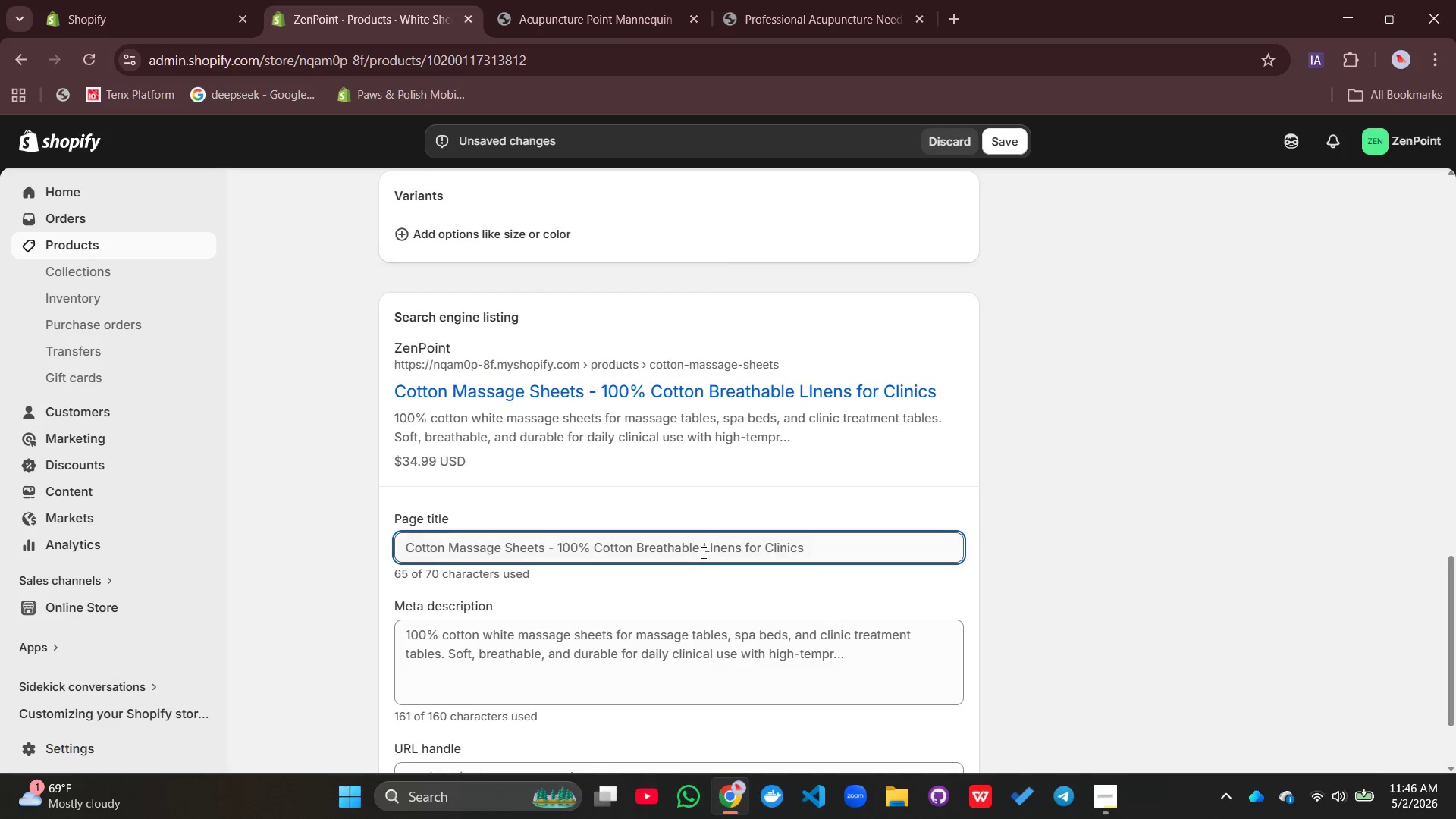 
left_click([702, 552])
 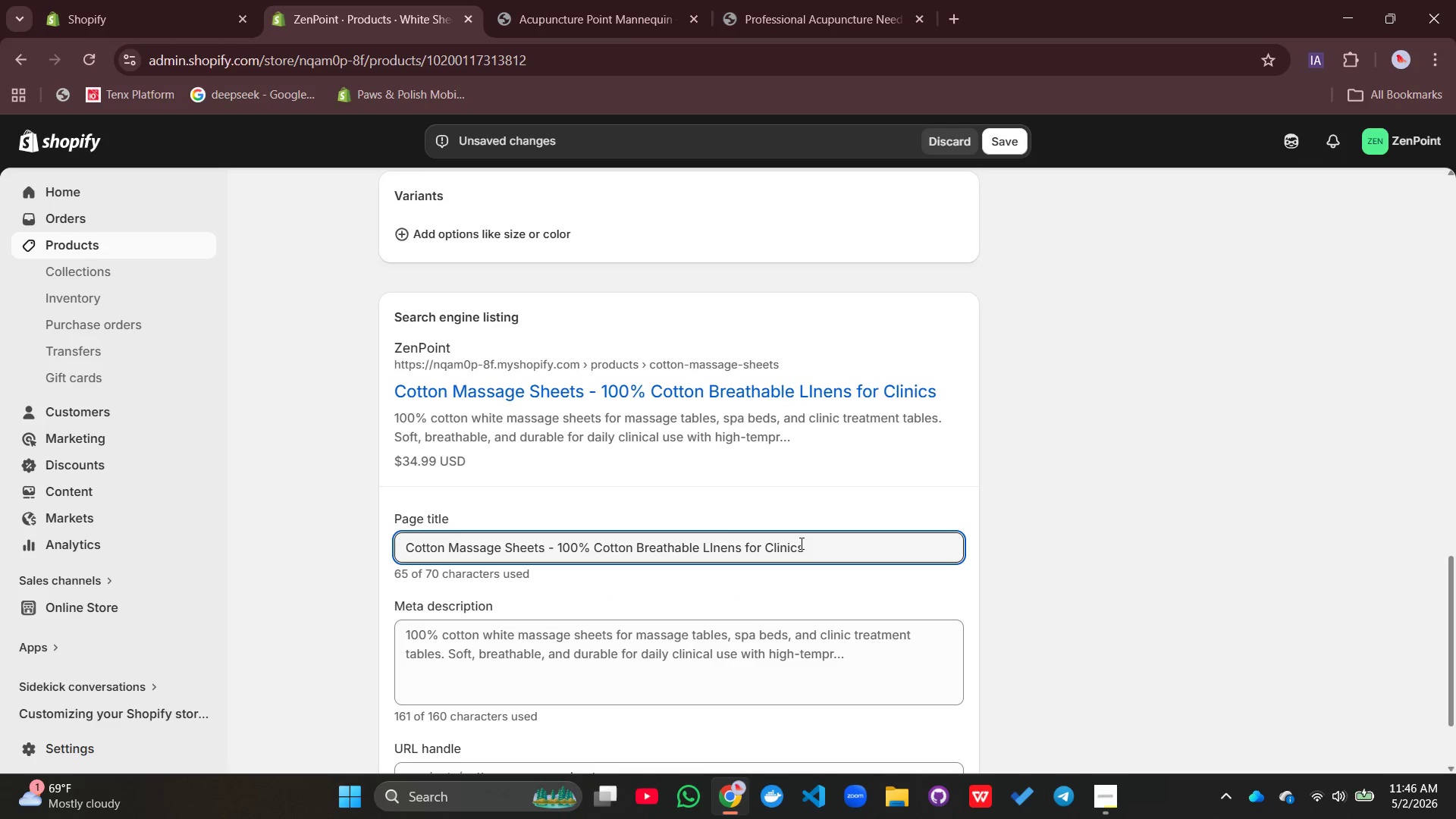 
left_click([827, 547])
 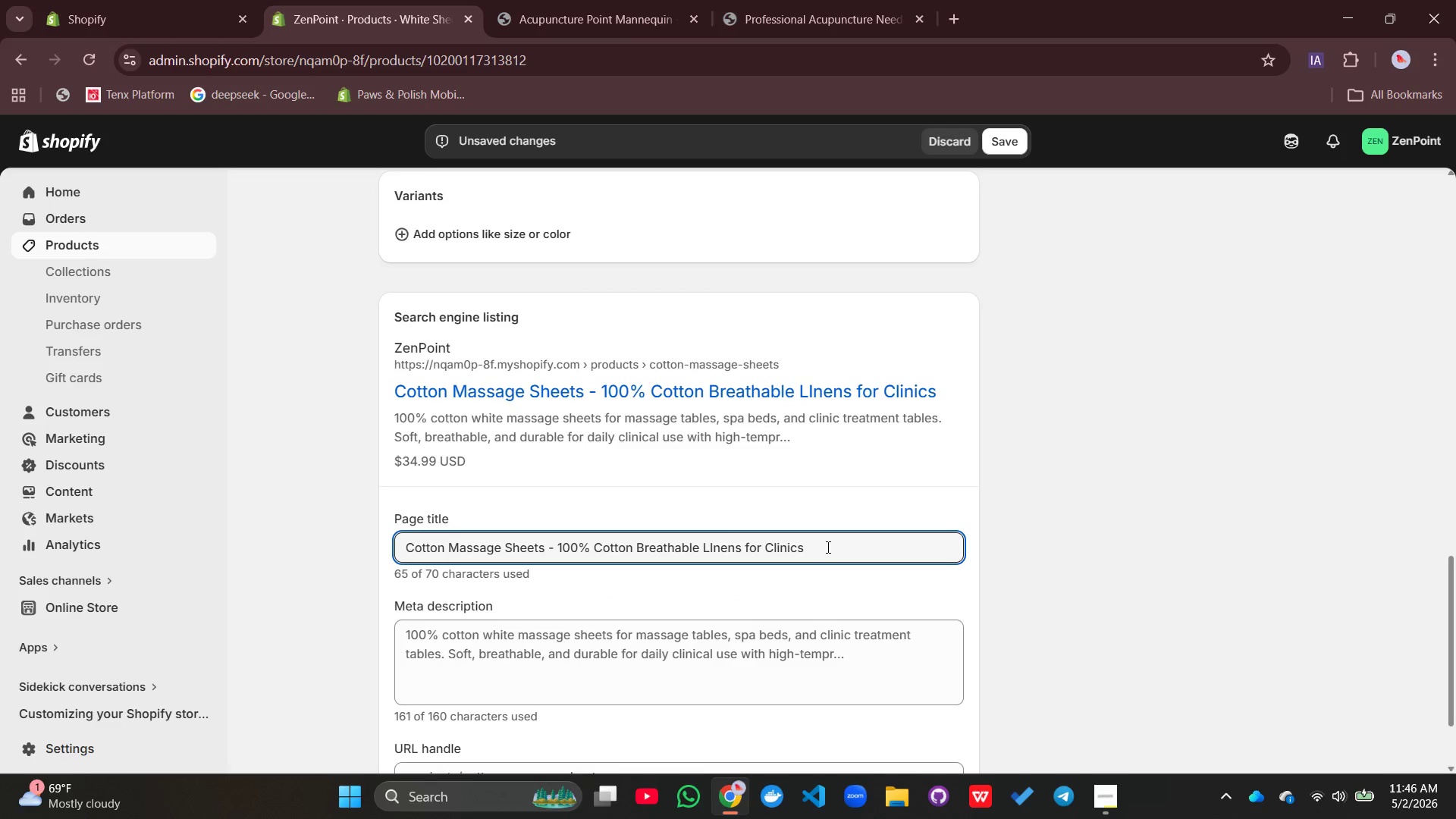 
type( | ZenPoint)
 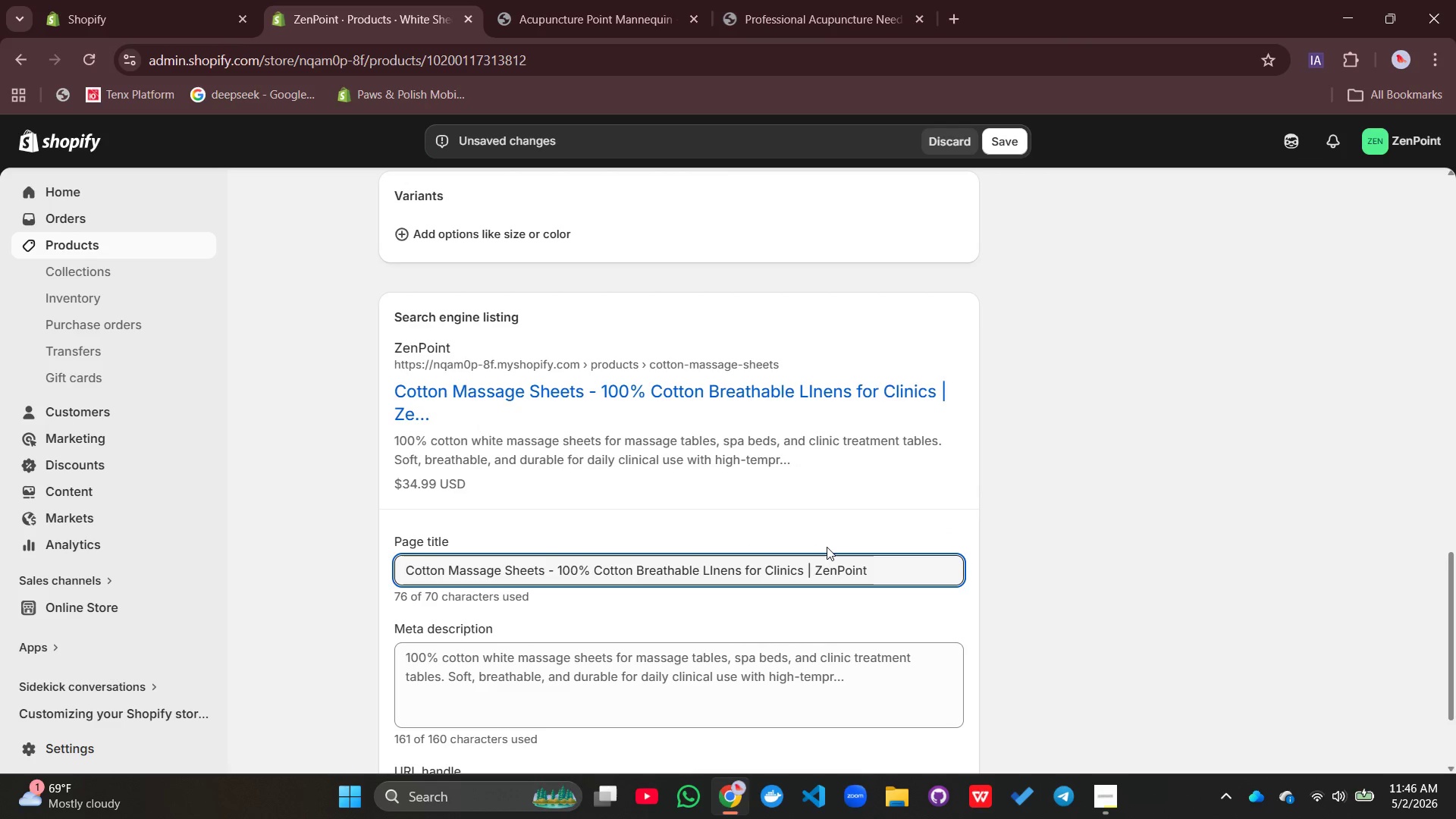 
left_click([749, 675])
 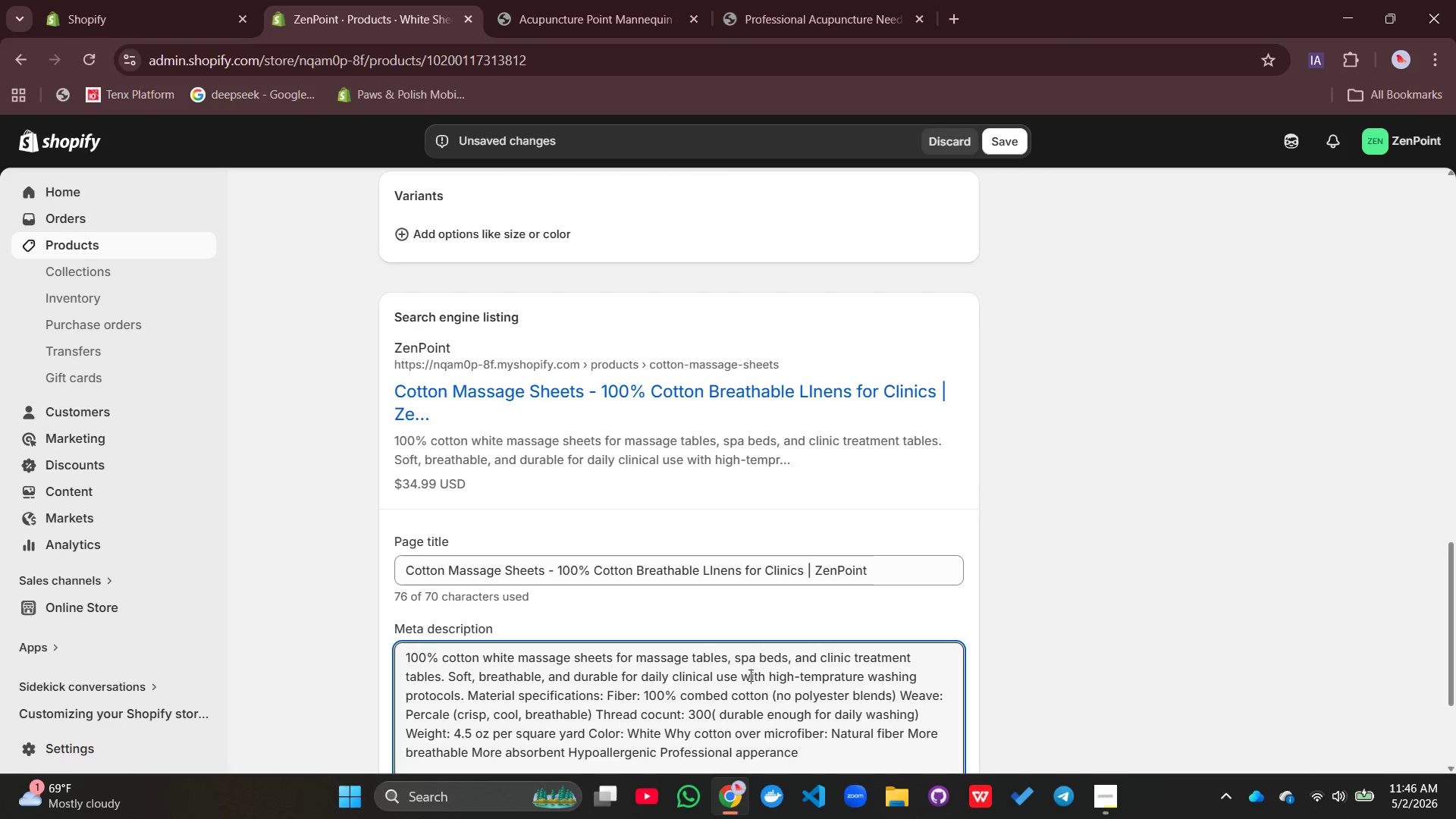 
key(Control+A)
 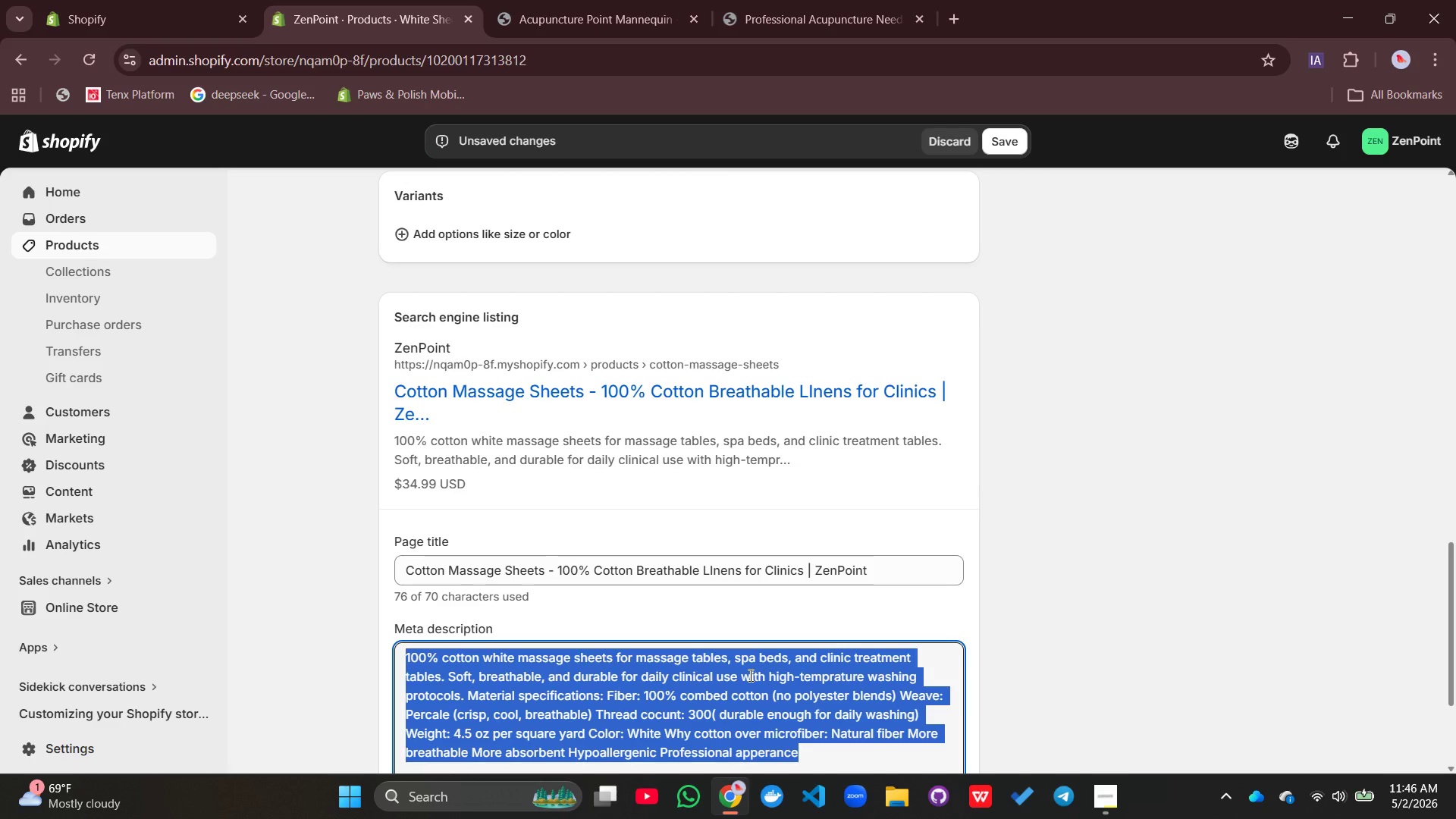 
type(100% combined cotton massages)
key(Backspace)
type( sheets - fitted sheet, flat sheet, face rest cover.)
 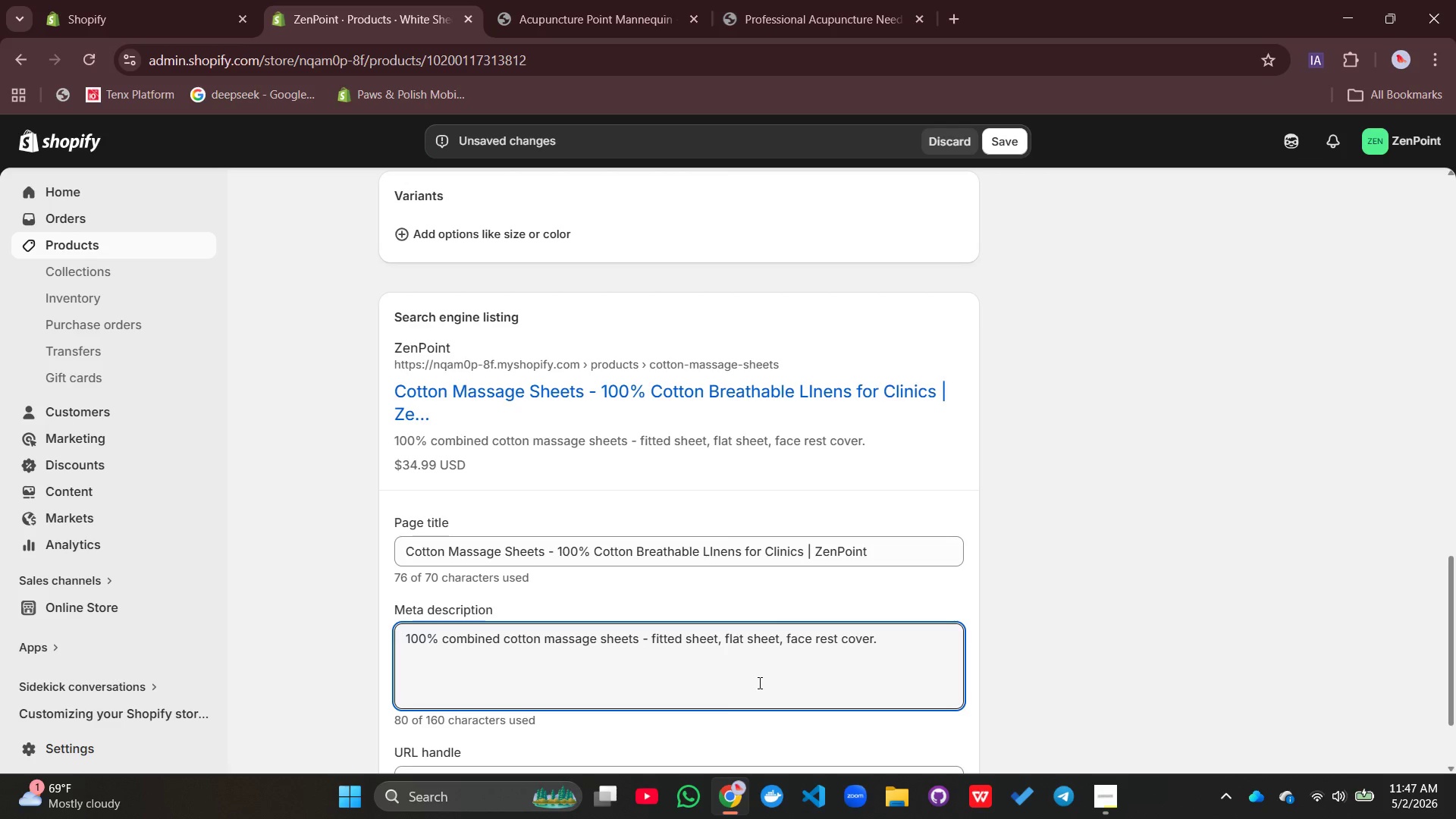 
type( Breathe)
 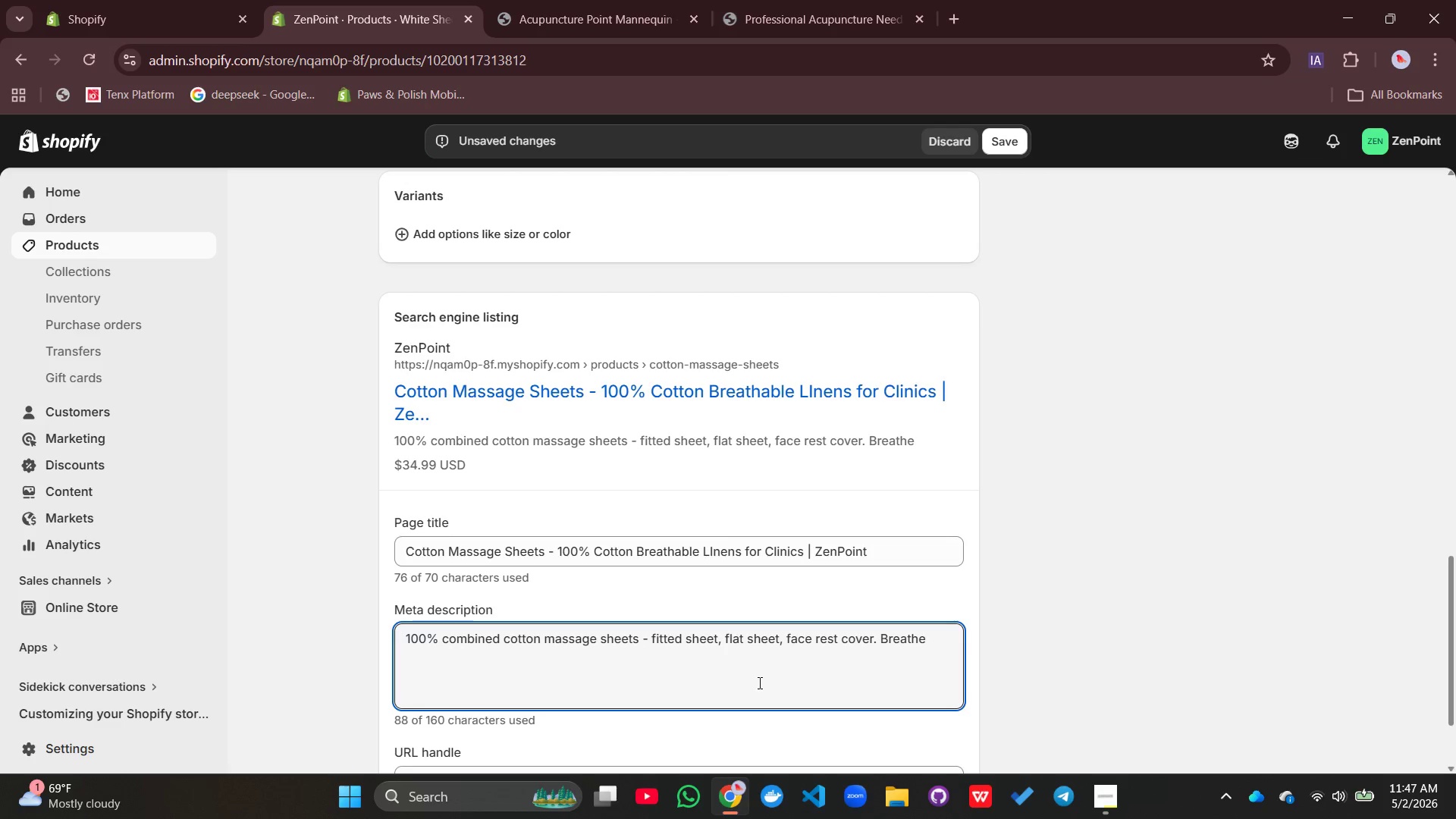 
key(Backspace)
type(able)
 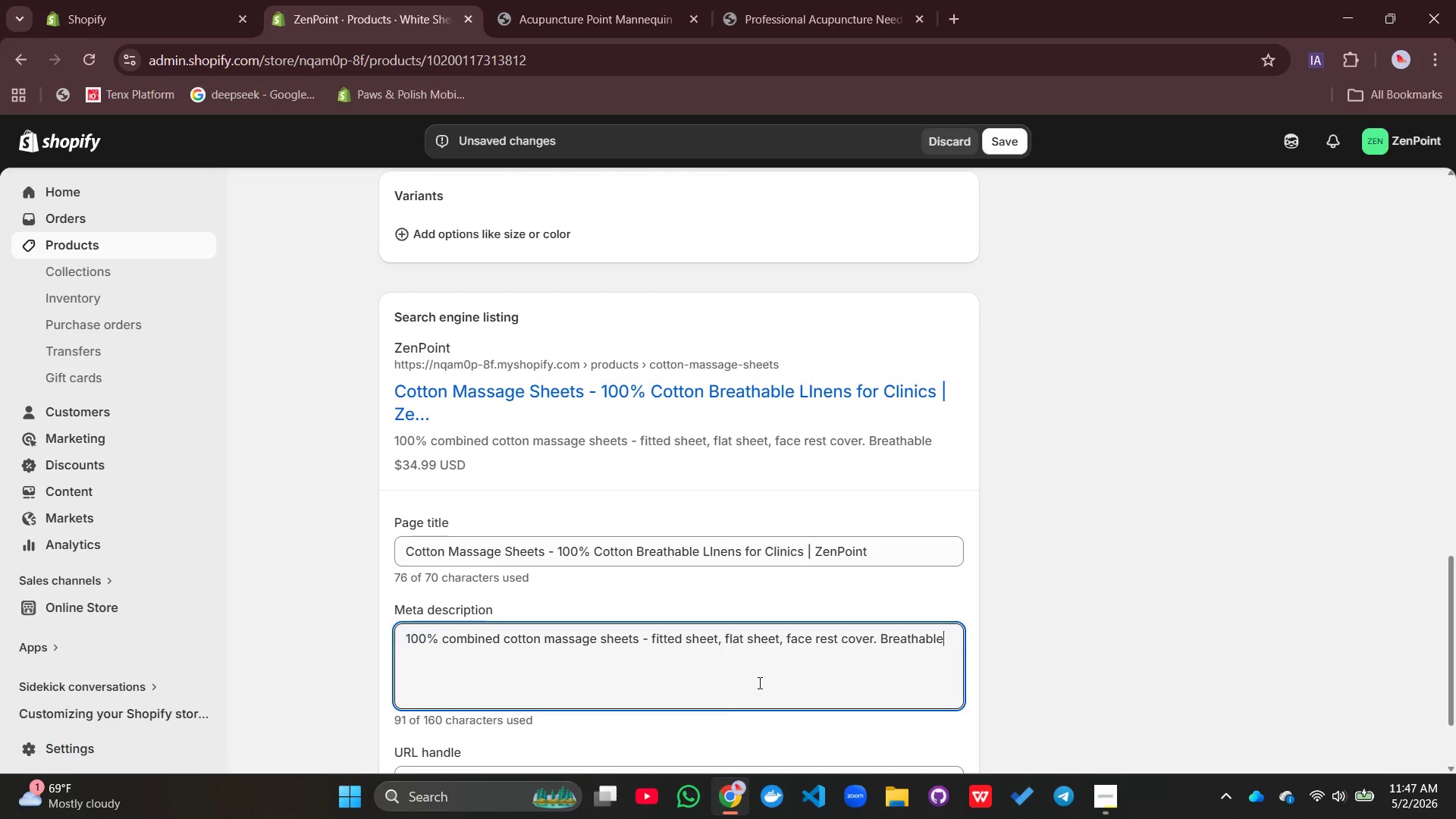 
wait(9.44)
 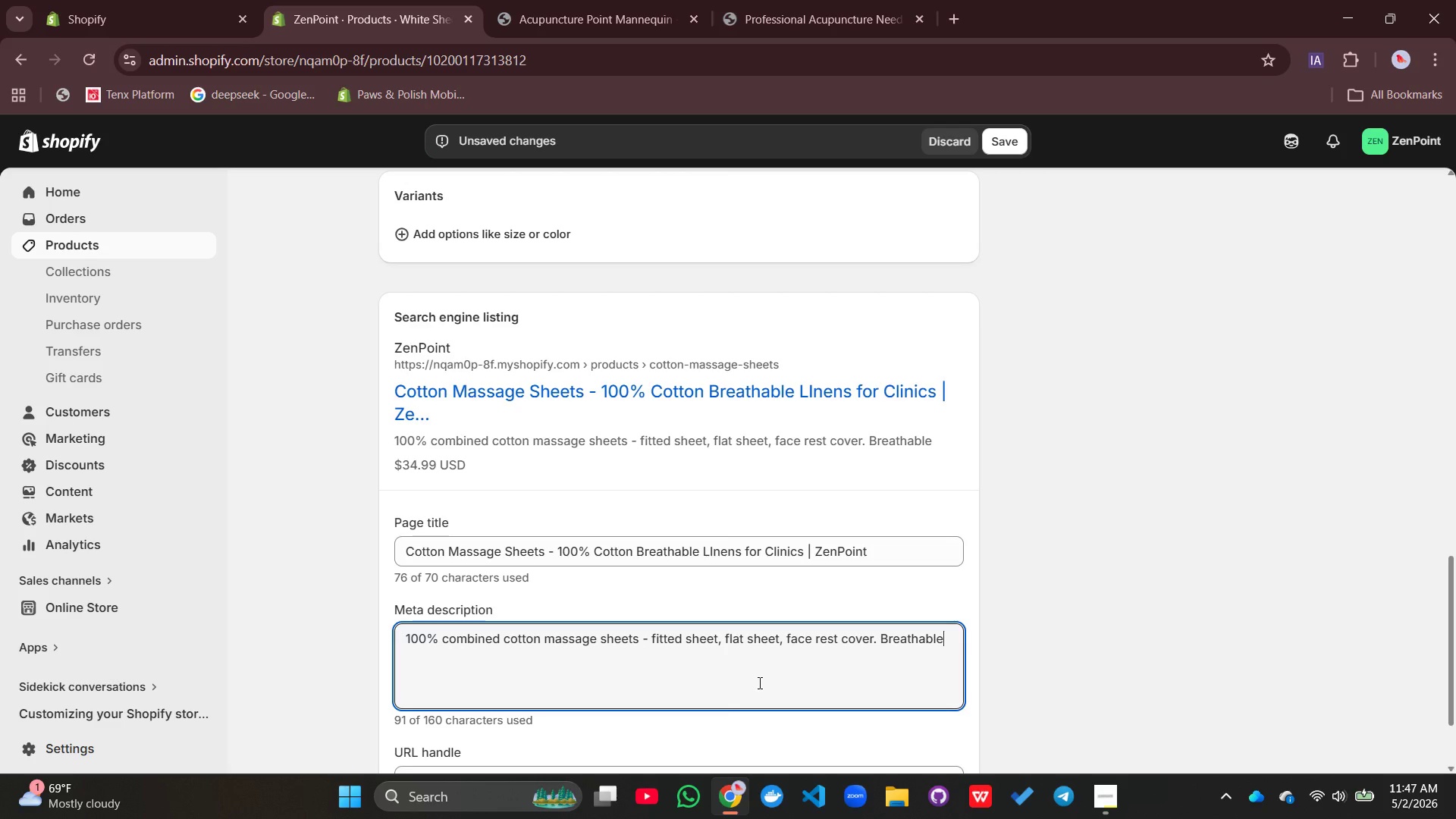 
type(, machine)
 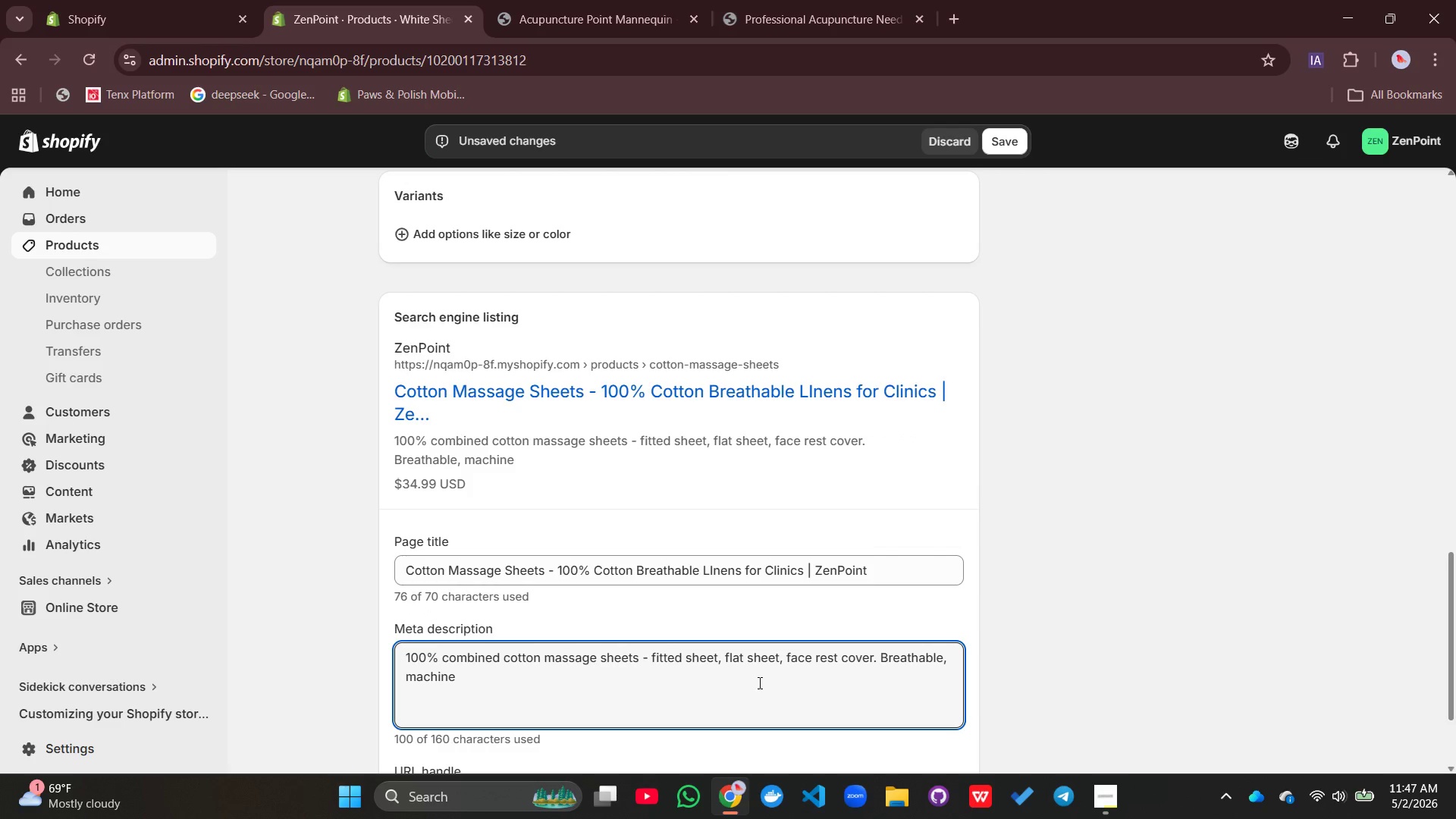 
type( washable. )
 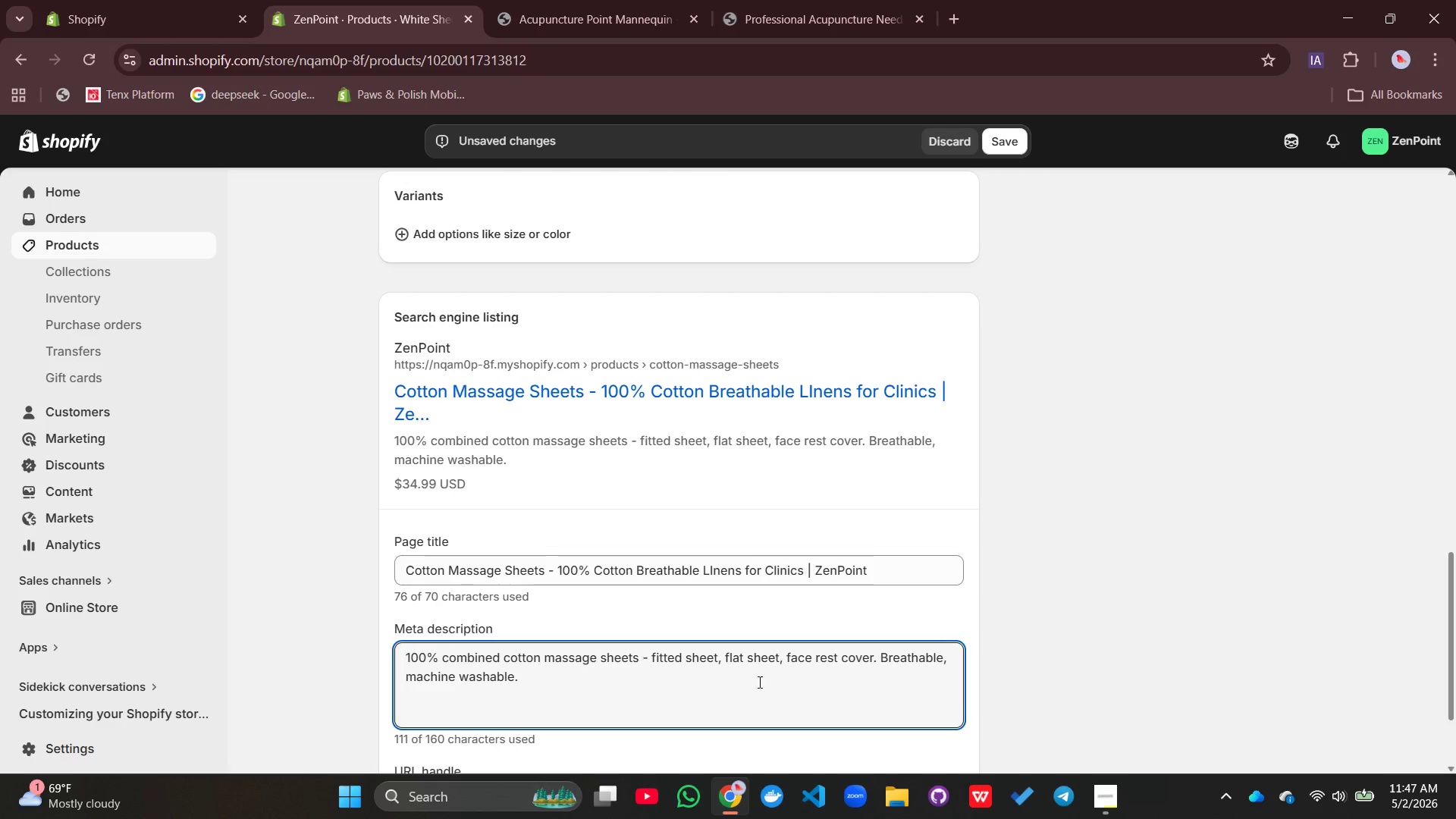 
type(Ideal for Clin)
 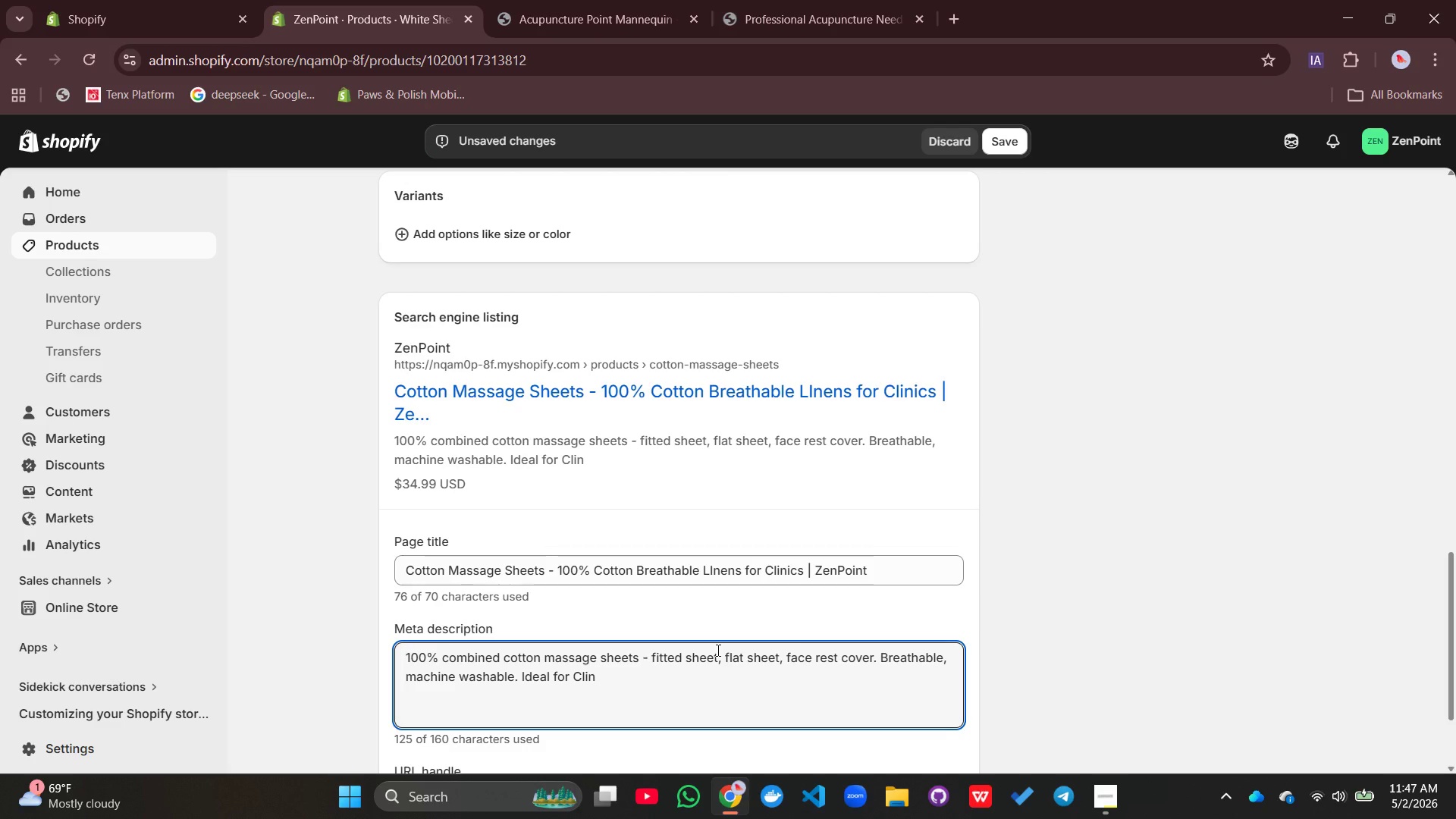 
type(ics and p)
key(Backspace)
type(spas.)
 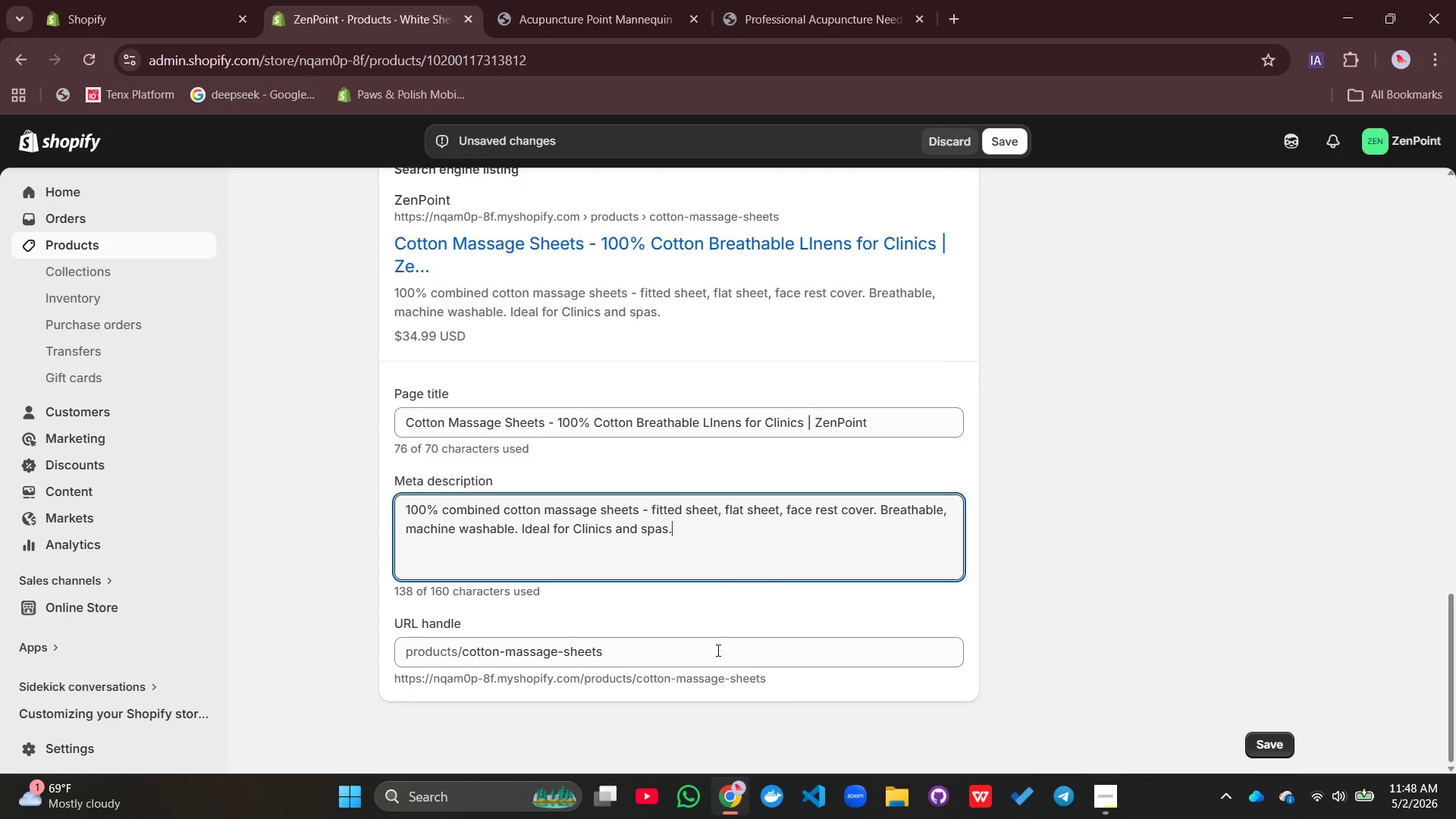 
left_click([703, 656])
 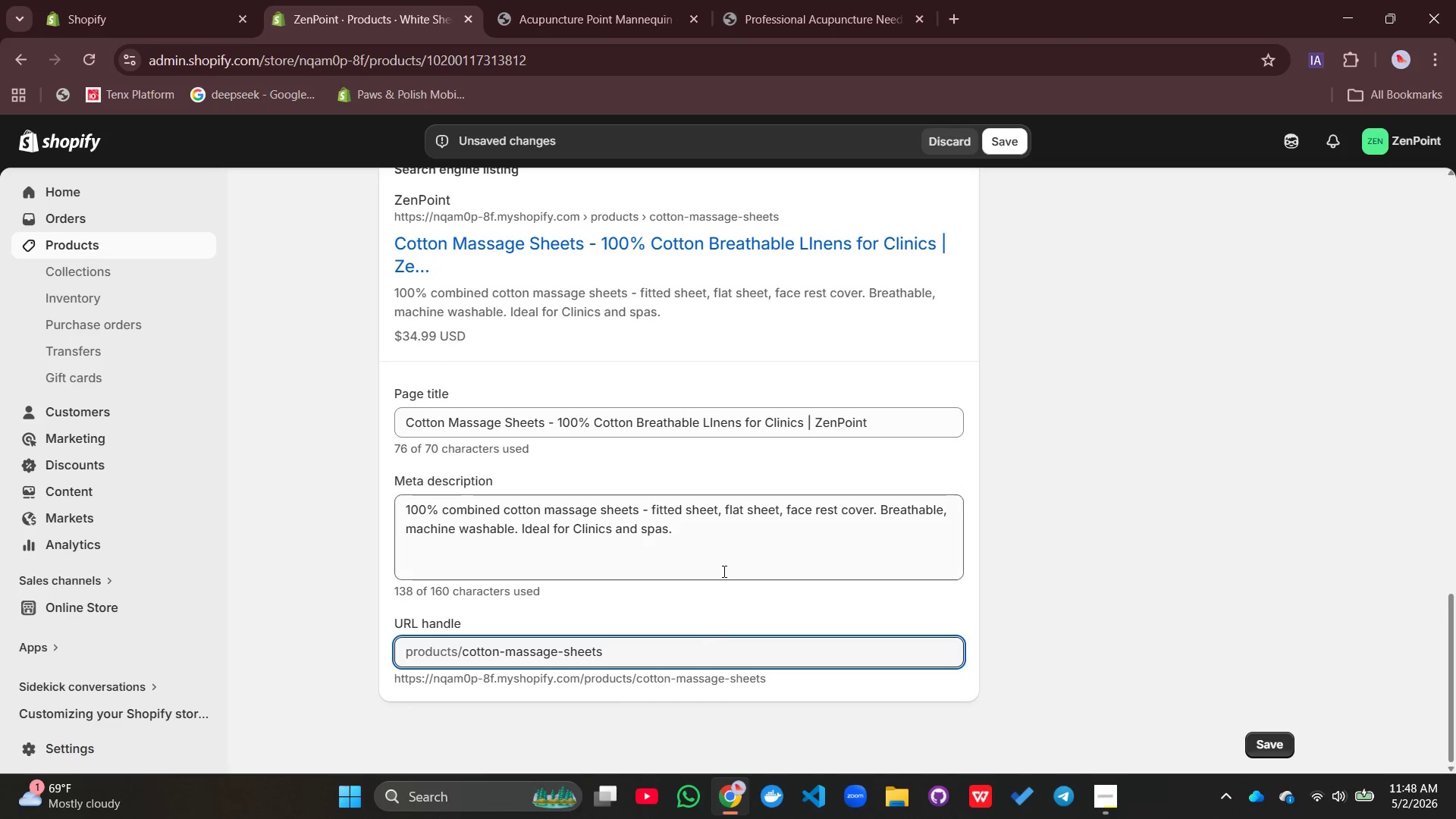 
left_click([723, 571])
 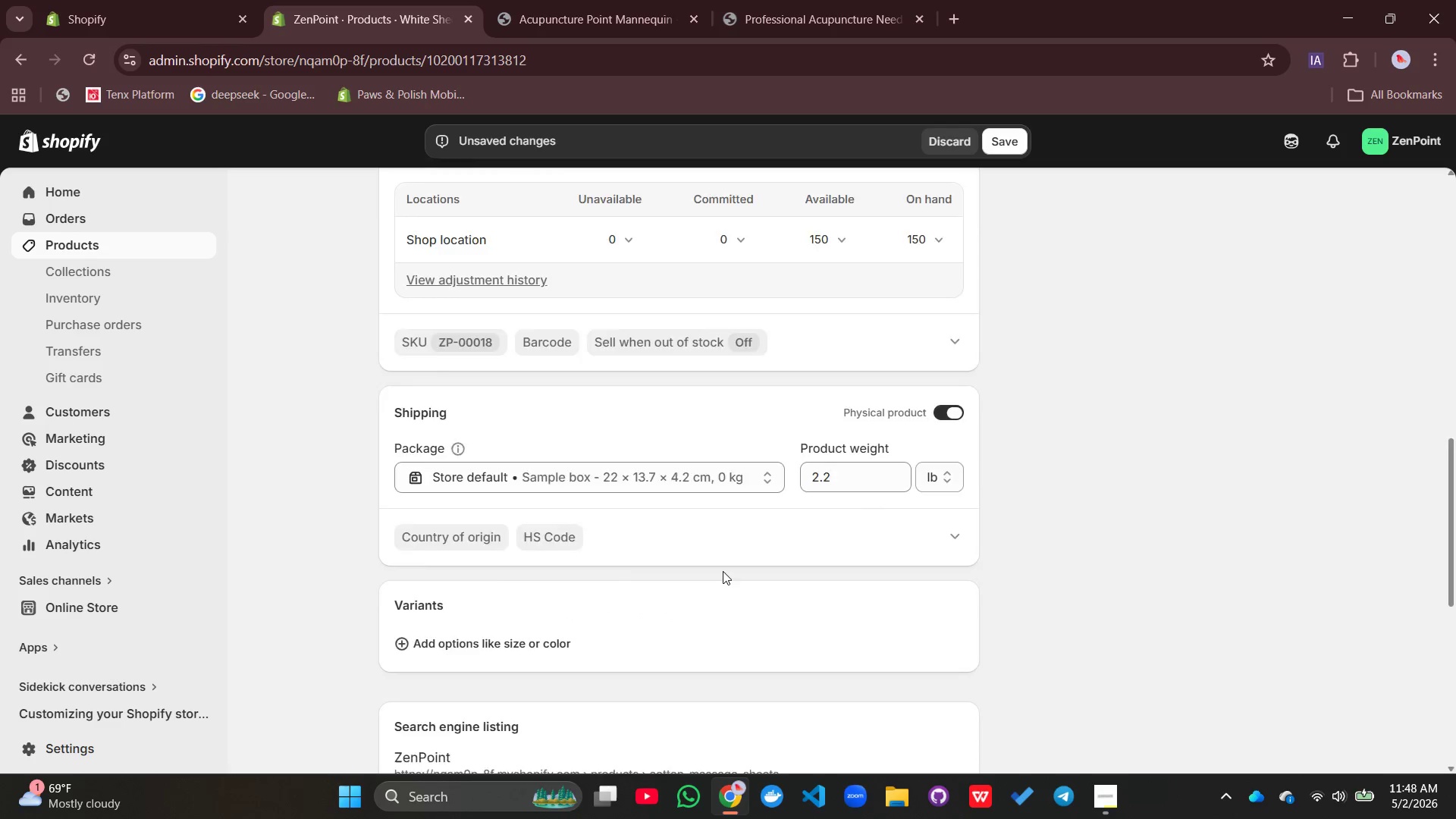 
wait(10.58)
 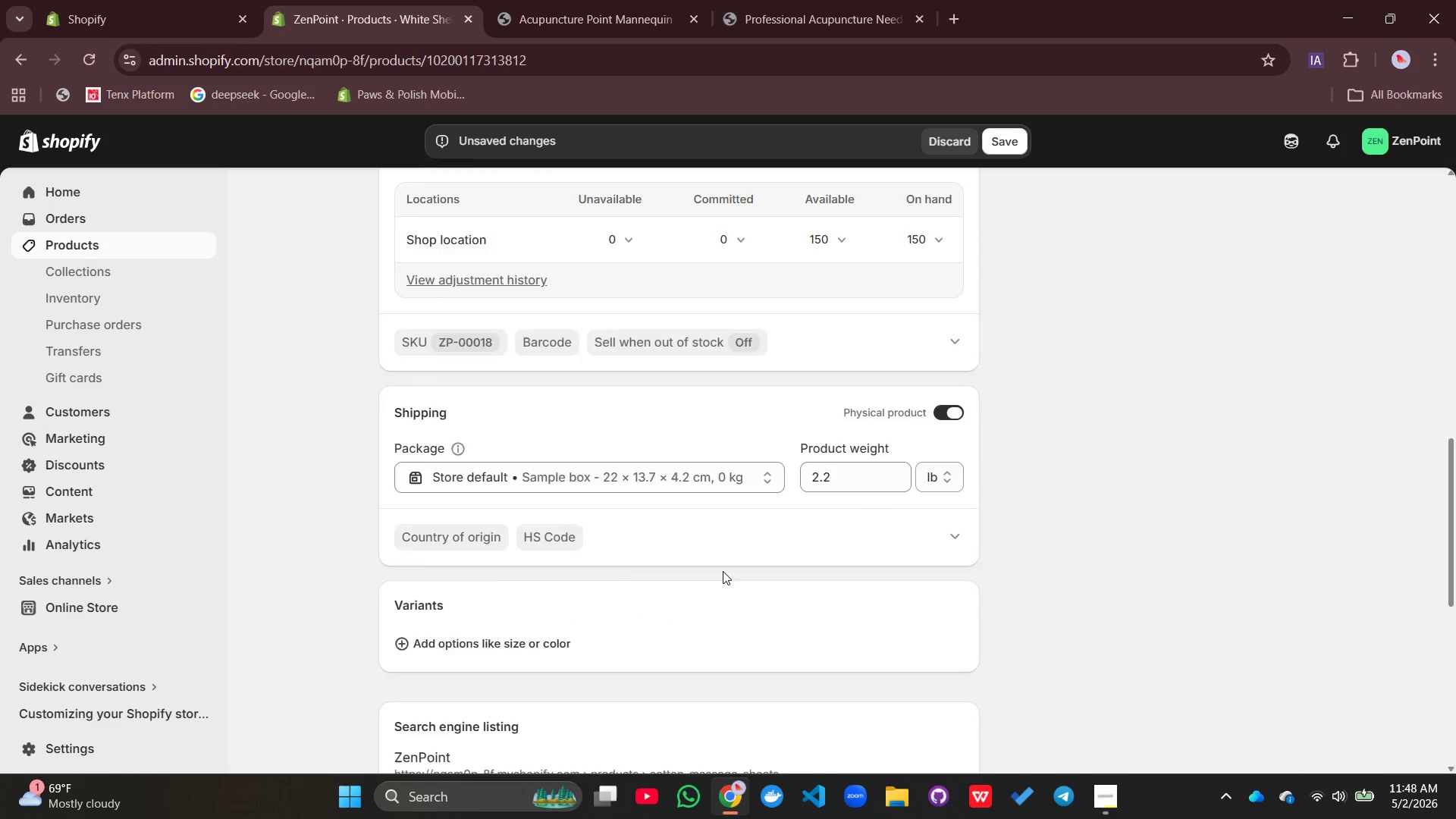 
left_click([1051, 318])
 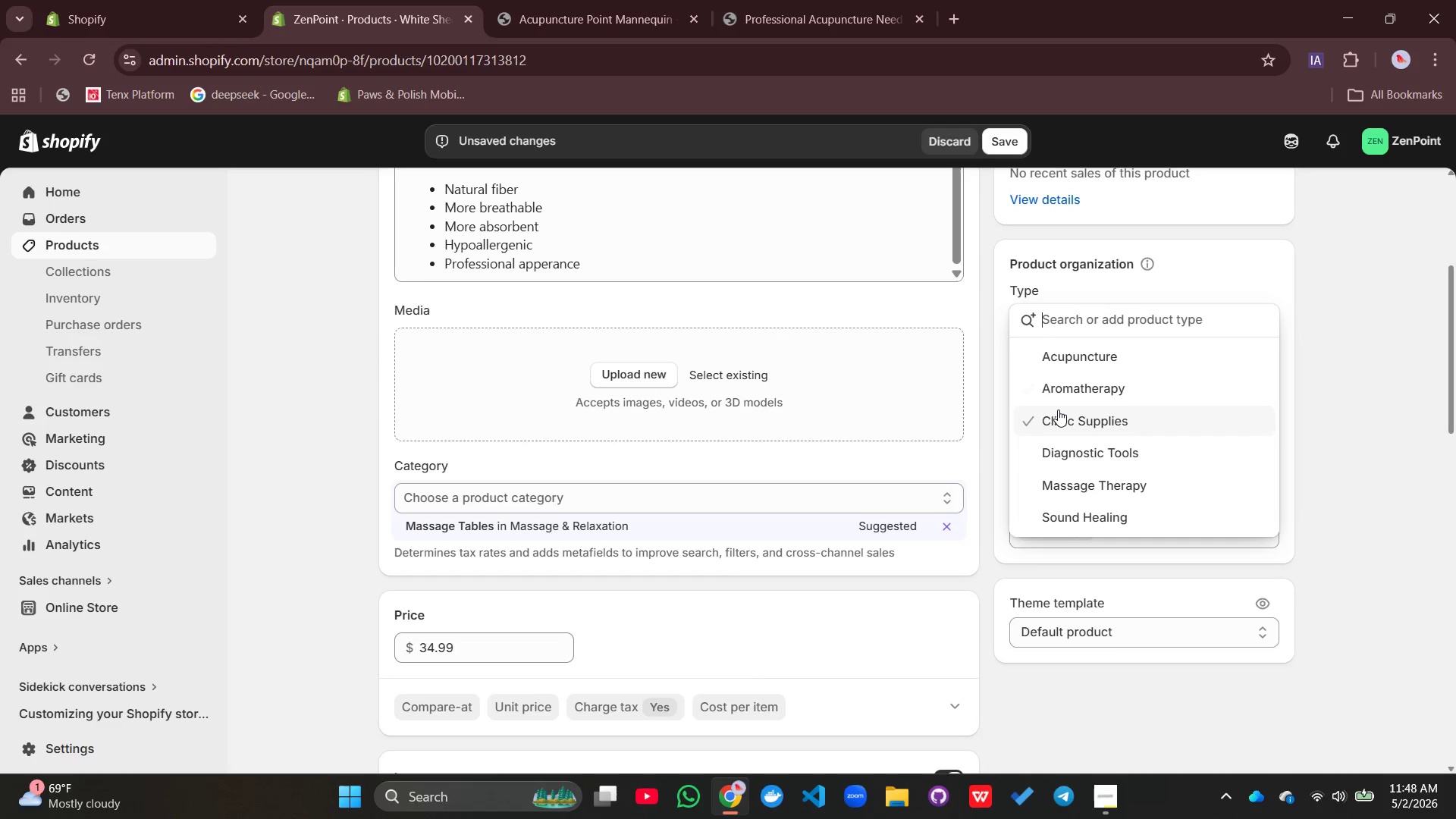 
left_click([1058, 413])
 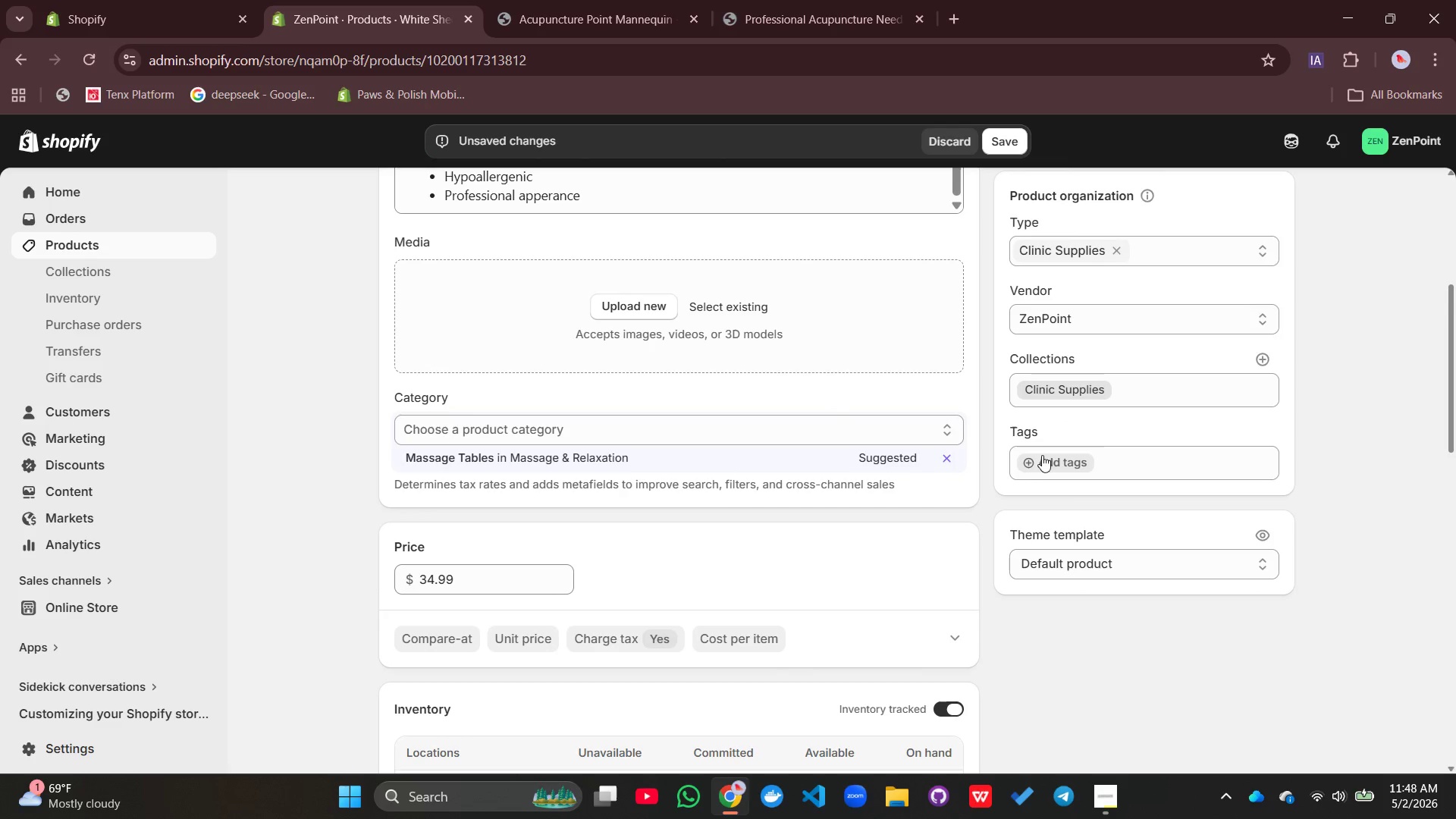 
left_click([1039, 457])
 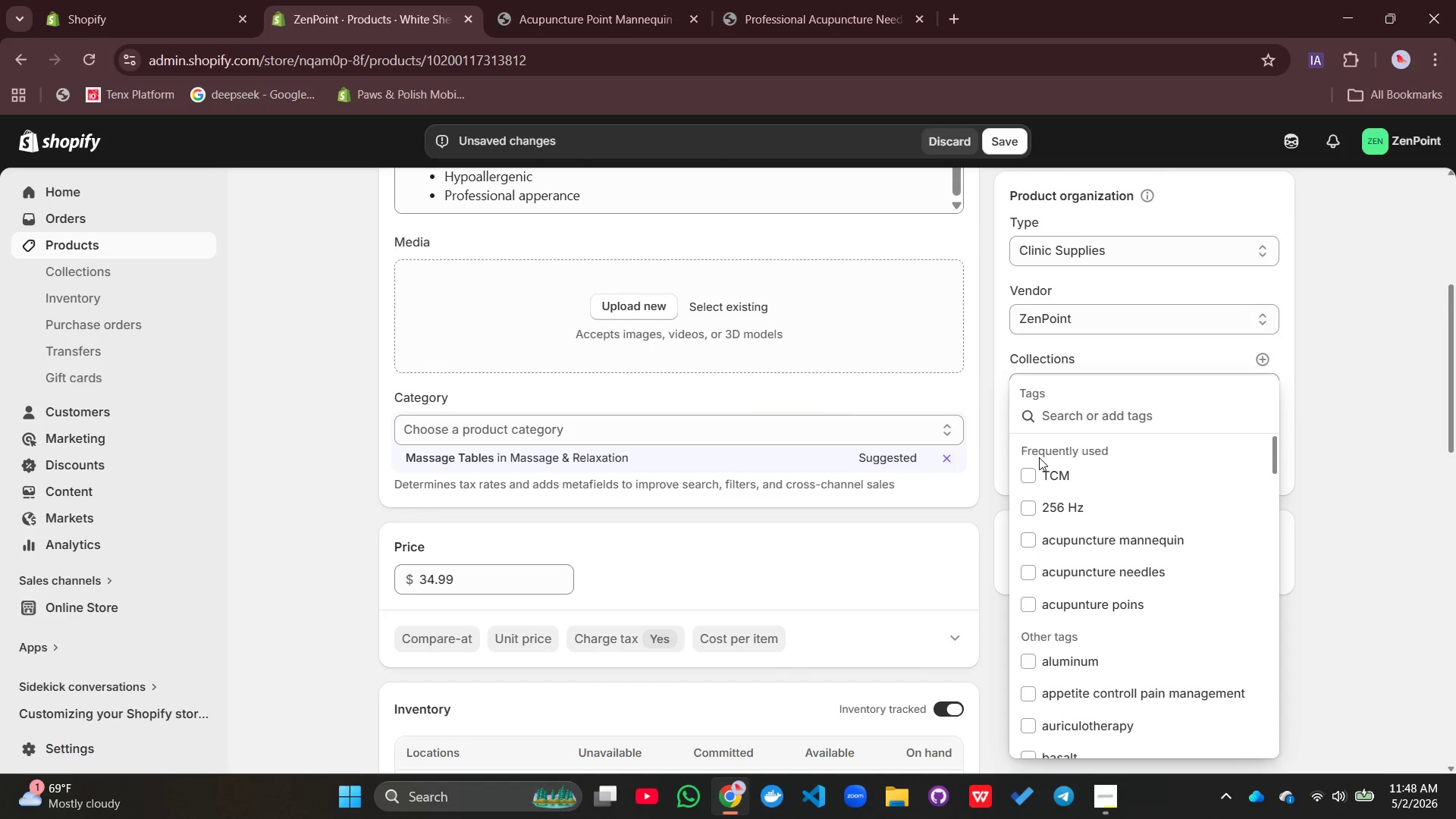 
type(masssge )
key(Backspace)
type(s)
key(Backspace)
type( sh)
 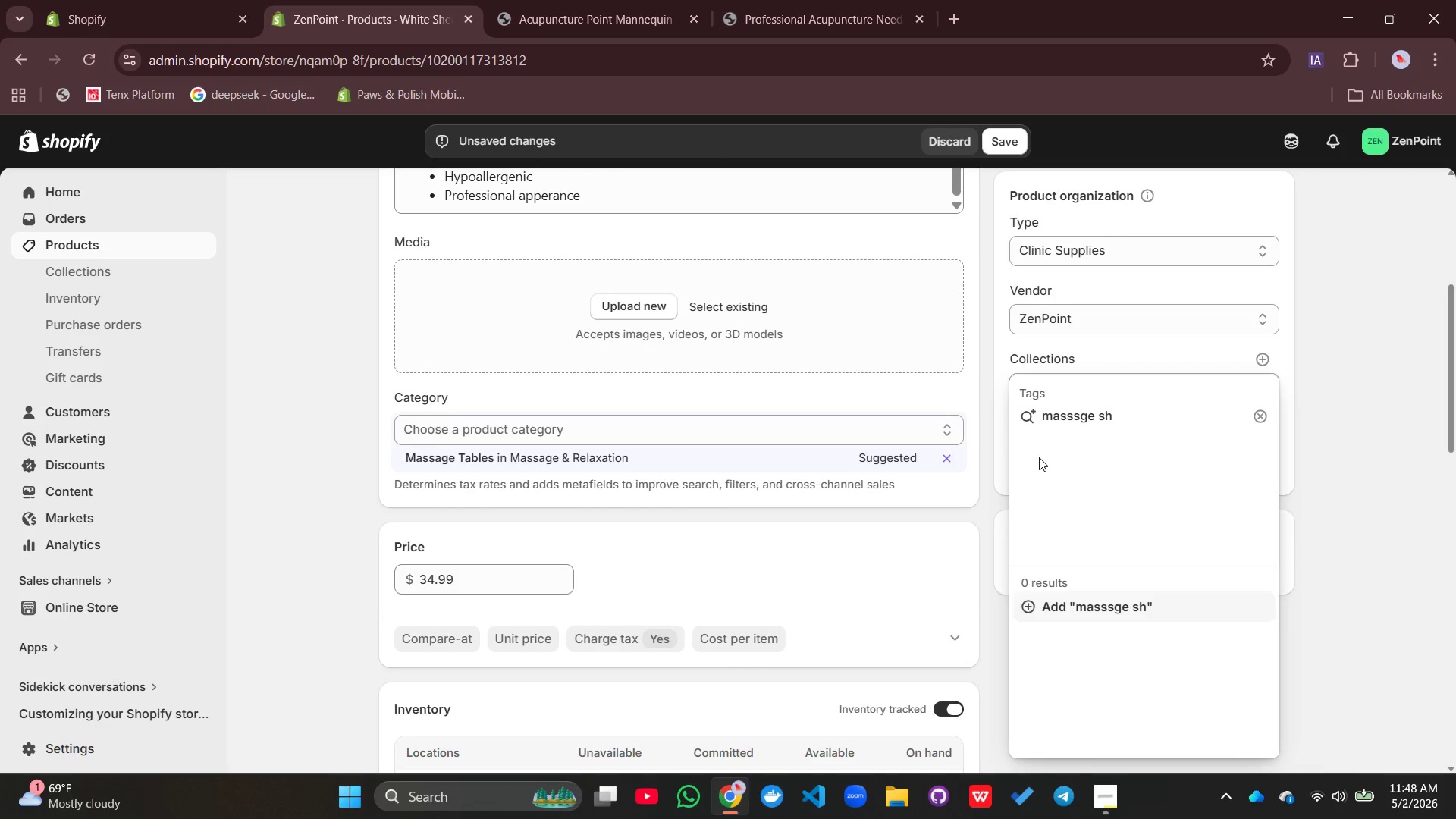 
type(eets, cotton linens, clinic linens, fitted sheet, face rest cover, brathable)
key(Backspace)
key(Backspace)
key(Backspace)
key(Backspace)
key(Backspace)
key(Backspace)
key(Backspace)
type(eathable, spa beddon)
key(Backspace)
key(Backspace)
 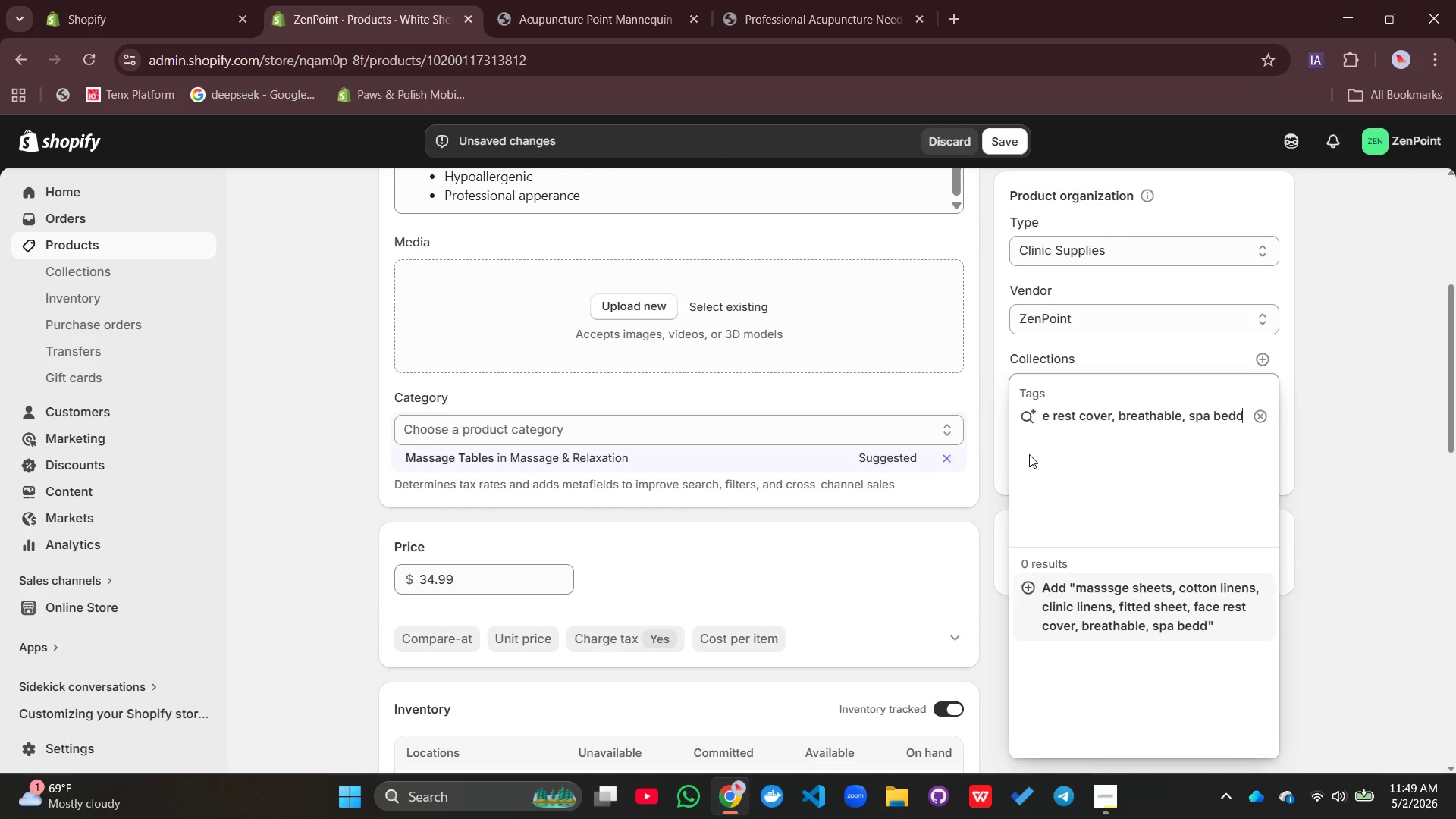 
type(ing)
 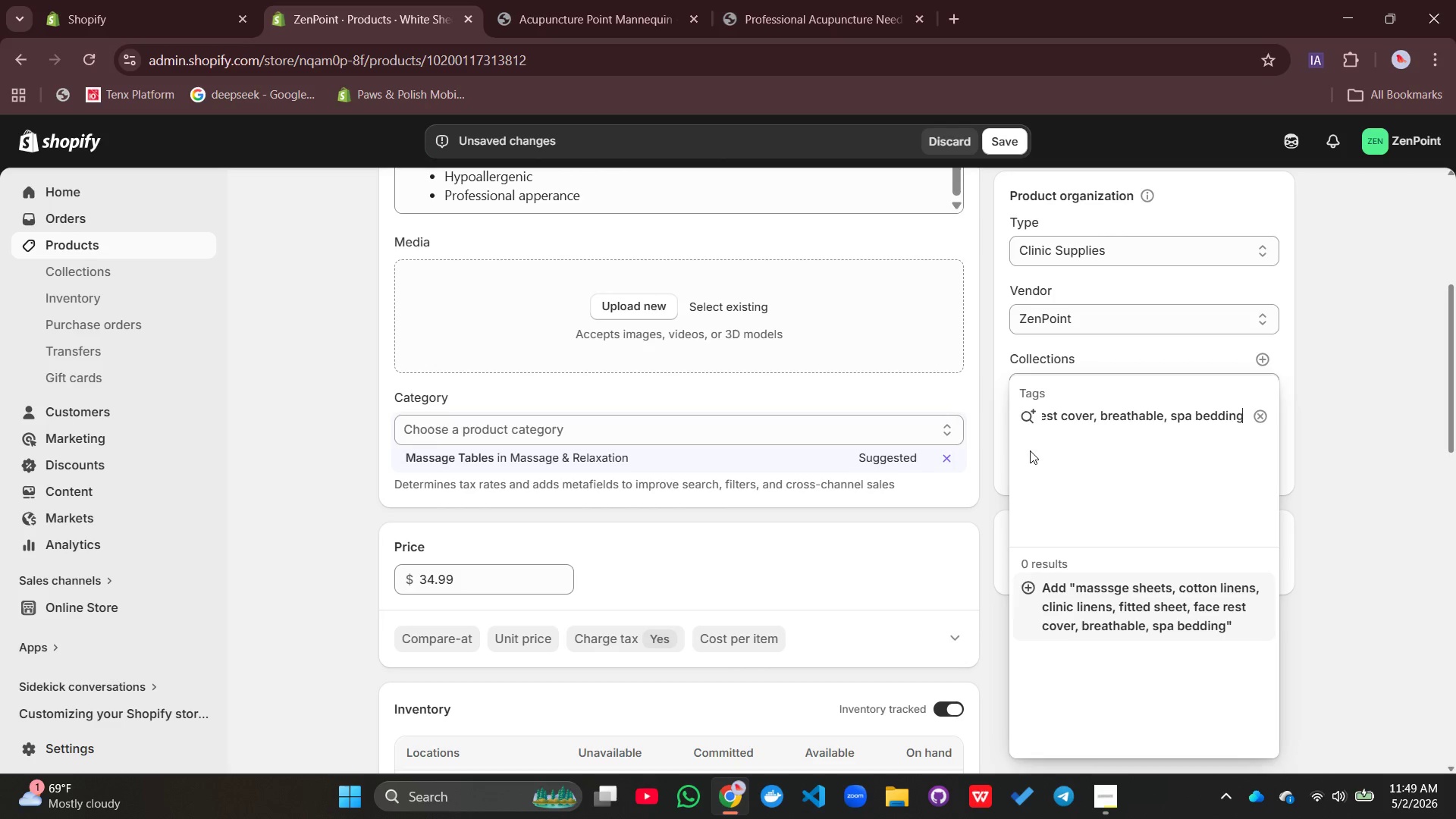 
key(Enter)
 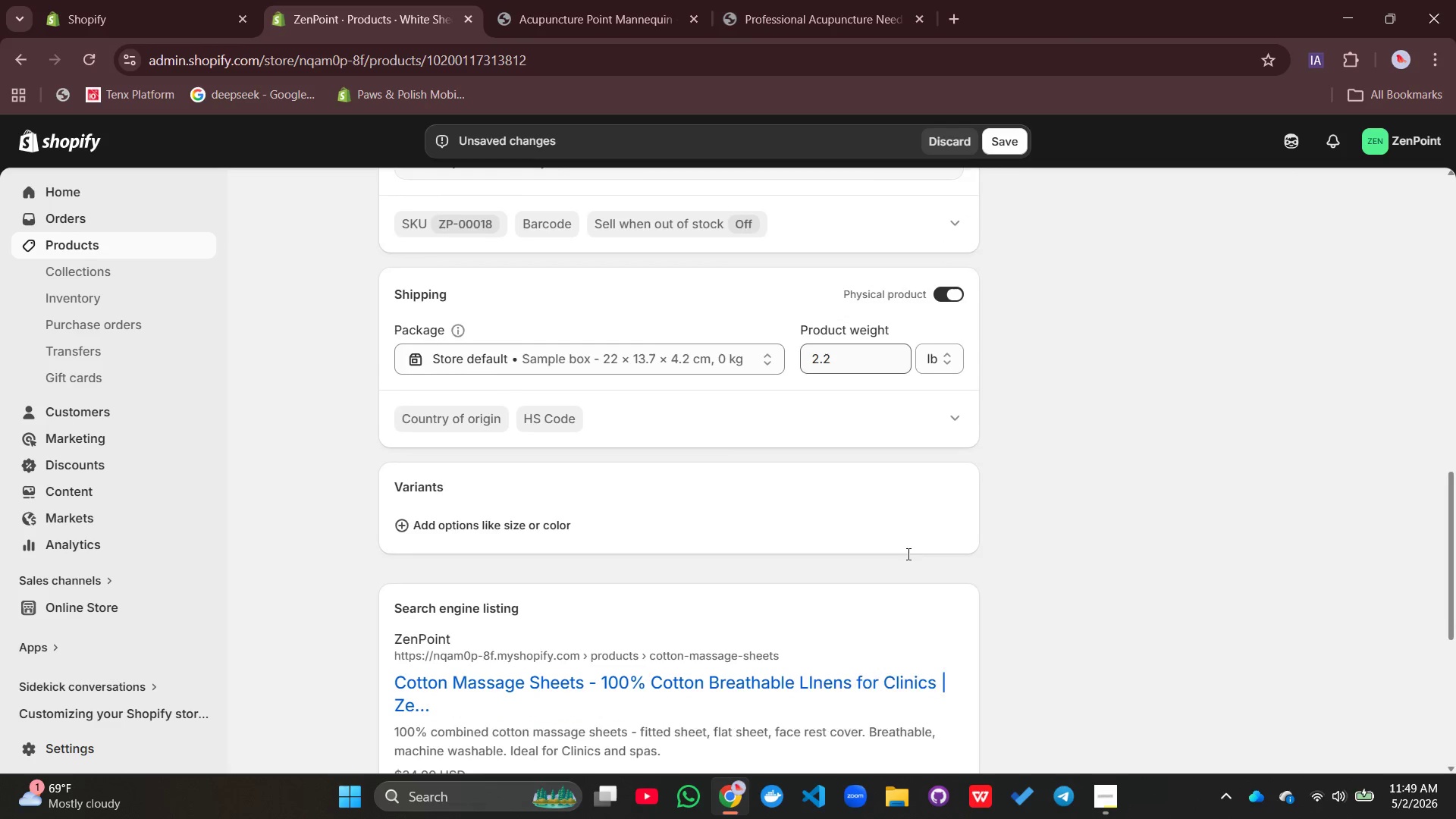 
wait(13.38)
 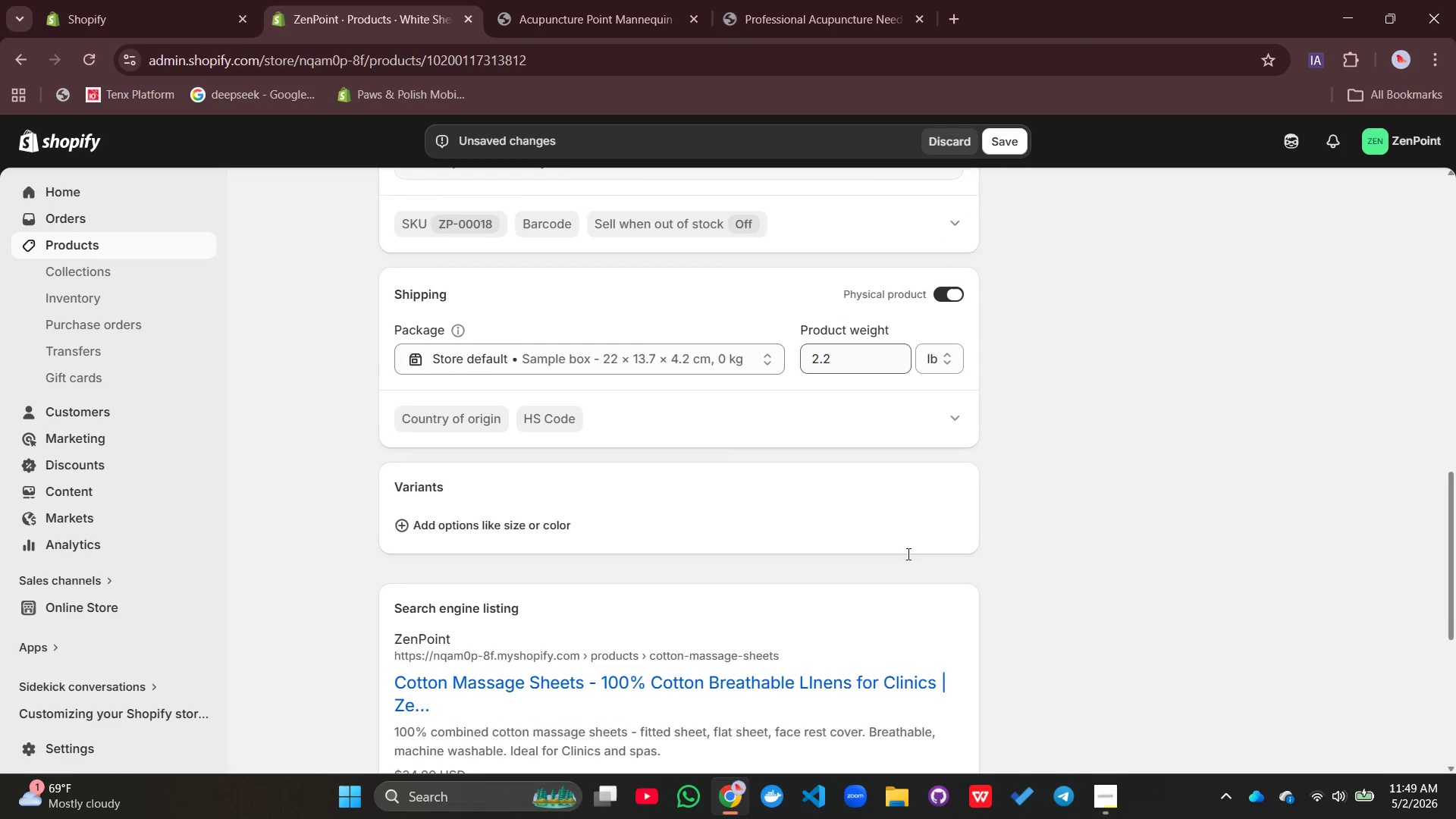 
left_click([632, 616])
 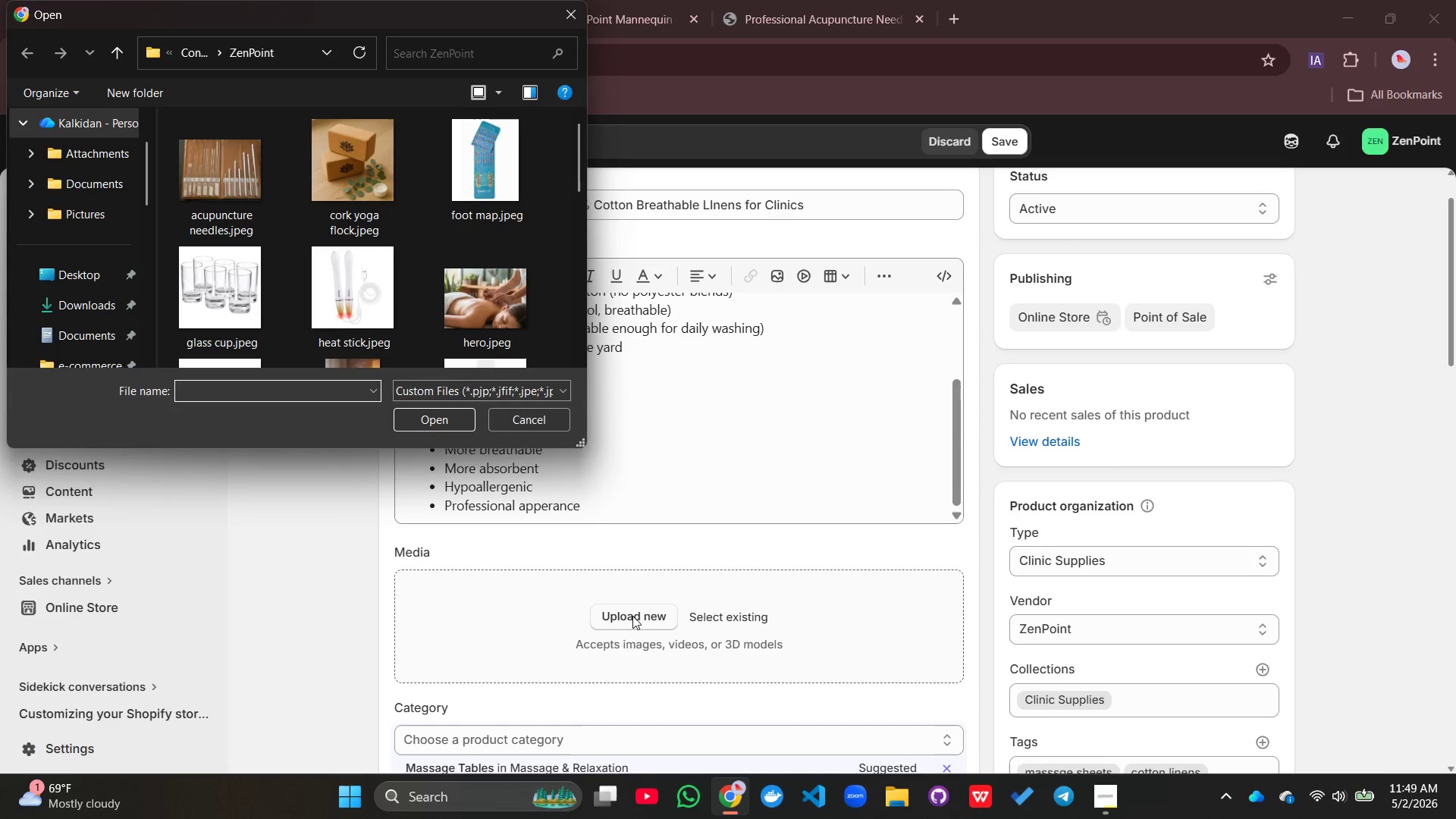 
wait(9.33)
 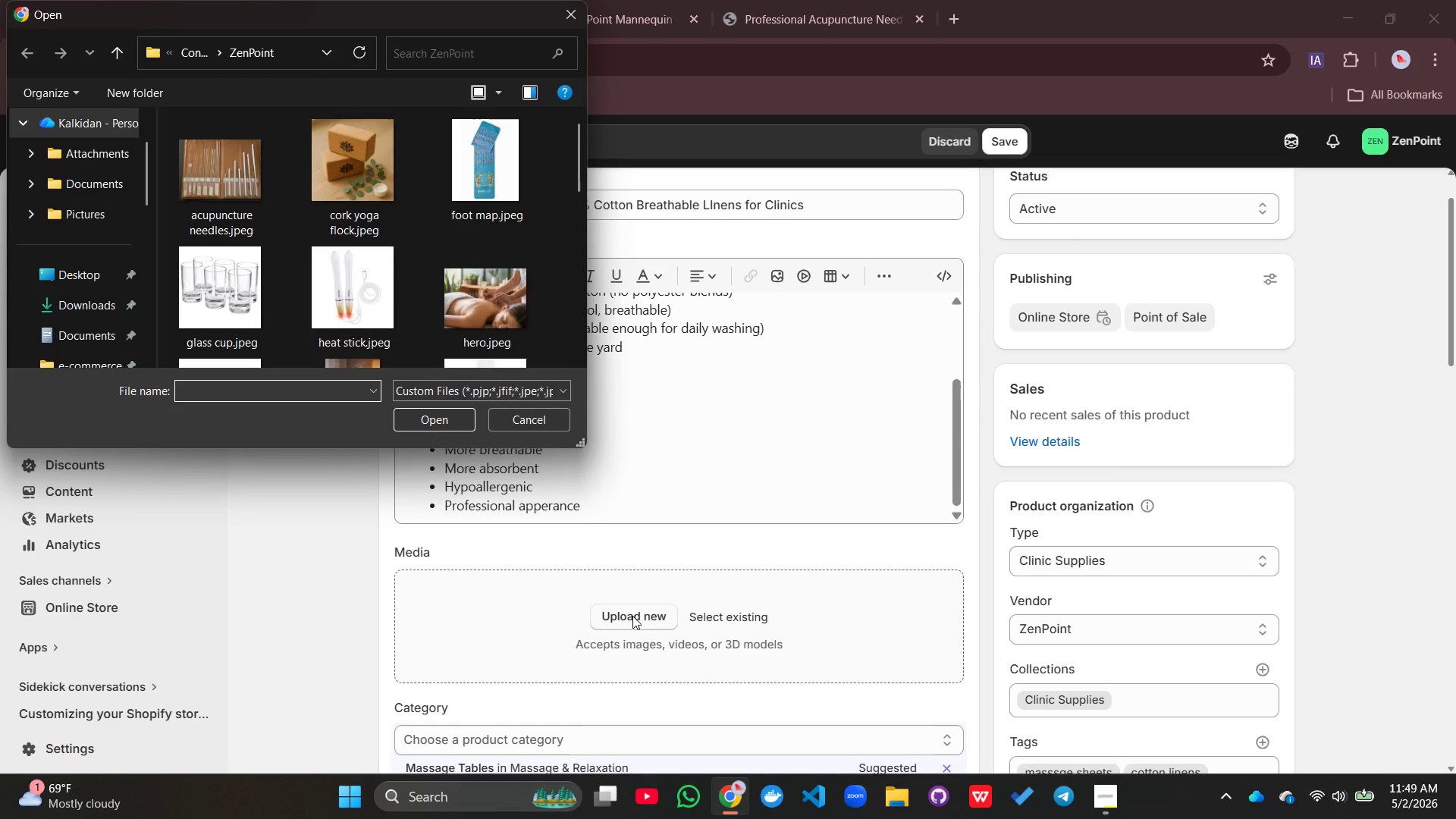 
scroll: coordinate [369, 269], scroll_direction: down, amount: 3.0
 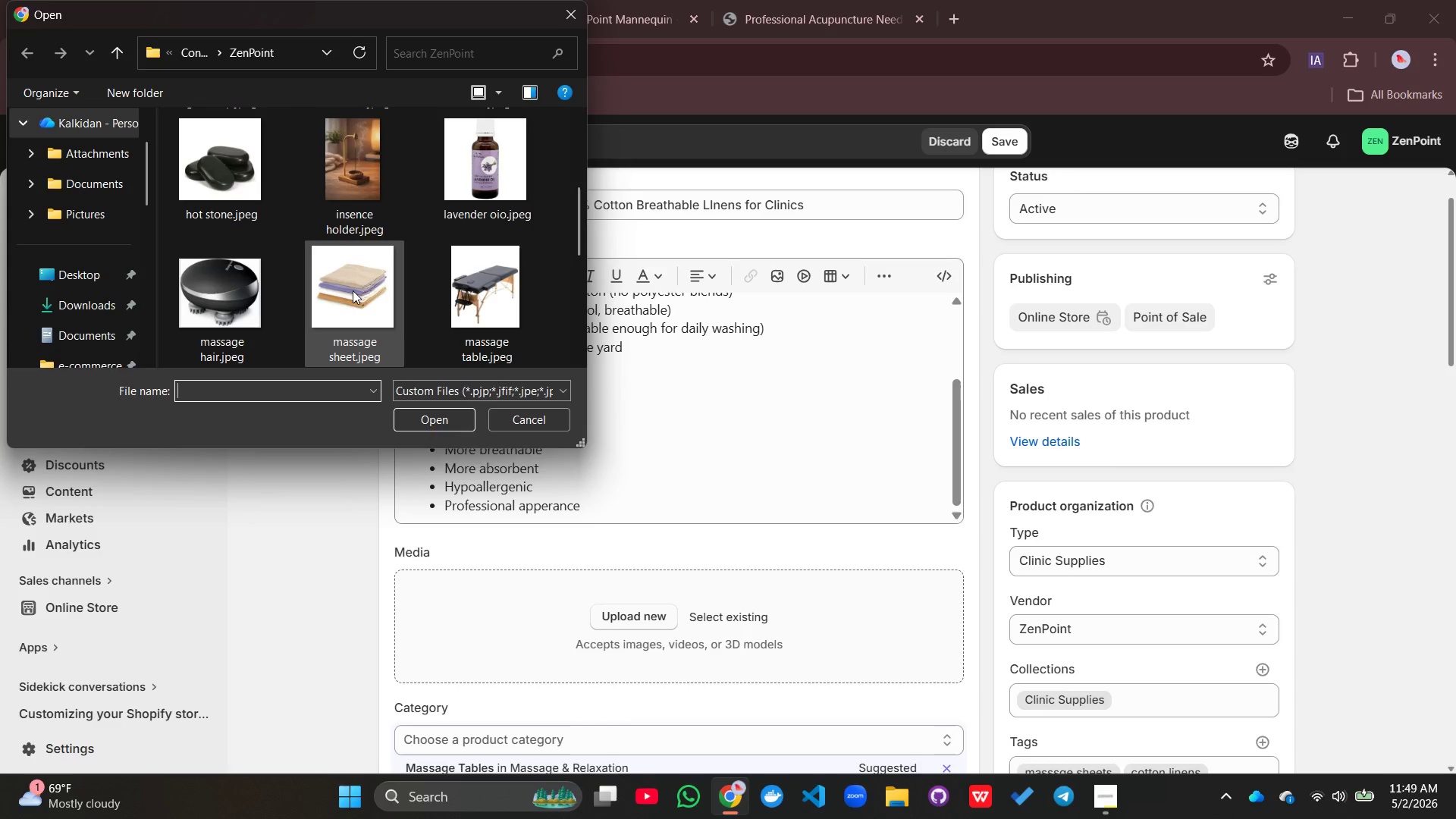 
left_click([353, 290])
 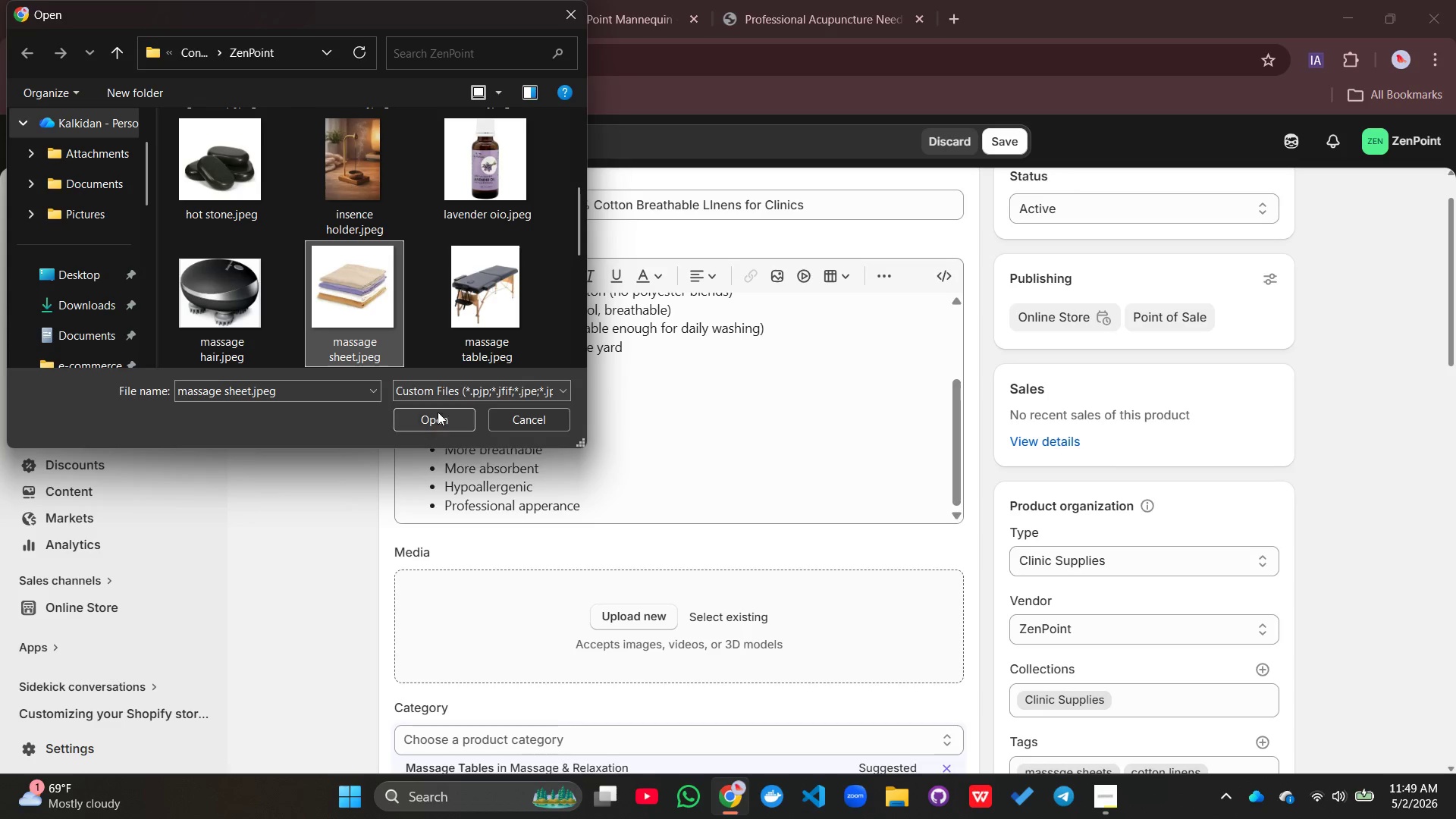 
left_click([438, 412])
 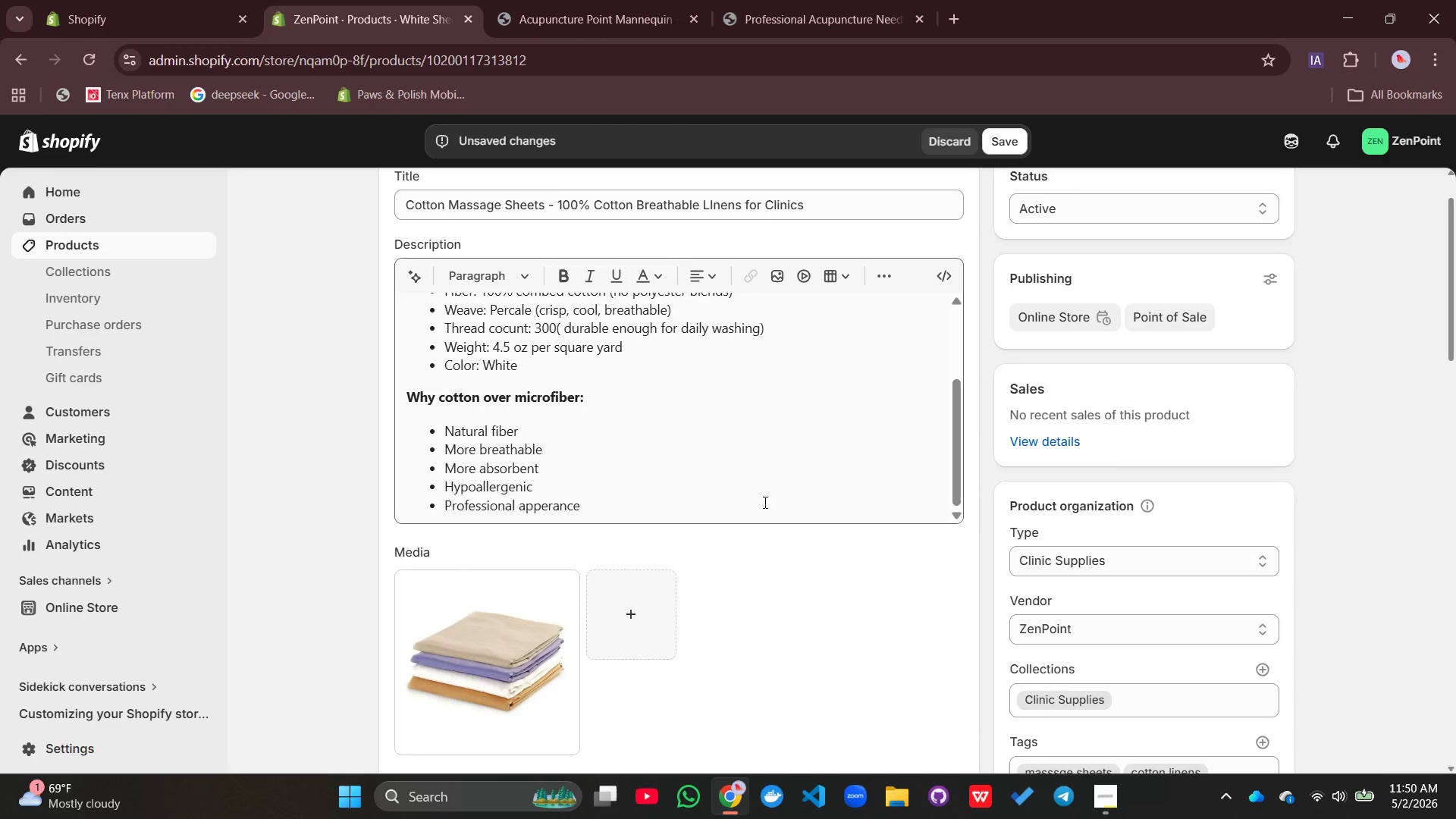 
wait(13.97)
 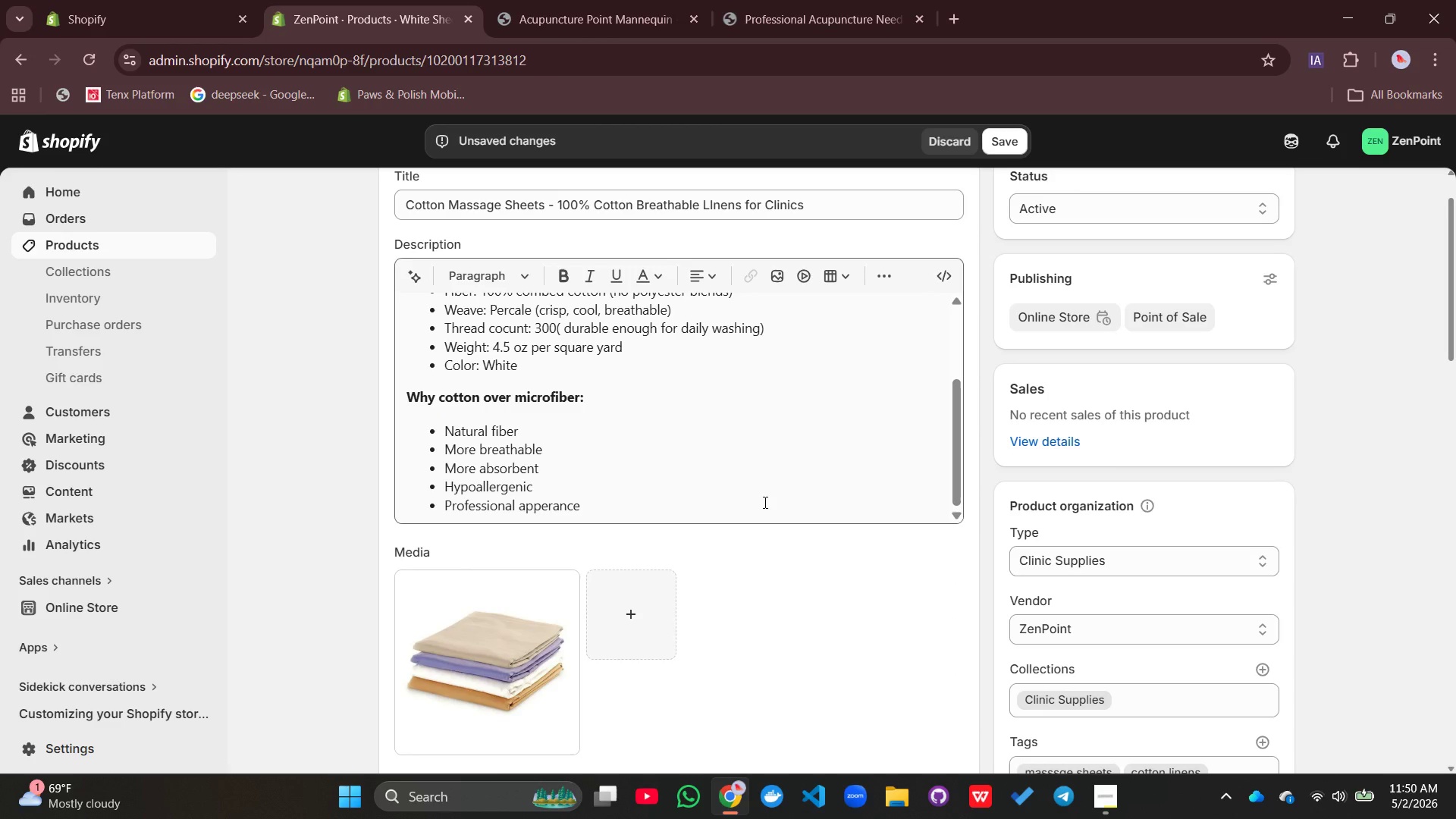 
left_click([513, 648])
 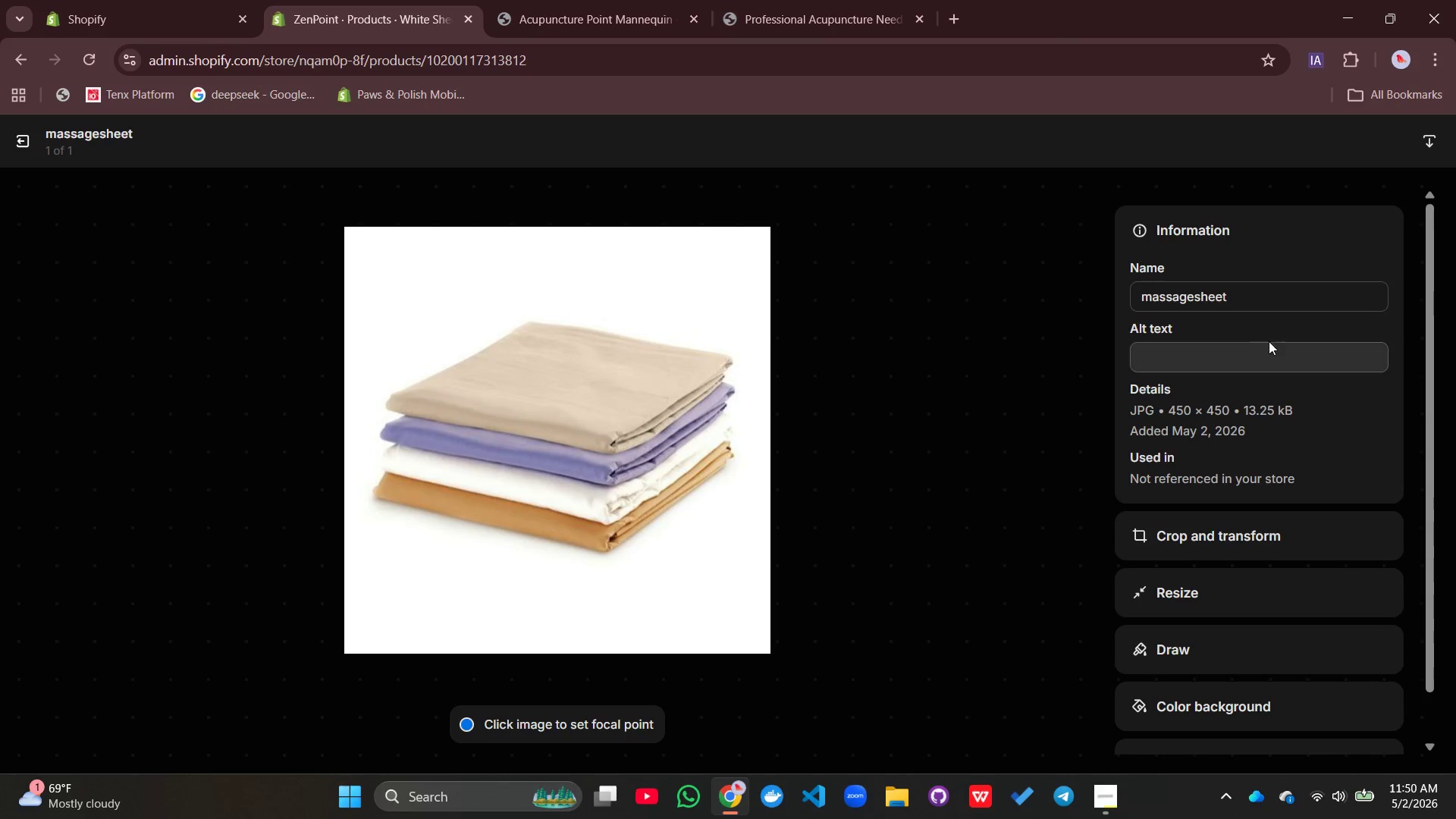 
left_click([1206, 360])
 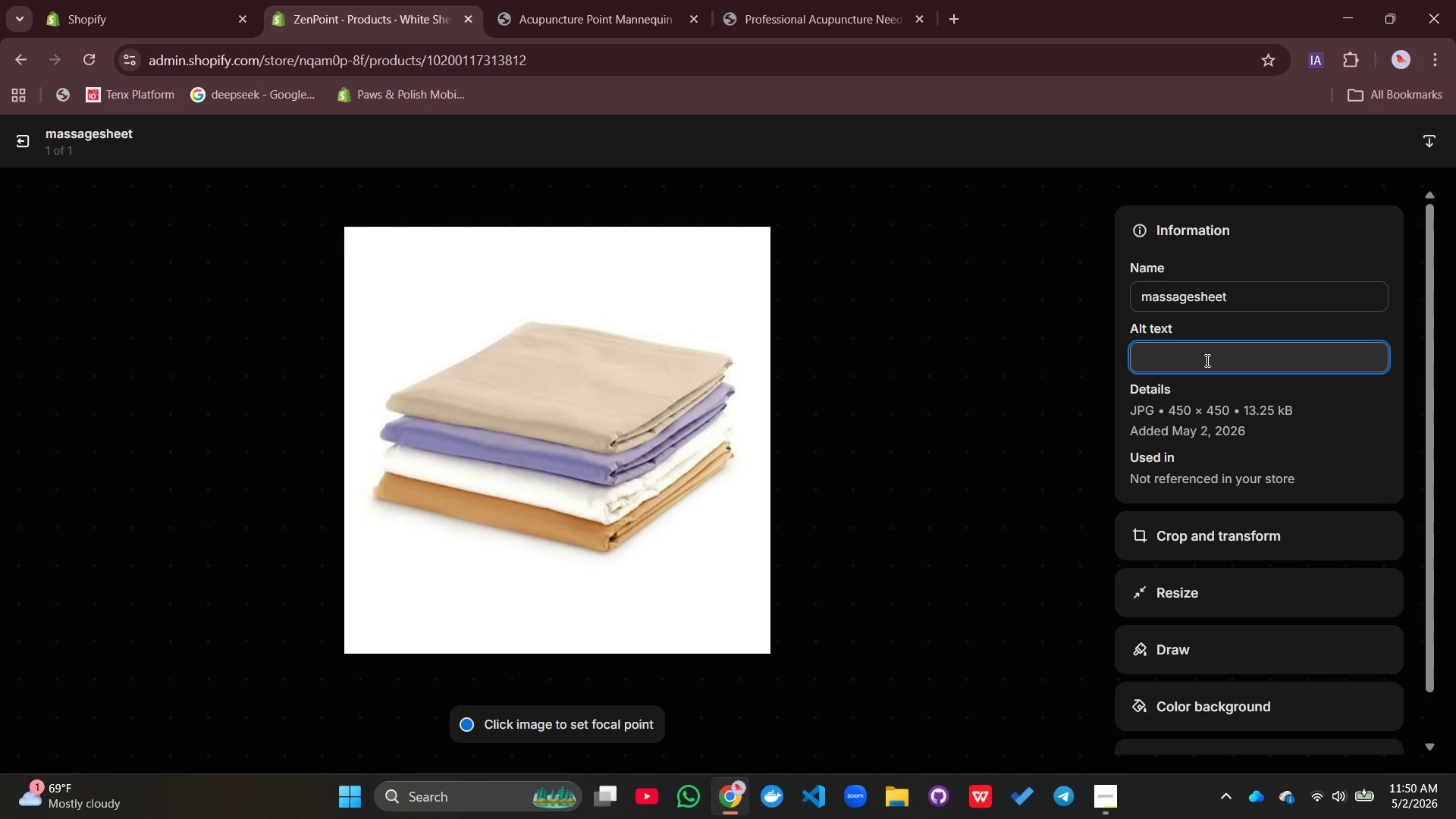 
type(cotton massage)
 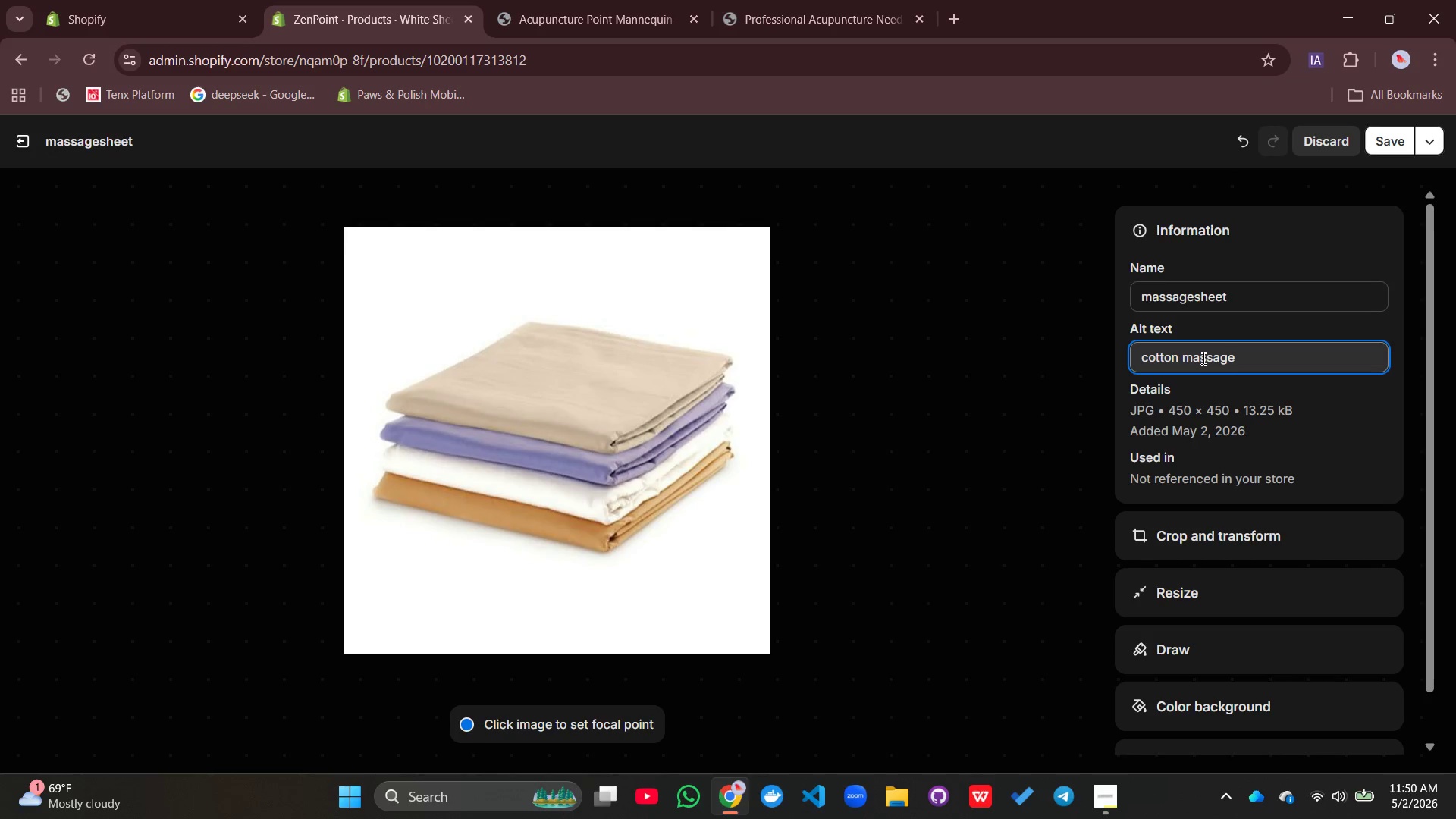 
type( sheets neatly f)
 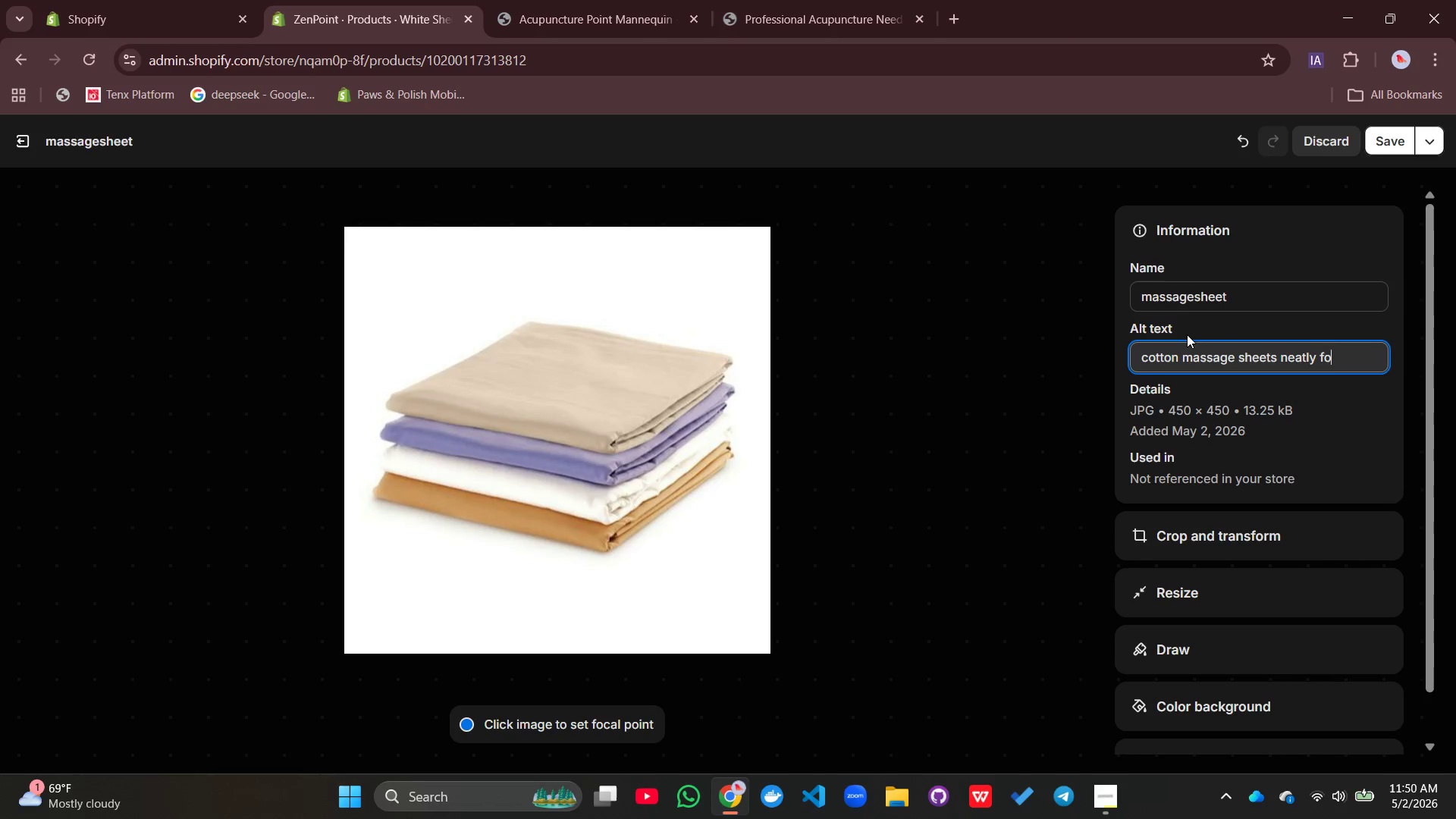 
type(olded on a tba)
key(Backspace)
key(Backspace)
type(able- soft textuure vivisble with natural light)
 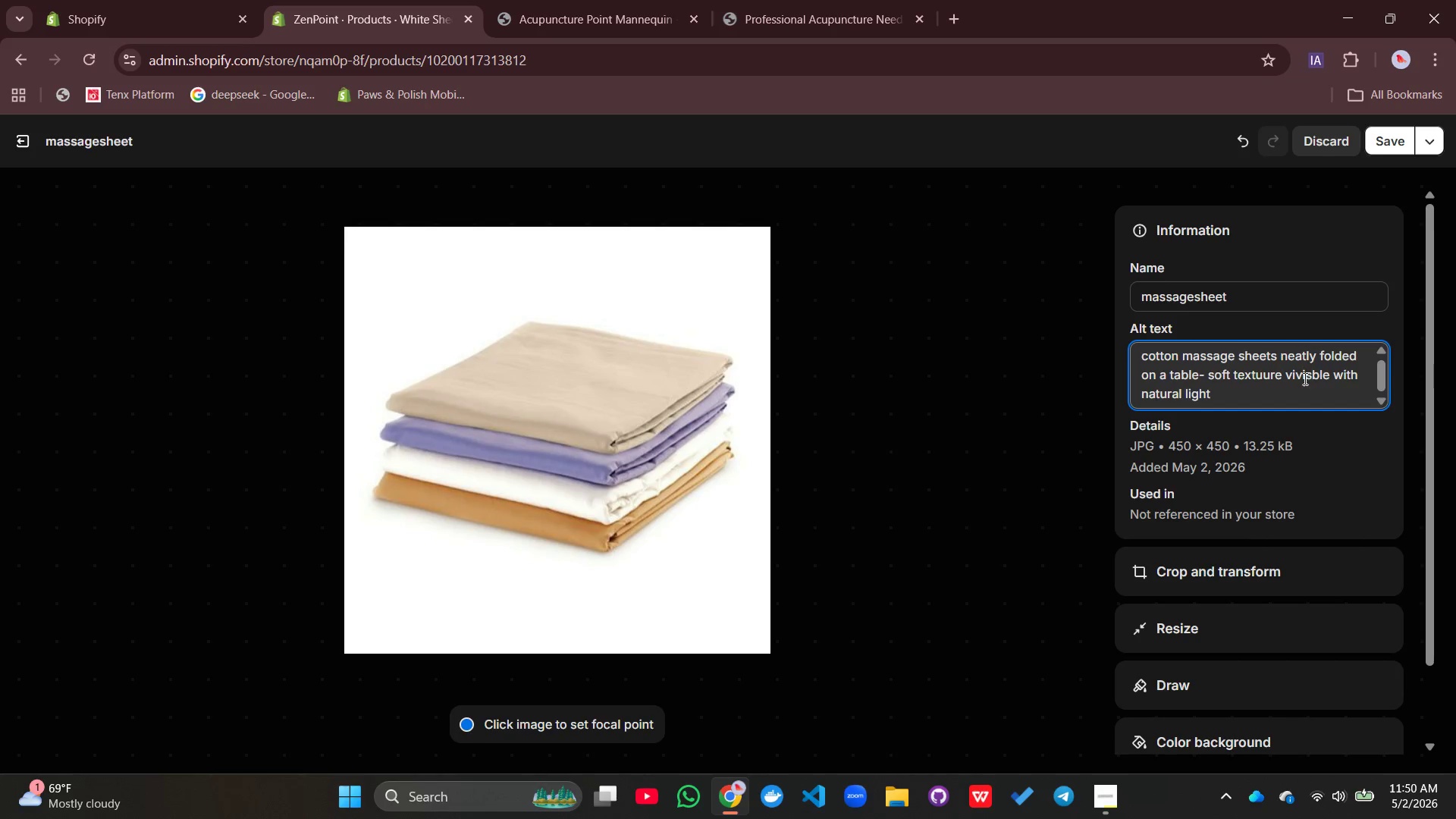 
left_click([1301, 376])
 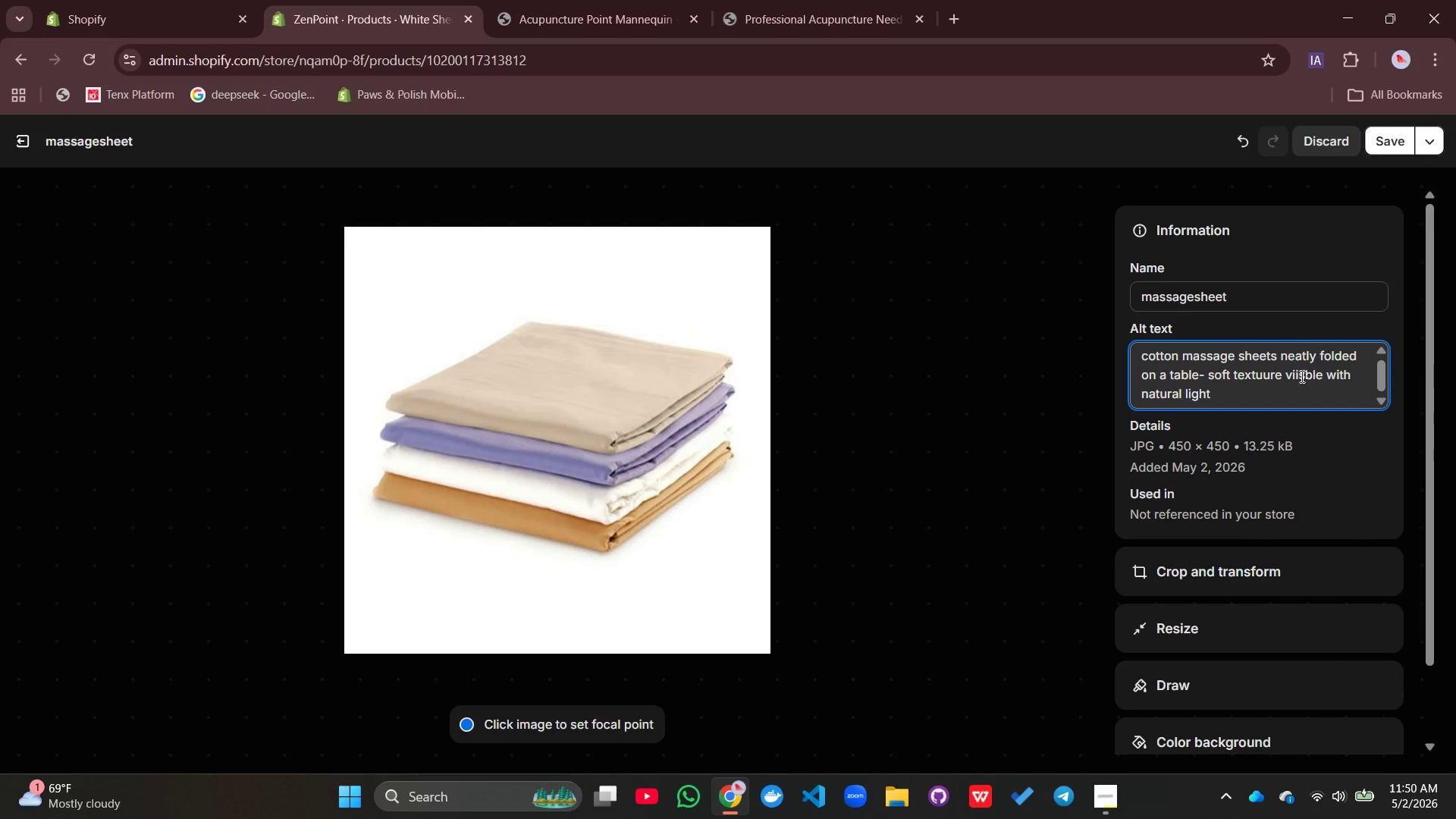 
key(Backspace)
 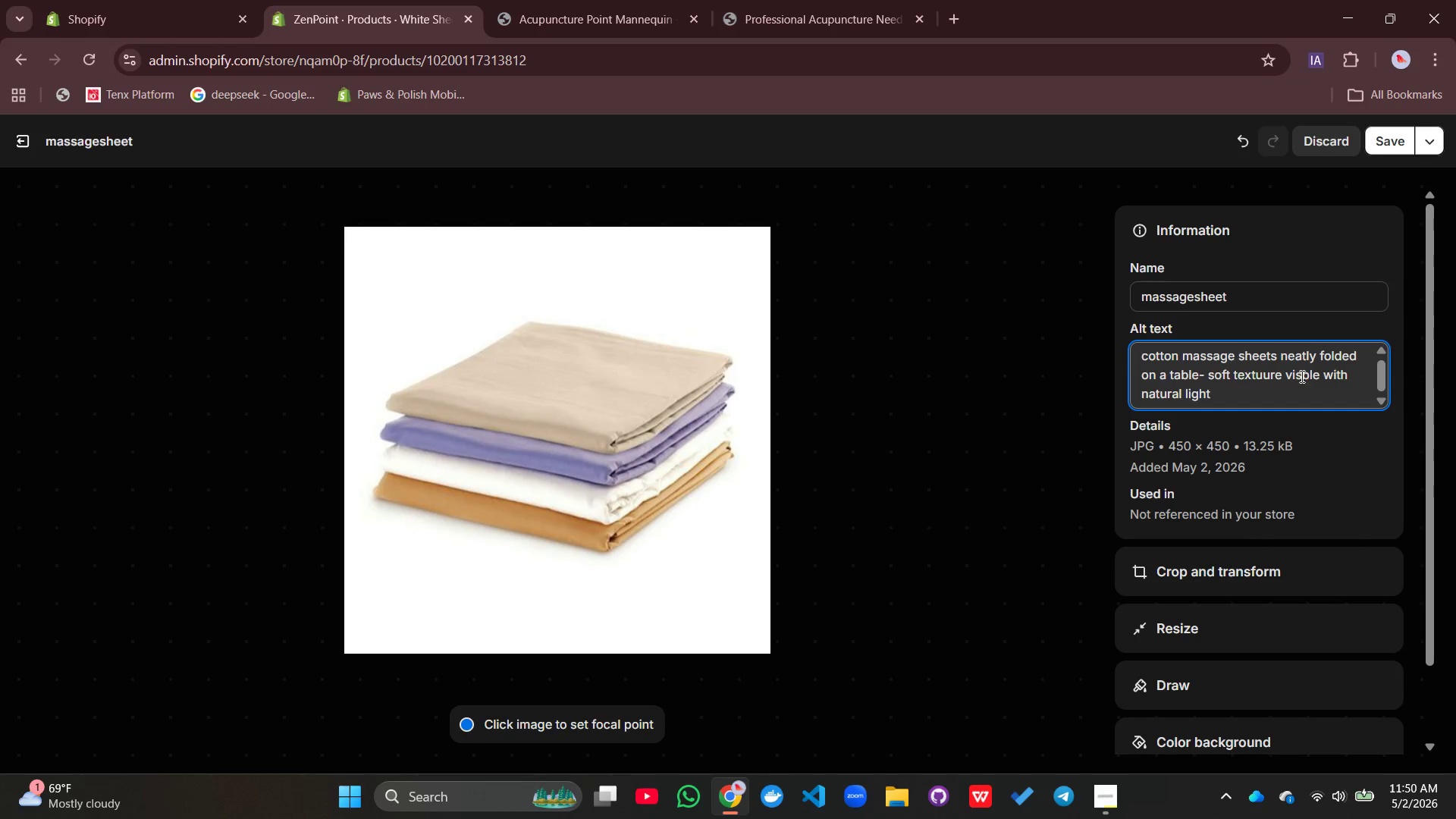 
key(Backspace)
 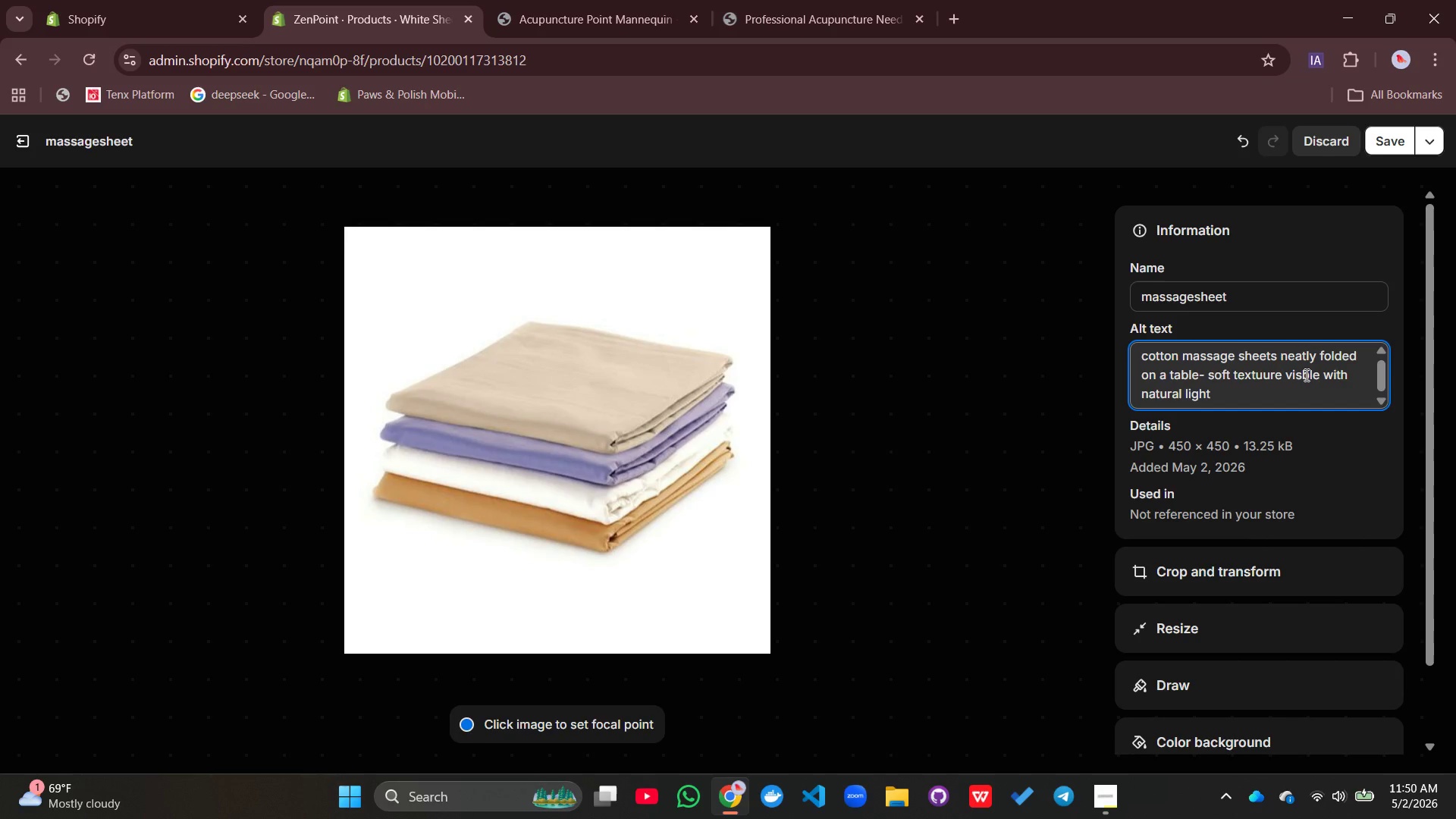 
left_click([1305, 375])
 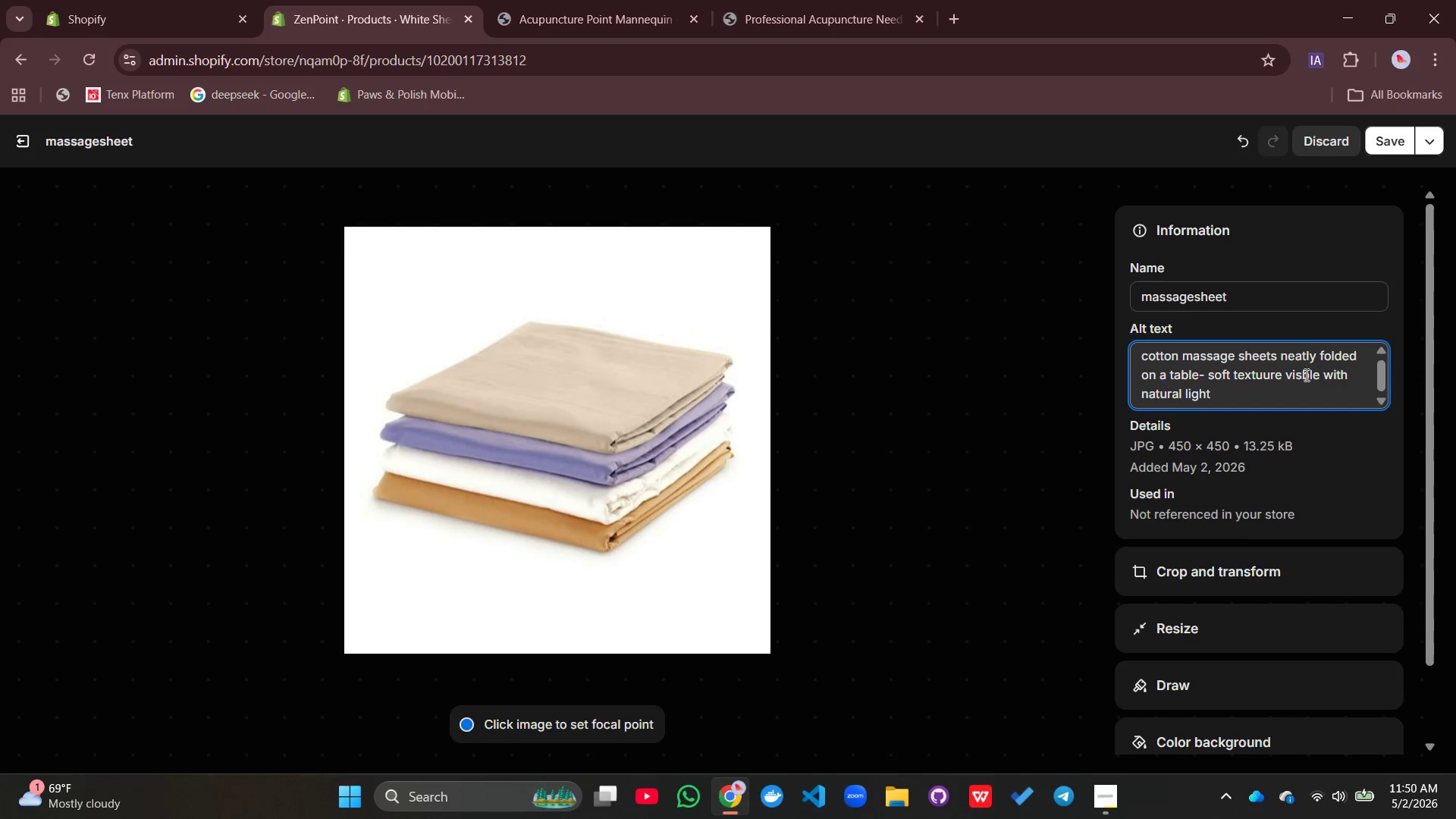 
key(I)
 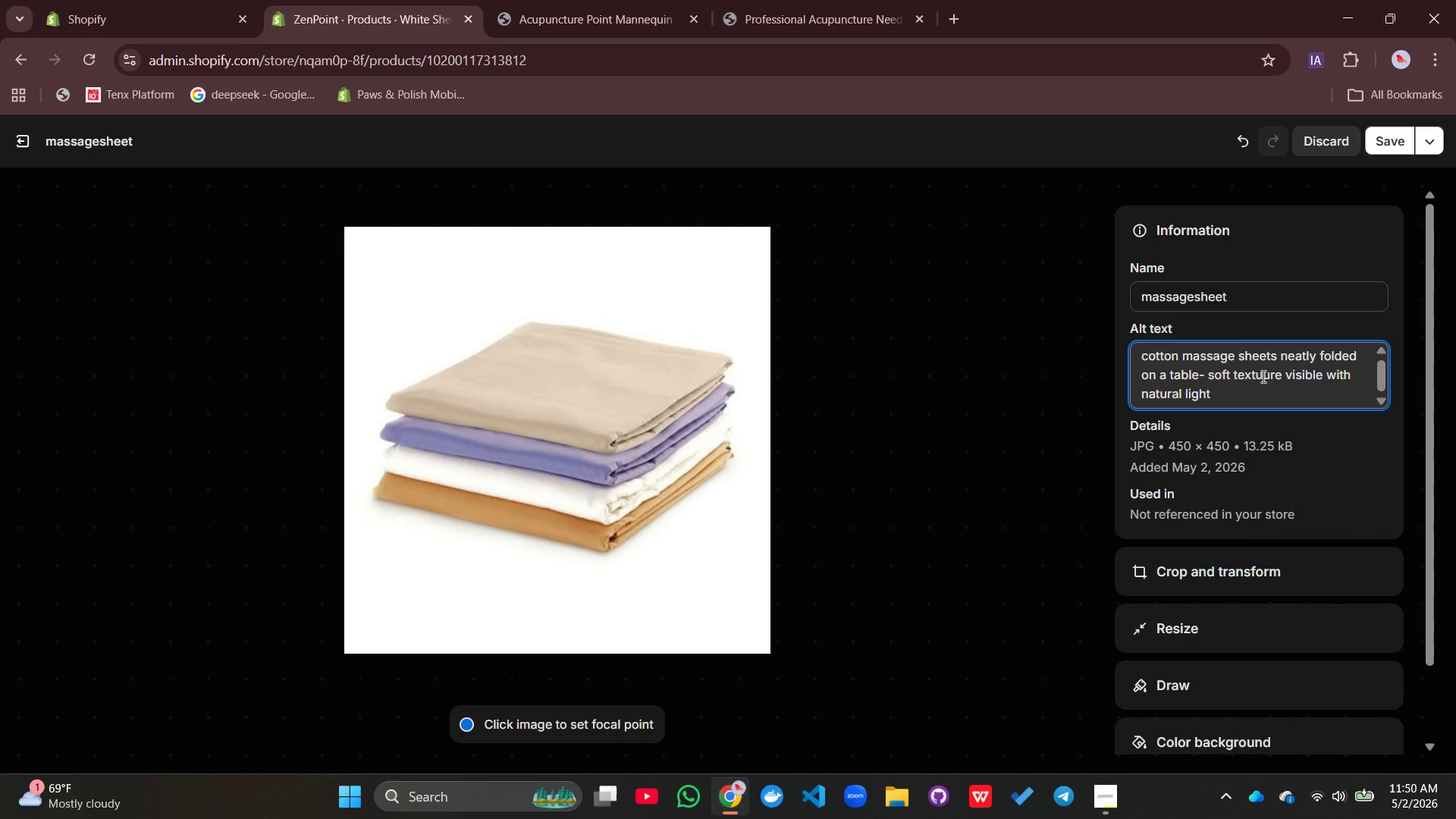 
left_click([1266, 376])
 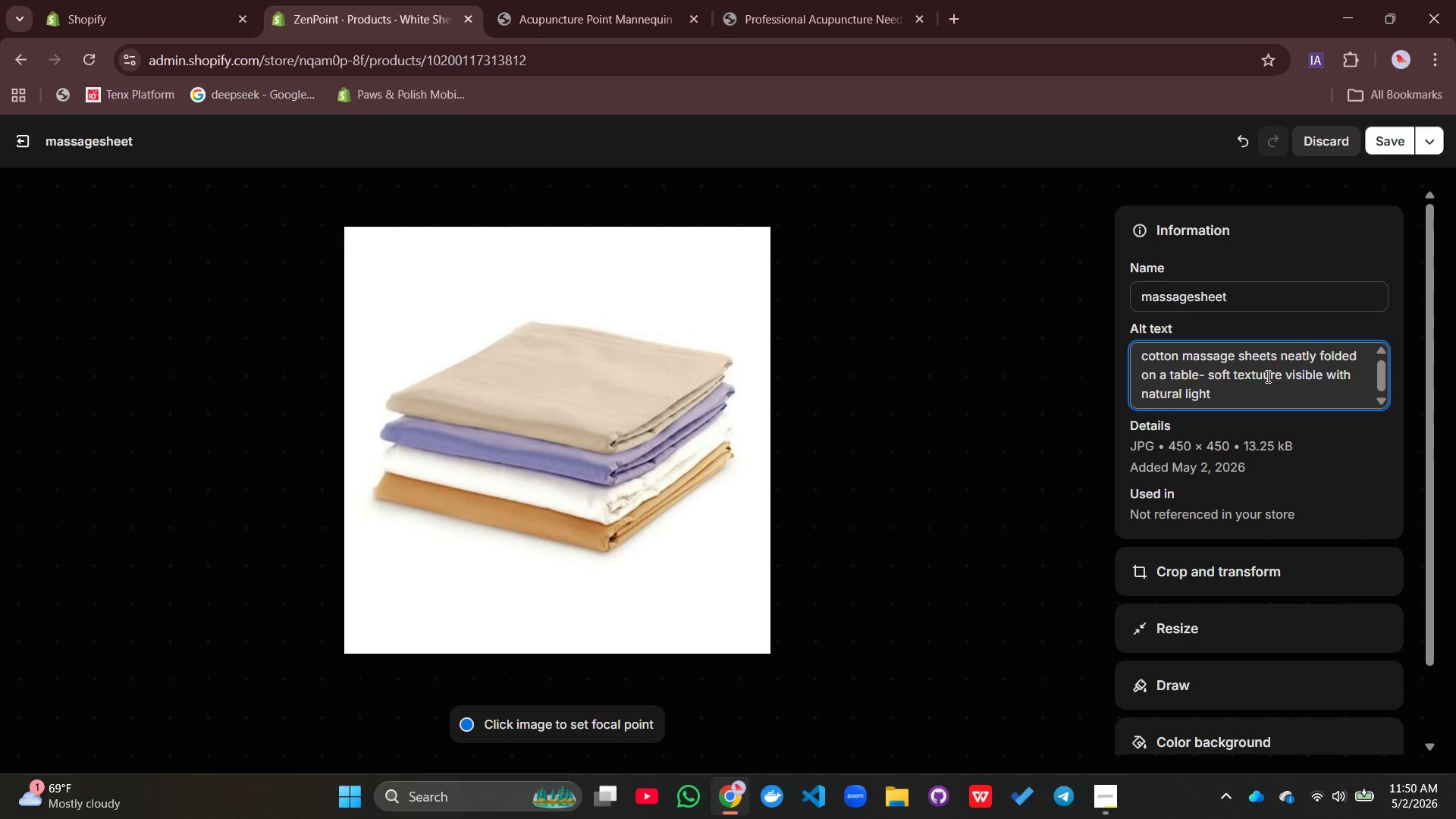 
key(Backspace)
 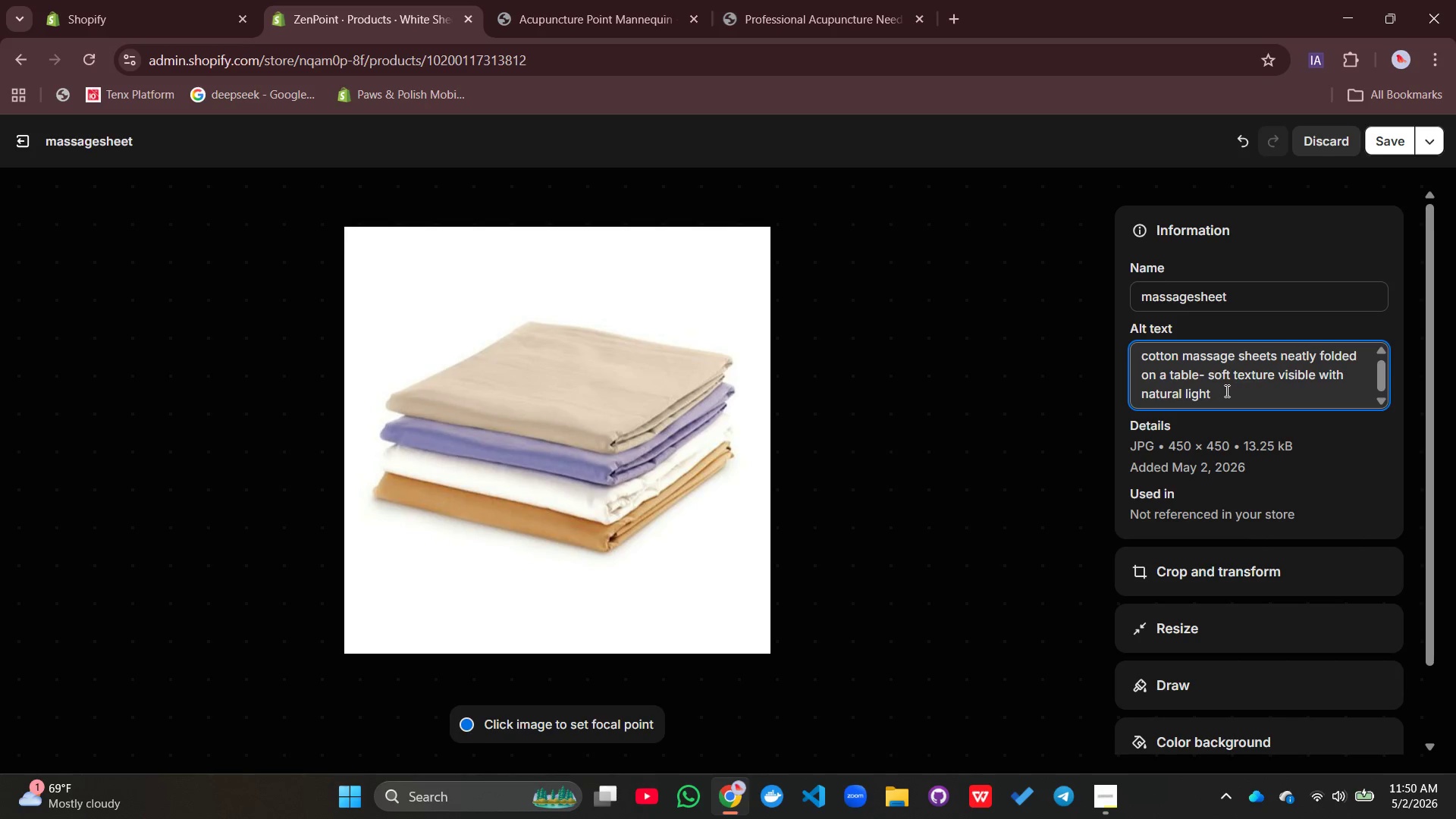 
left_click([1225, 391])
 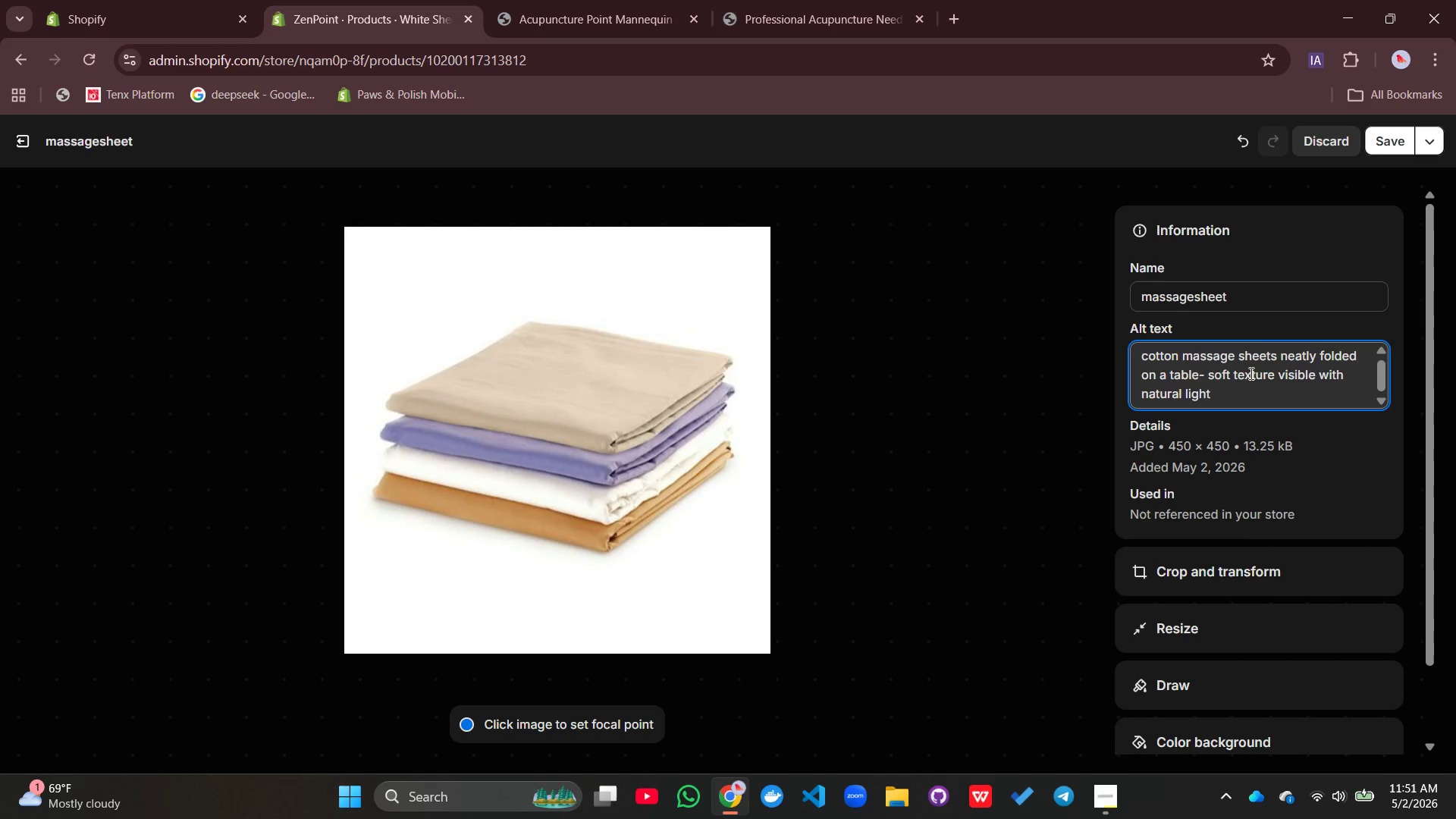 
left_click([1388, 149])
 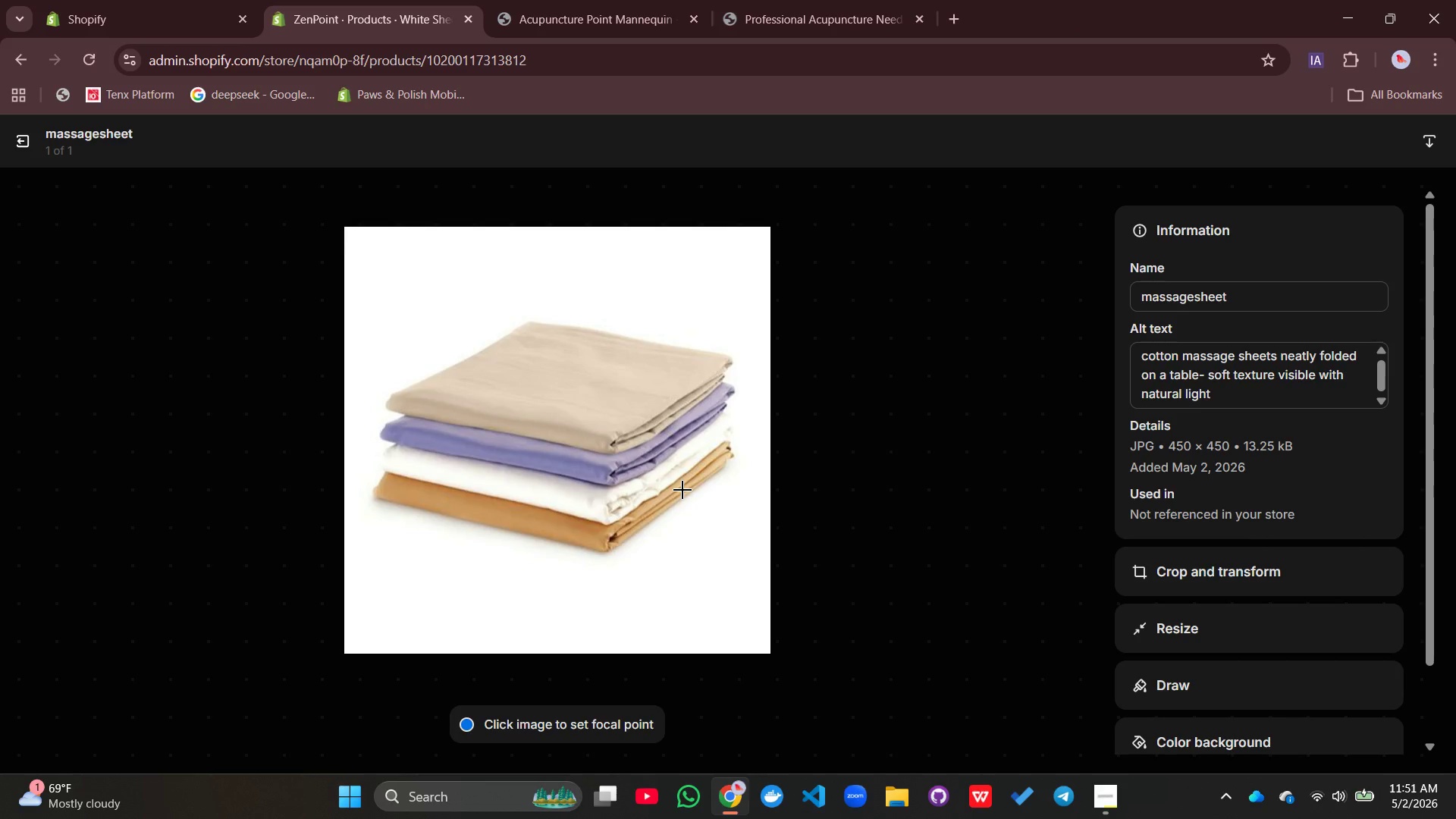 
wait(10.88)
 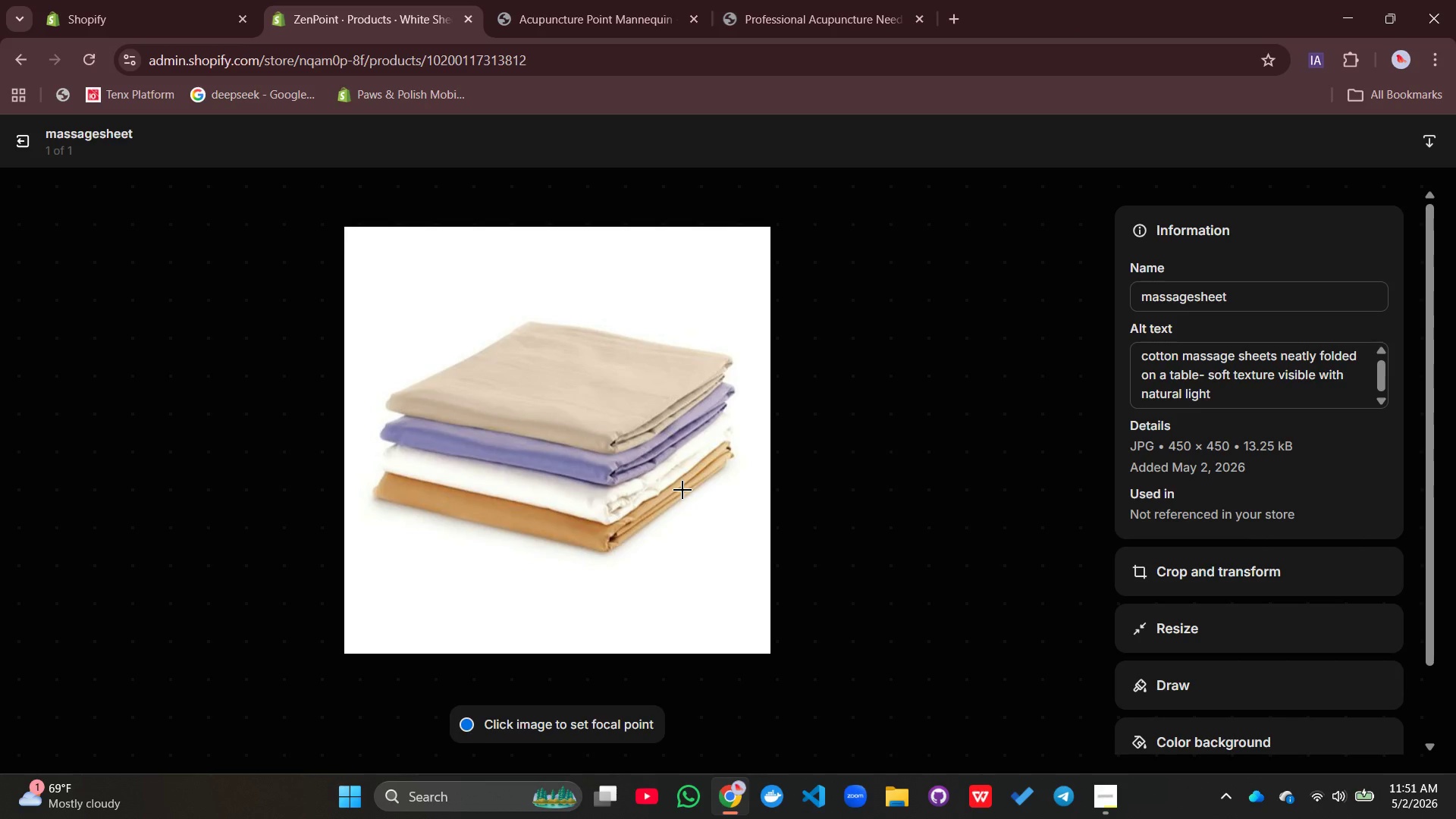 
scroll: coordinate [147, 450], scroll_direction: down, amount: 4.0
 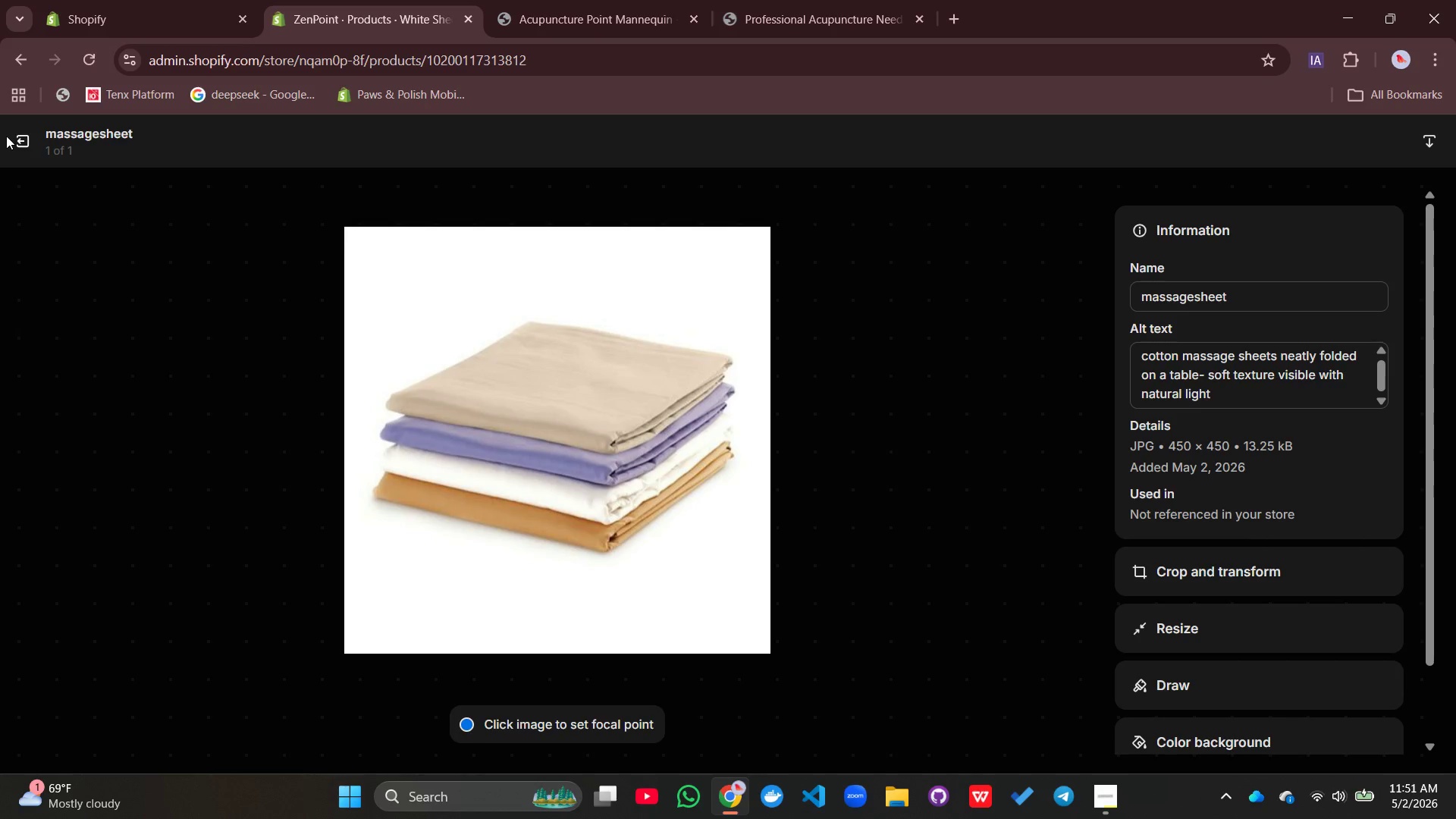 
left_click([6, 136])
 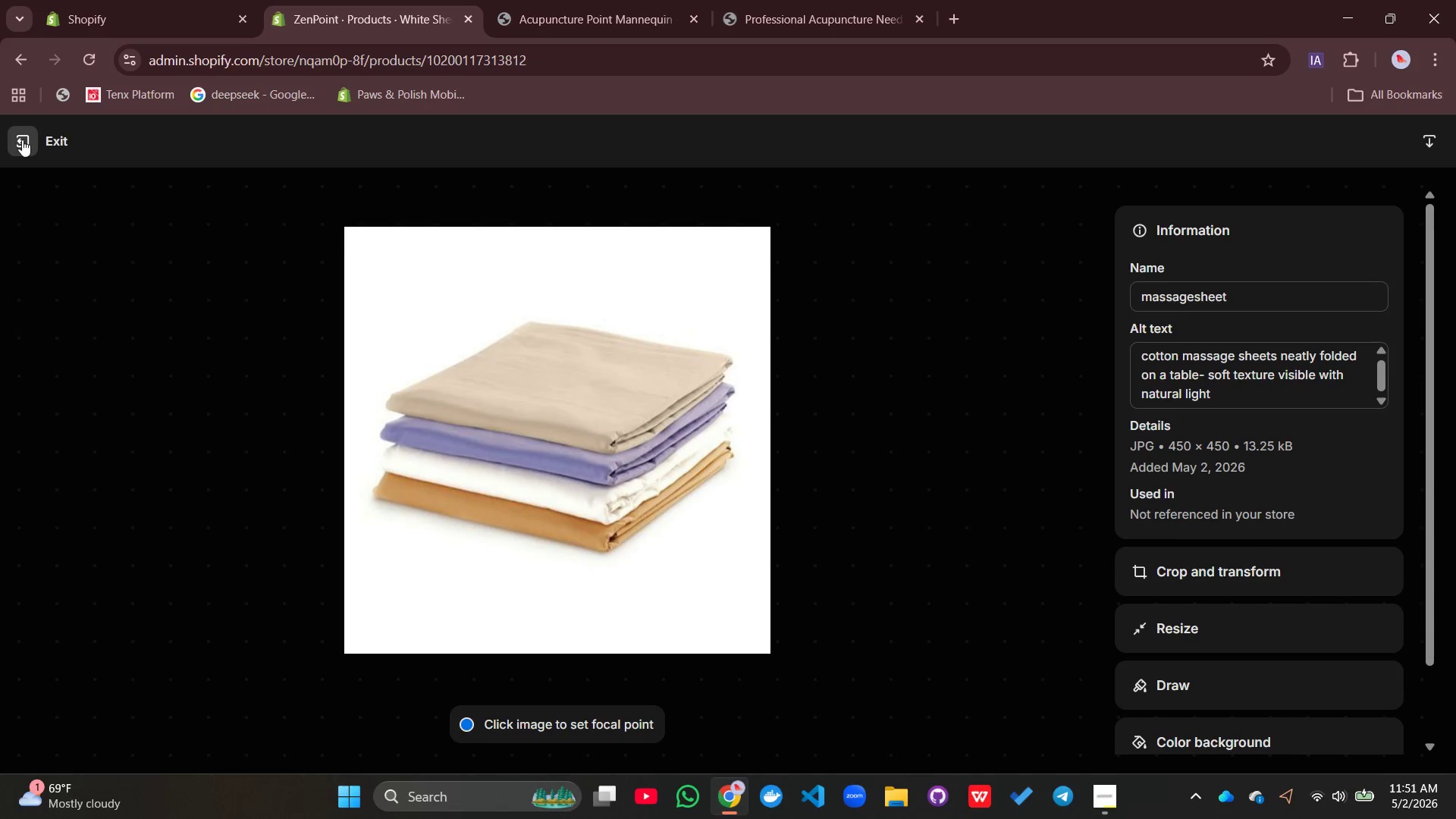 
left_click([22, 140])
 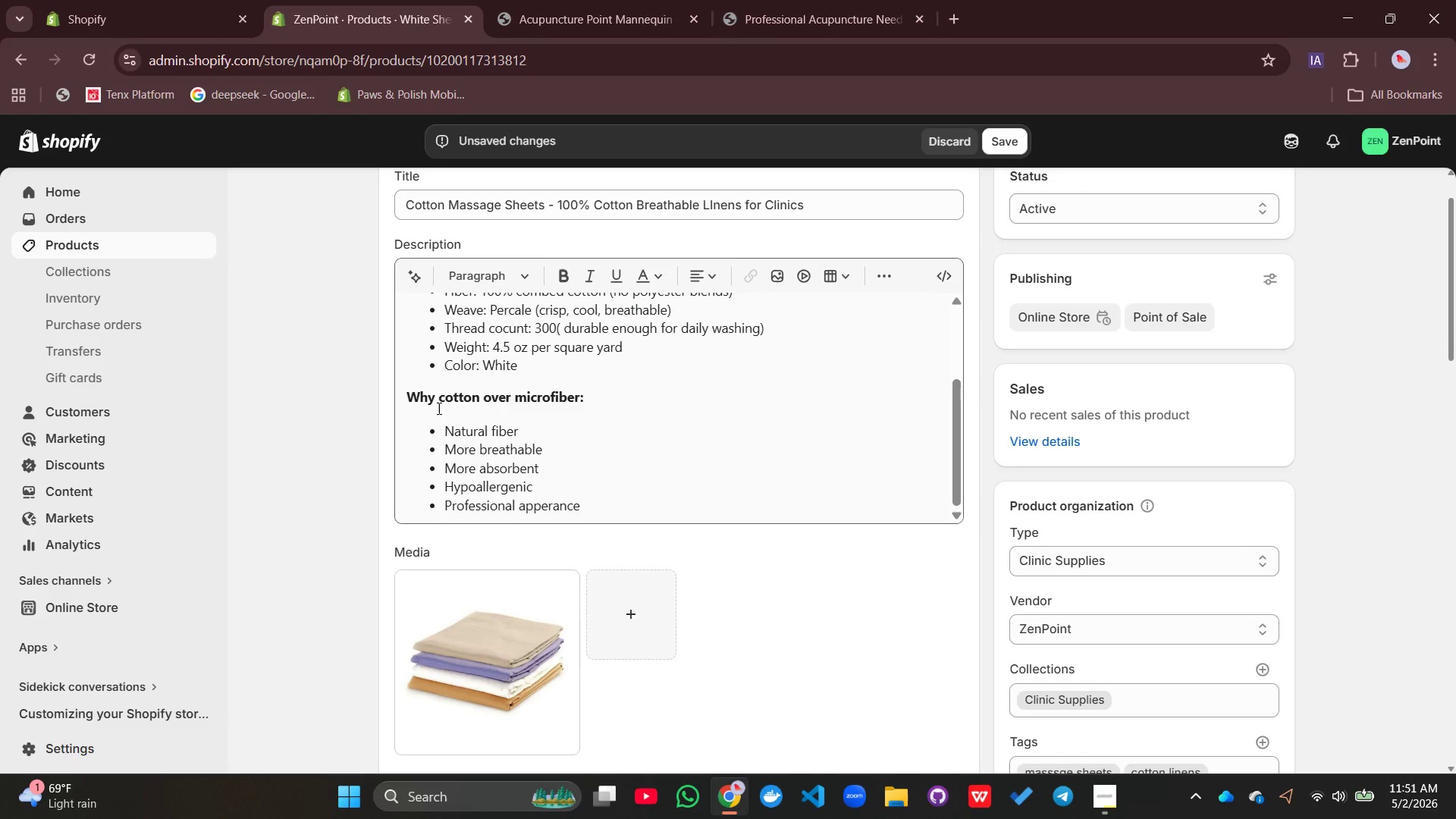 
scroll: coordinate [440, 412], scroll_direction: up, amount: 8.0
 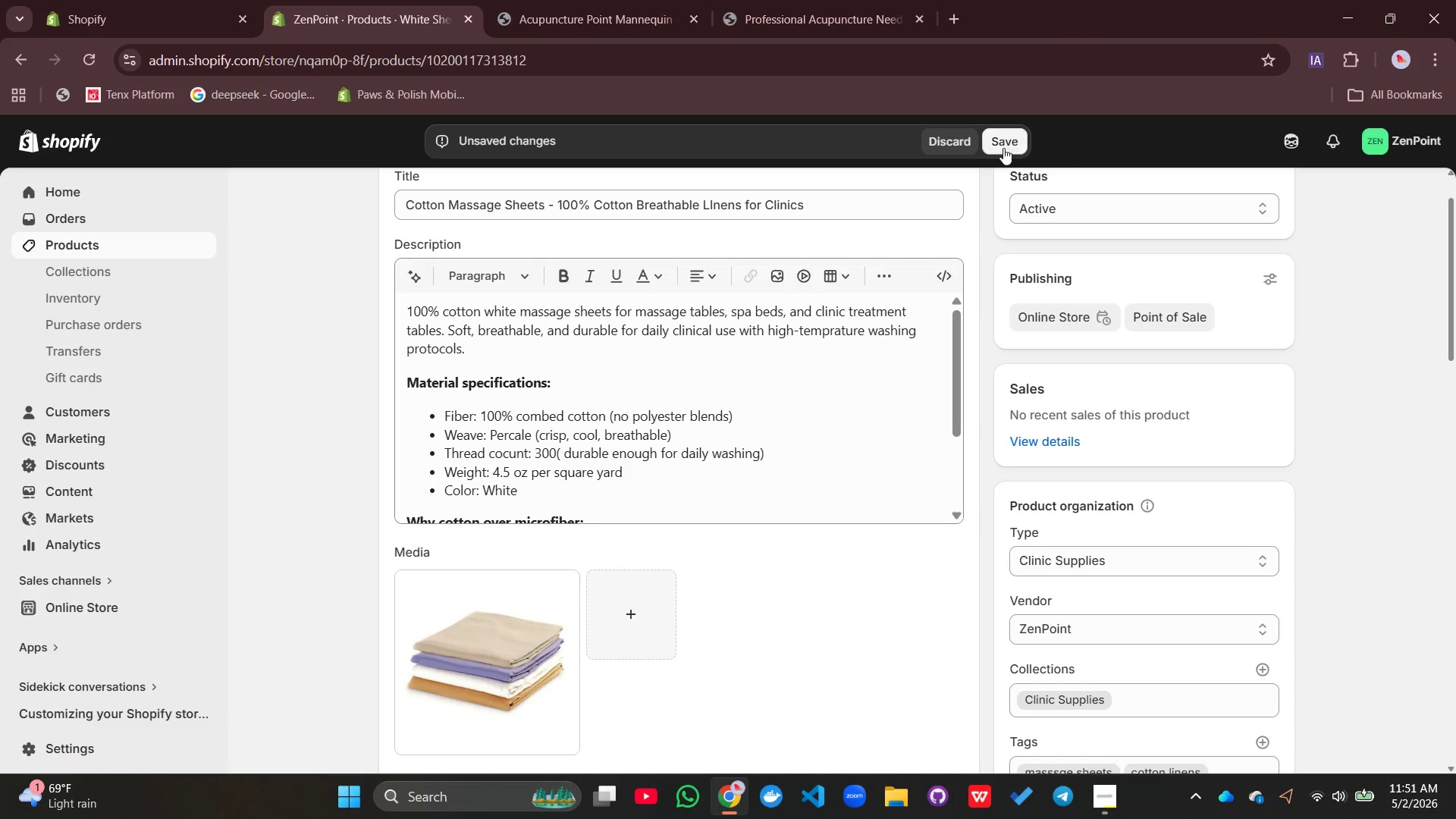 
left_click([1004, 147])
 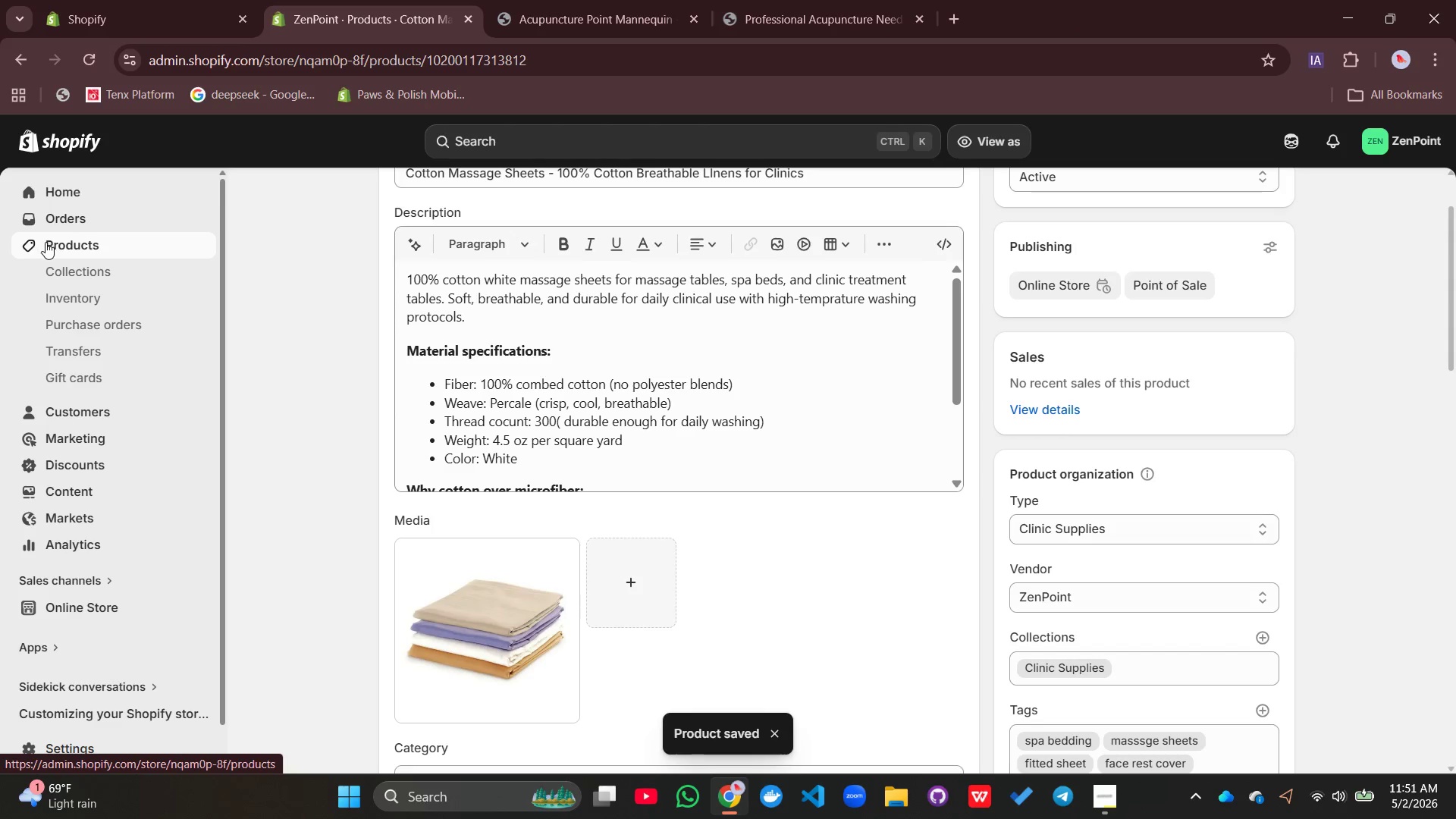 
wait(13.16)
 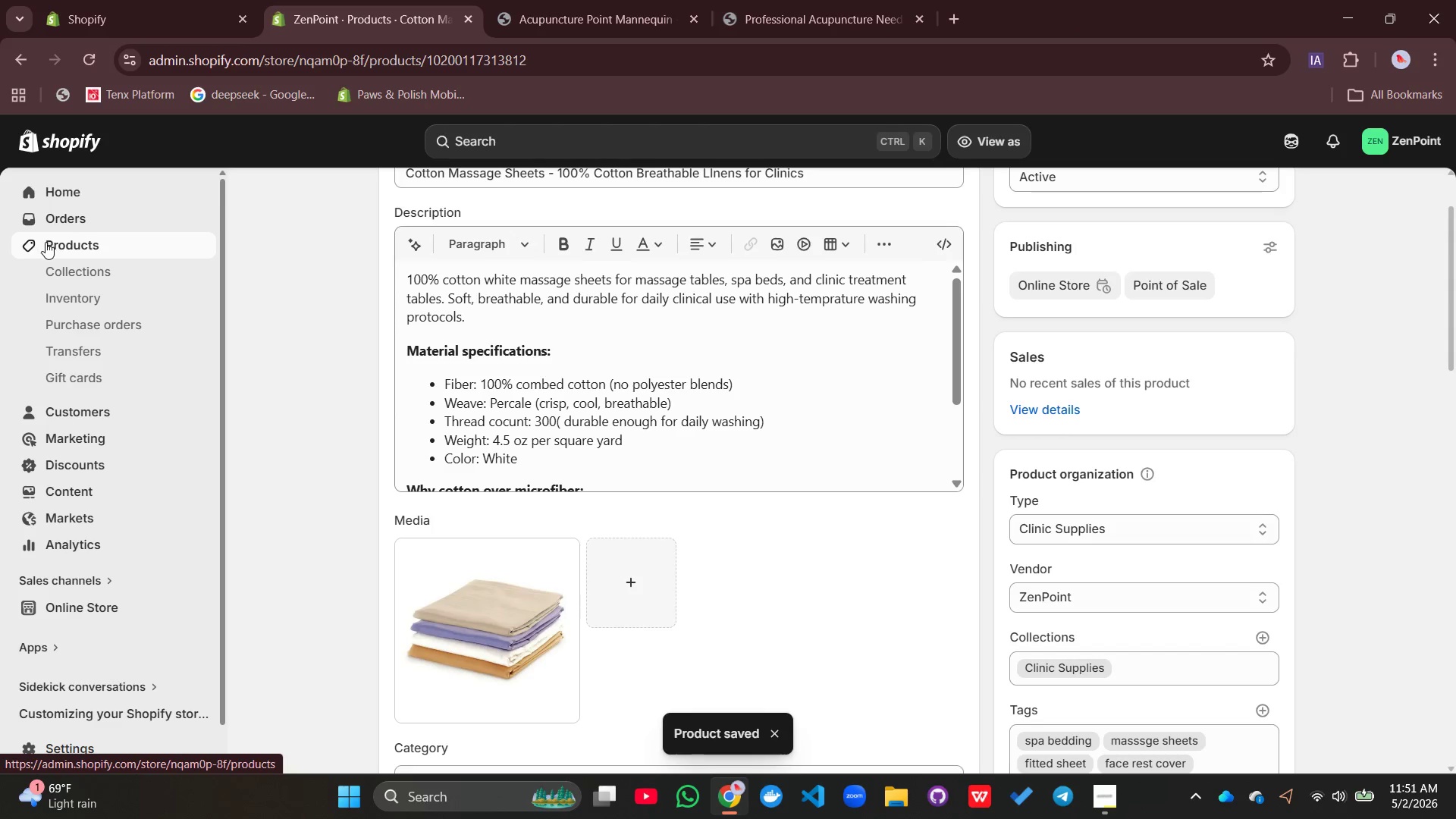 
left_click([366, 378])
 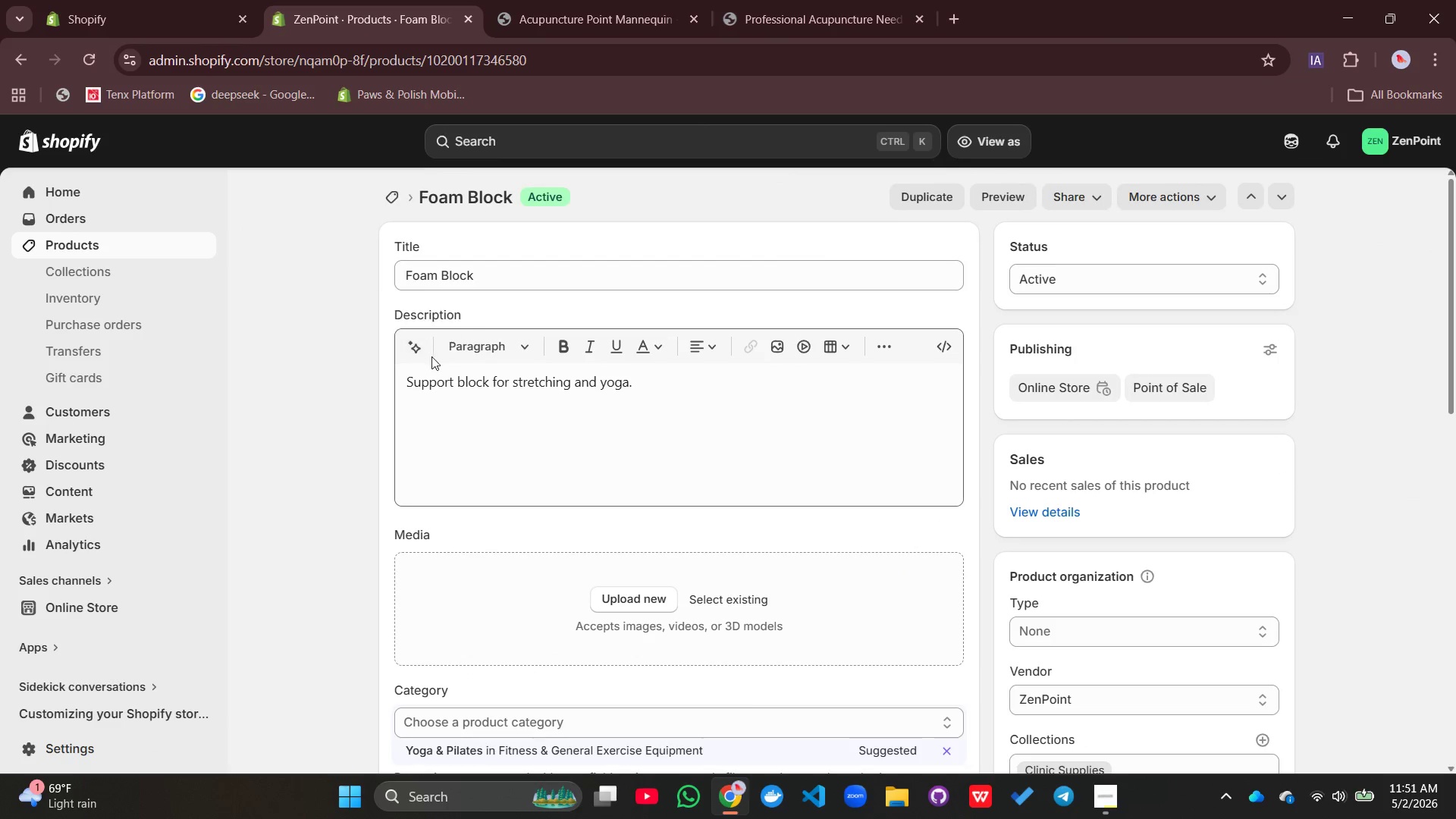 
left_click([497, 275])
 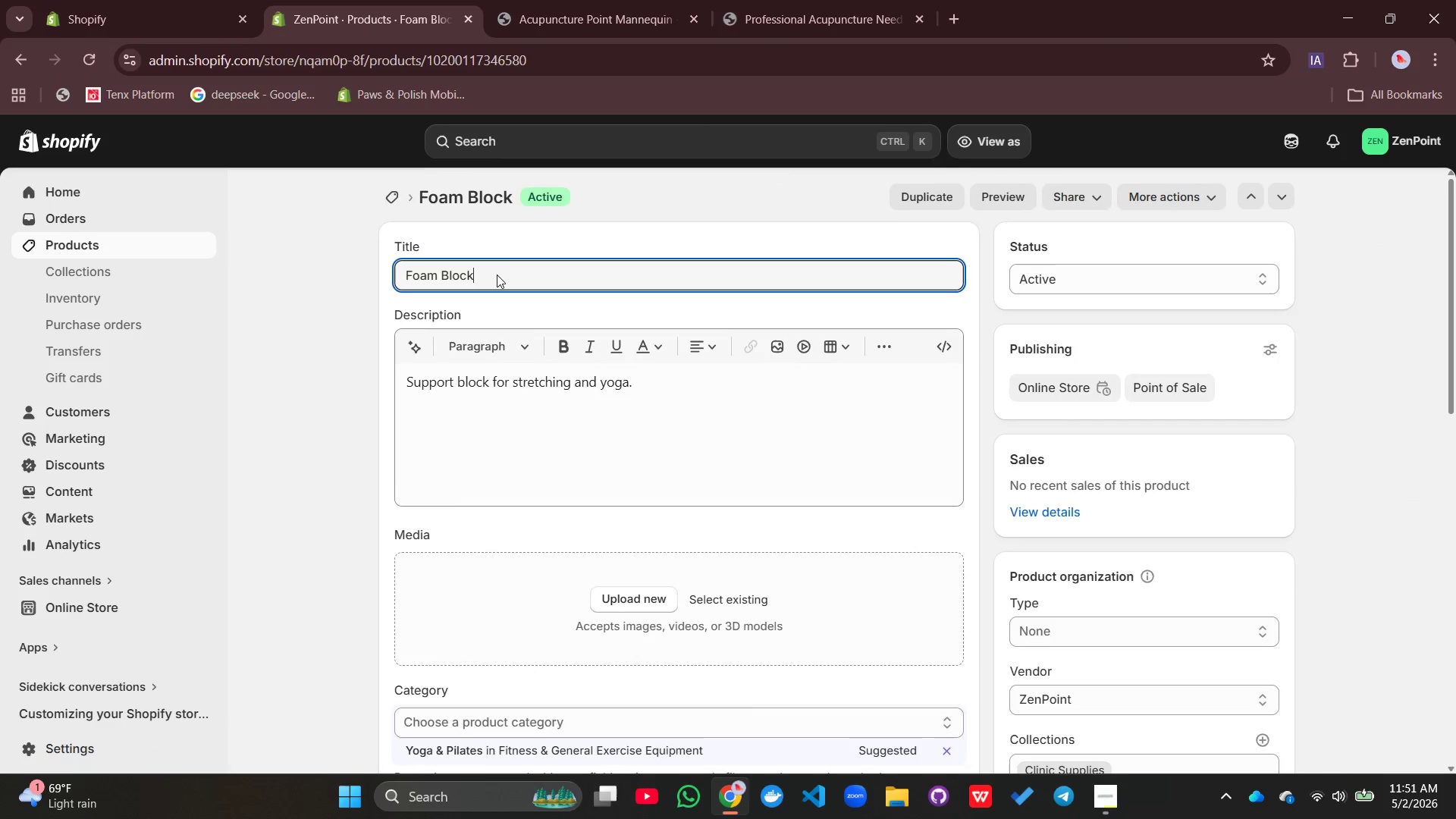 
hold_key(key=Backspace, duration=1.25)
 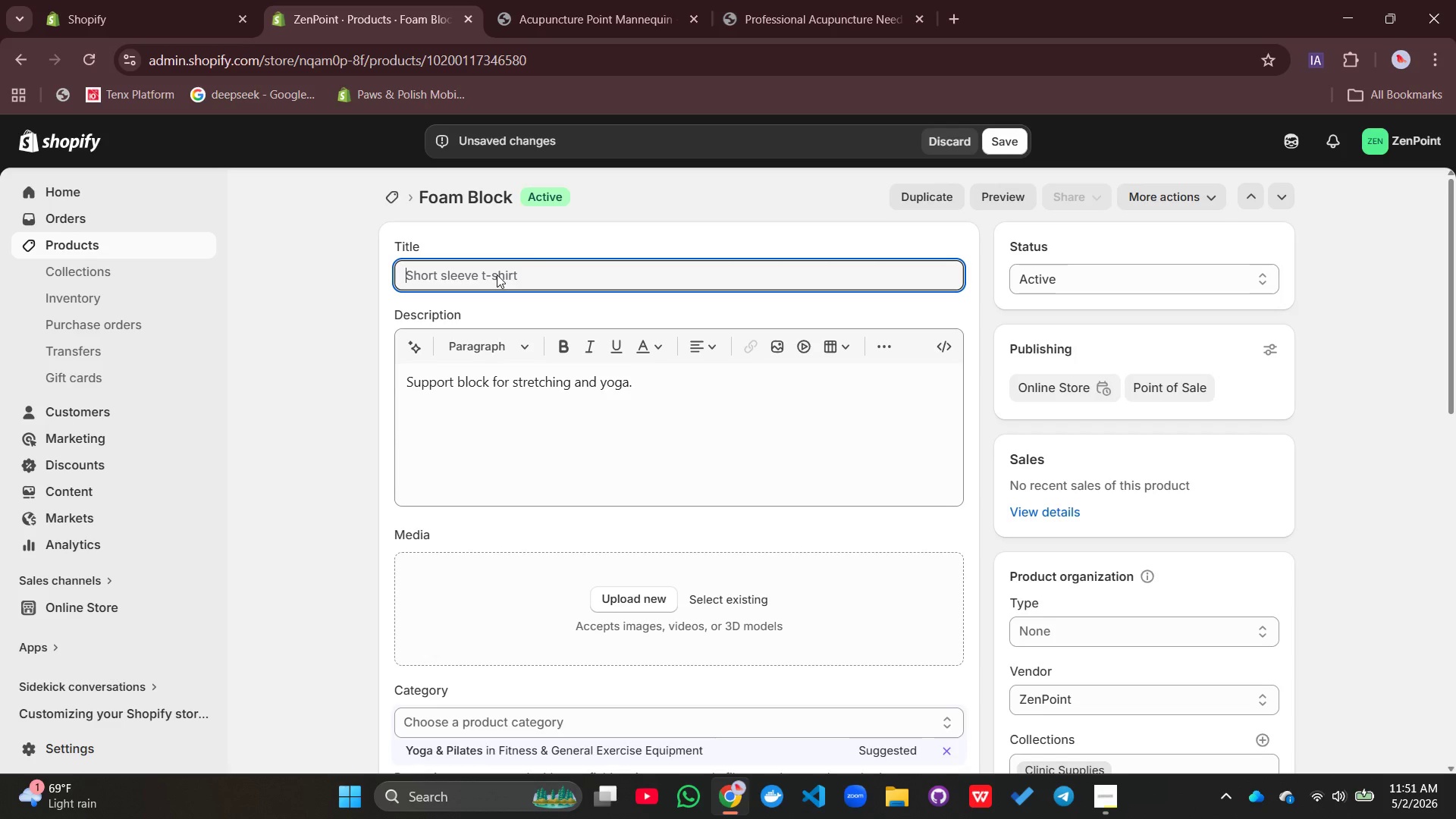 
type(Cork Yoga Block- Eco-Friendly Support Block for D)
key(Backspace)
type(Stretching & Therapy)
 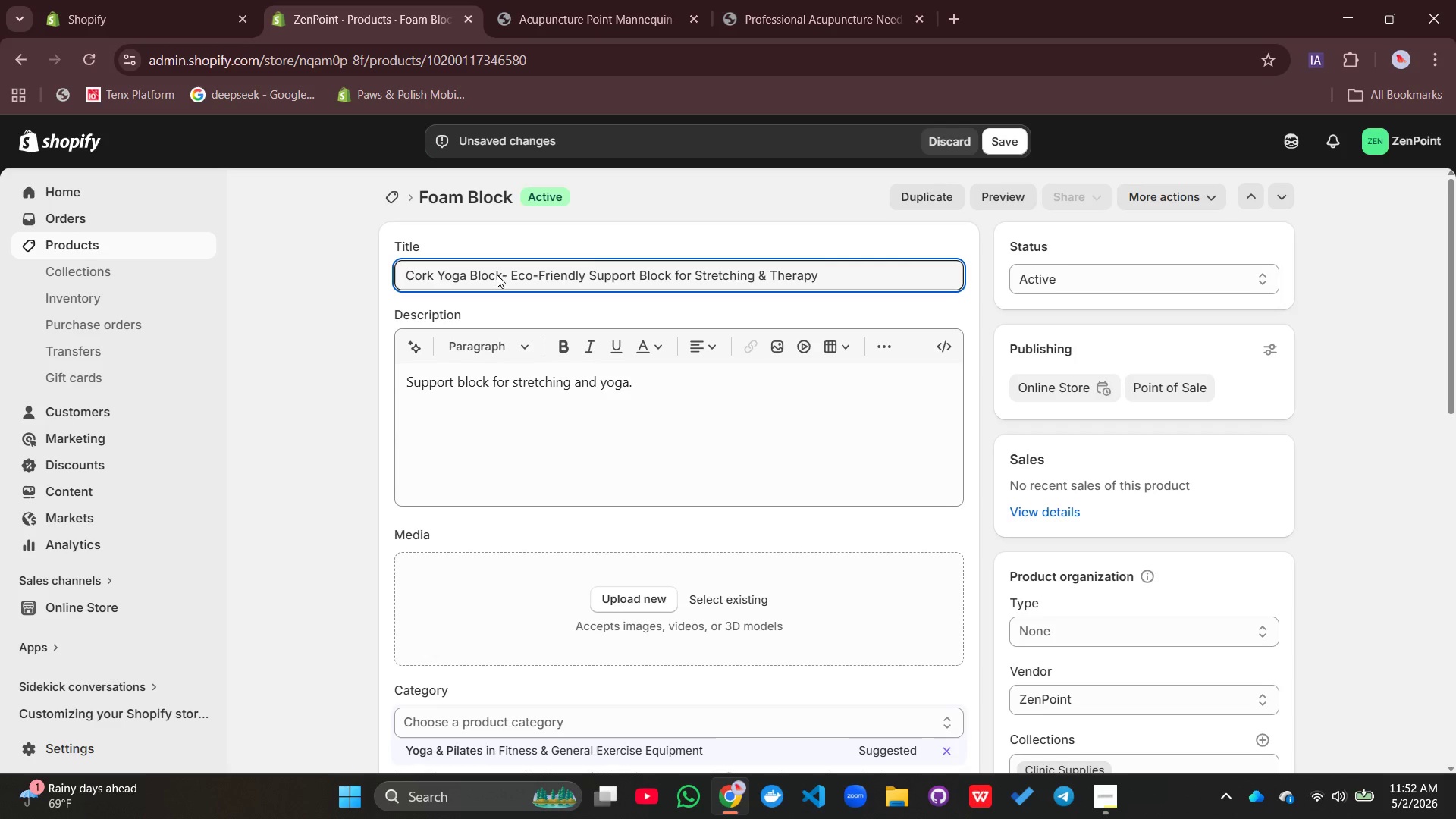 
double_click([460, 378])
 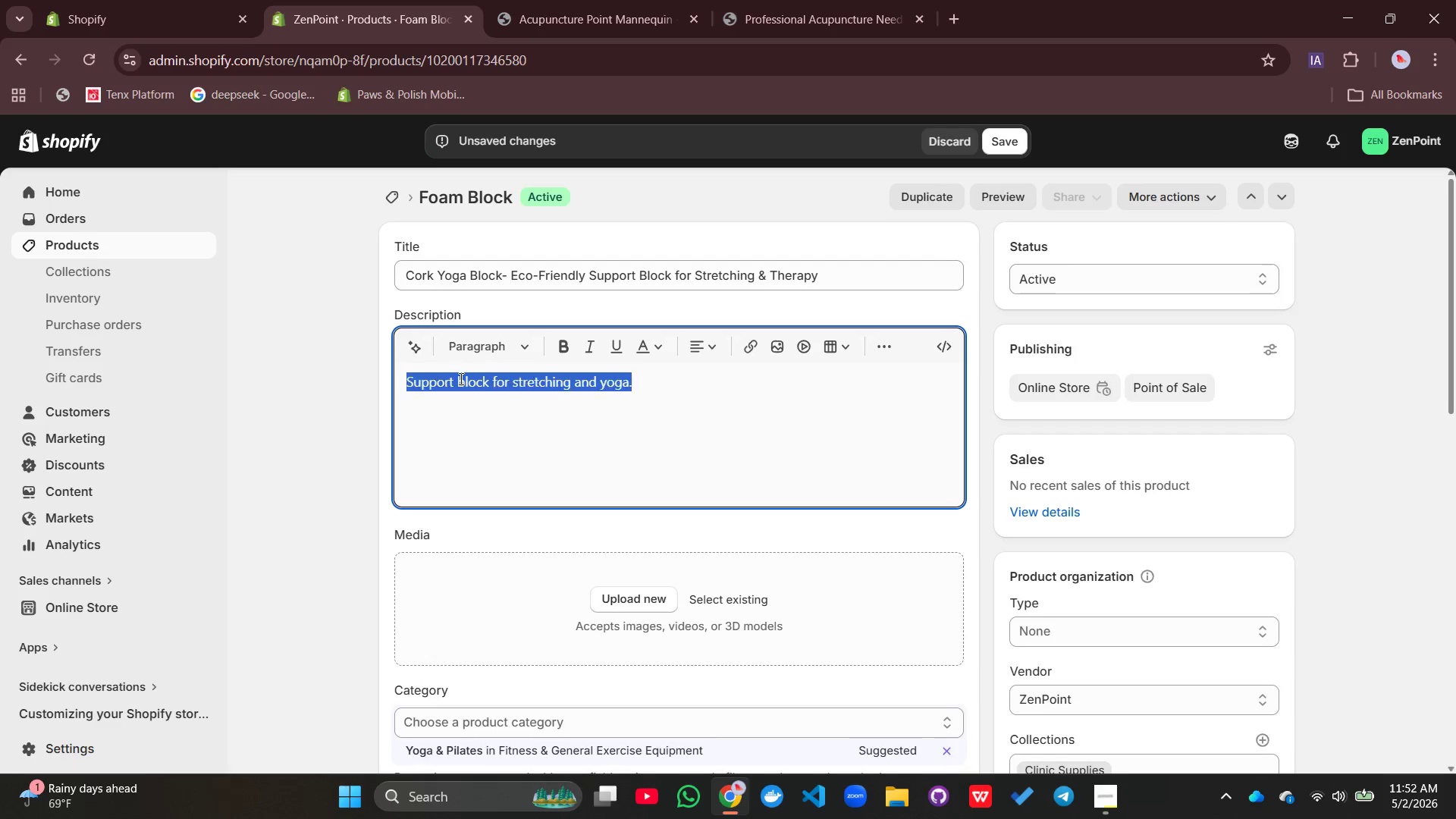 
triple_click([460, 378])
 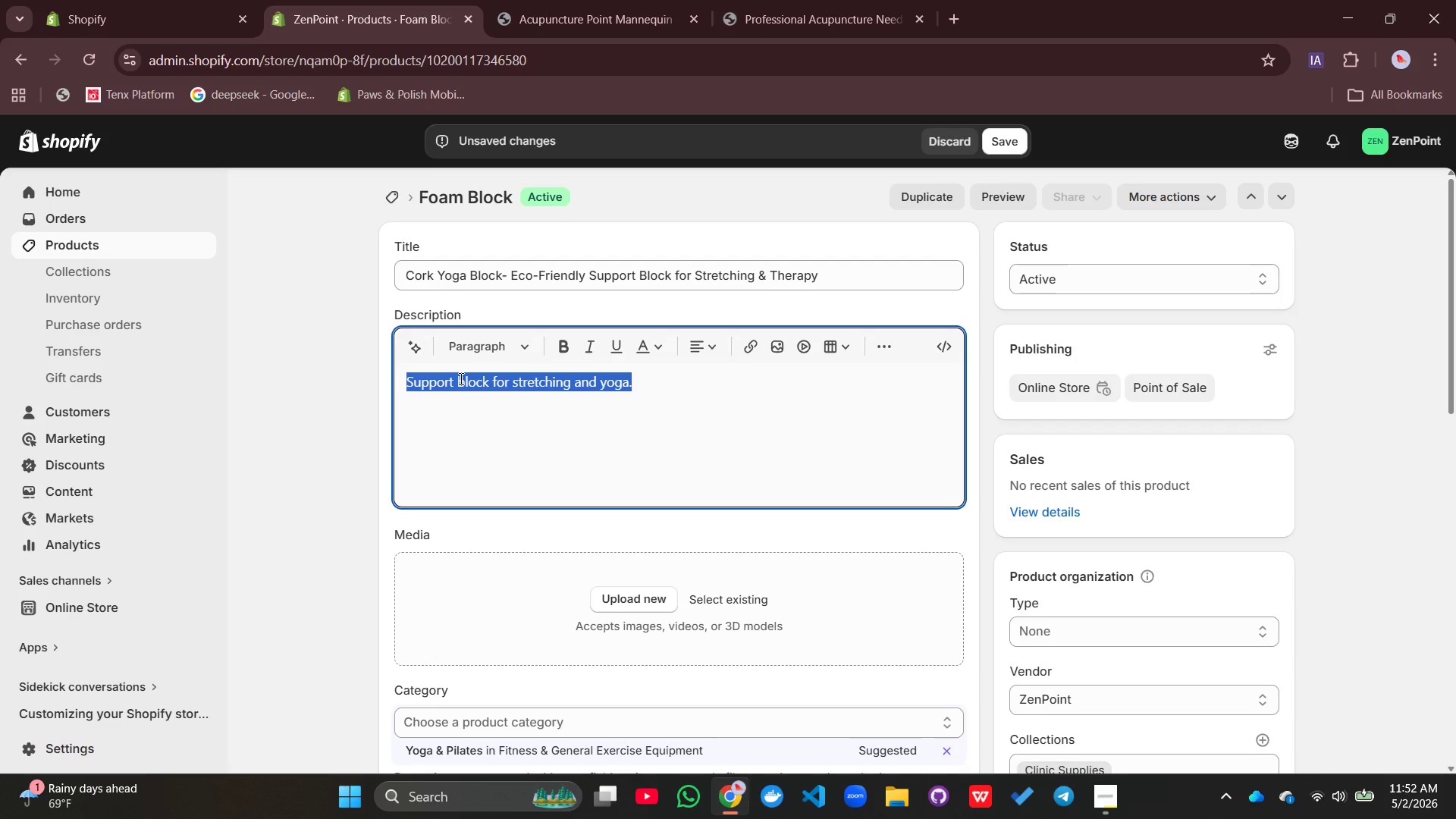 
type(Support block for stre)
 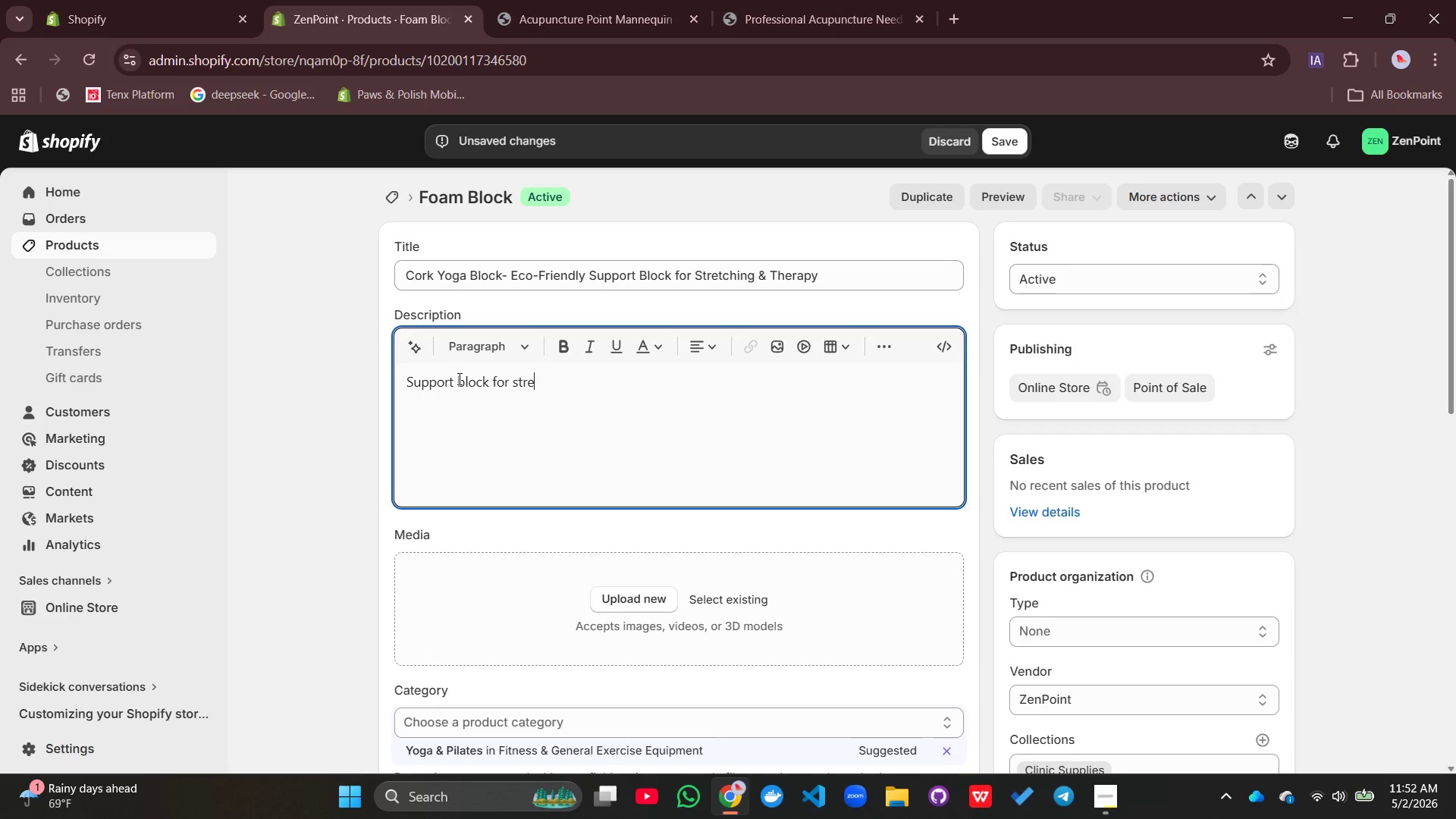 
type(tching, yogw)
key(Backspace)
type(a, therapeutic exercise, and clinic rehan)
key(Backspace)
type(bili)
key(Backspace)
key(Backspace)
key(Backspace)
type(ilitation work. MA)
key(Backspace)
type(ade from sustainable c)
 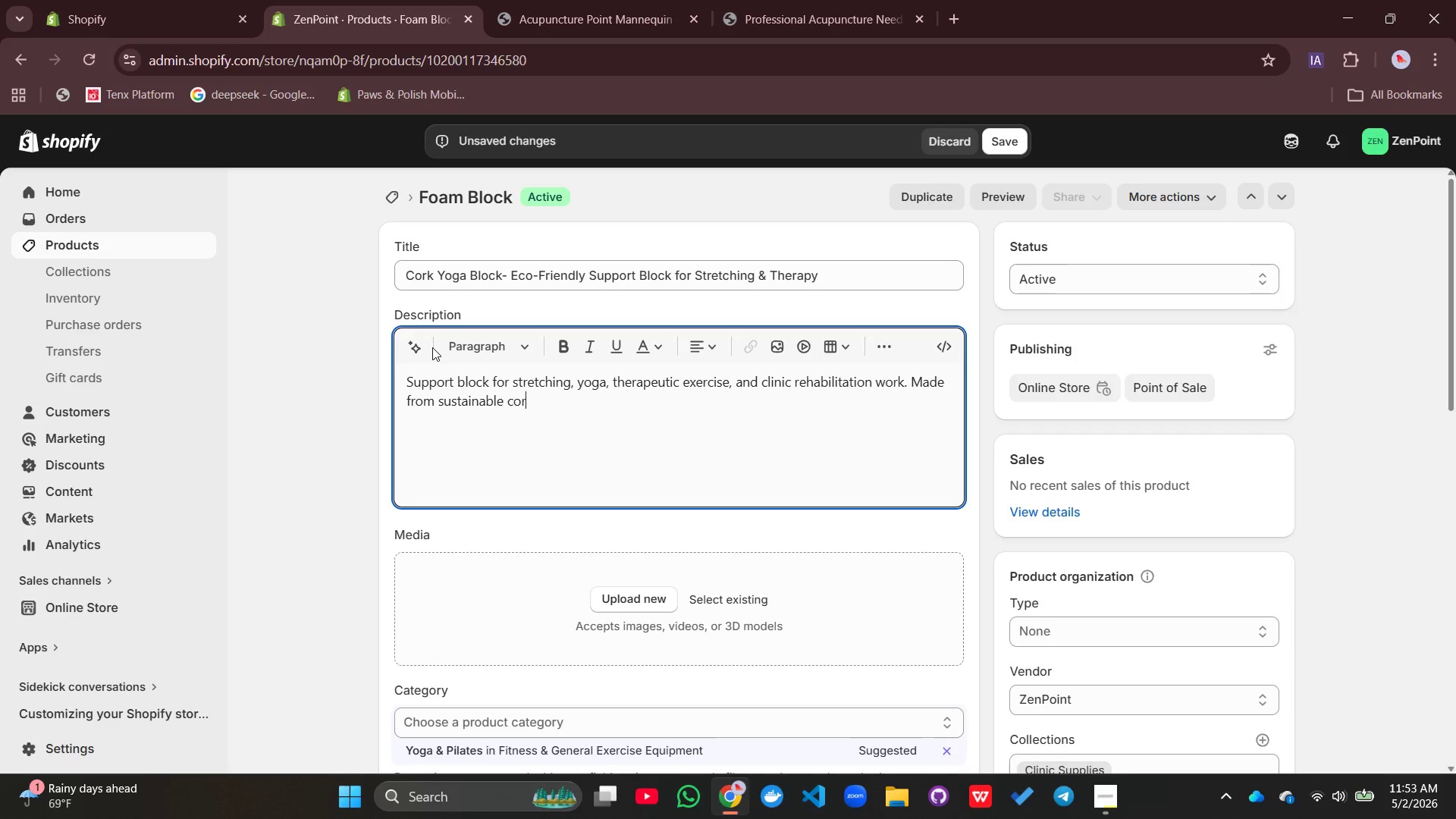 
 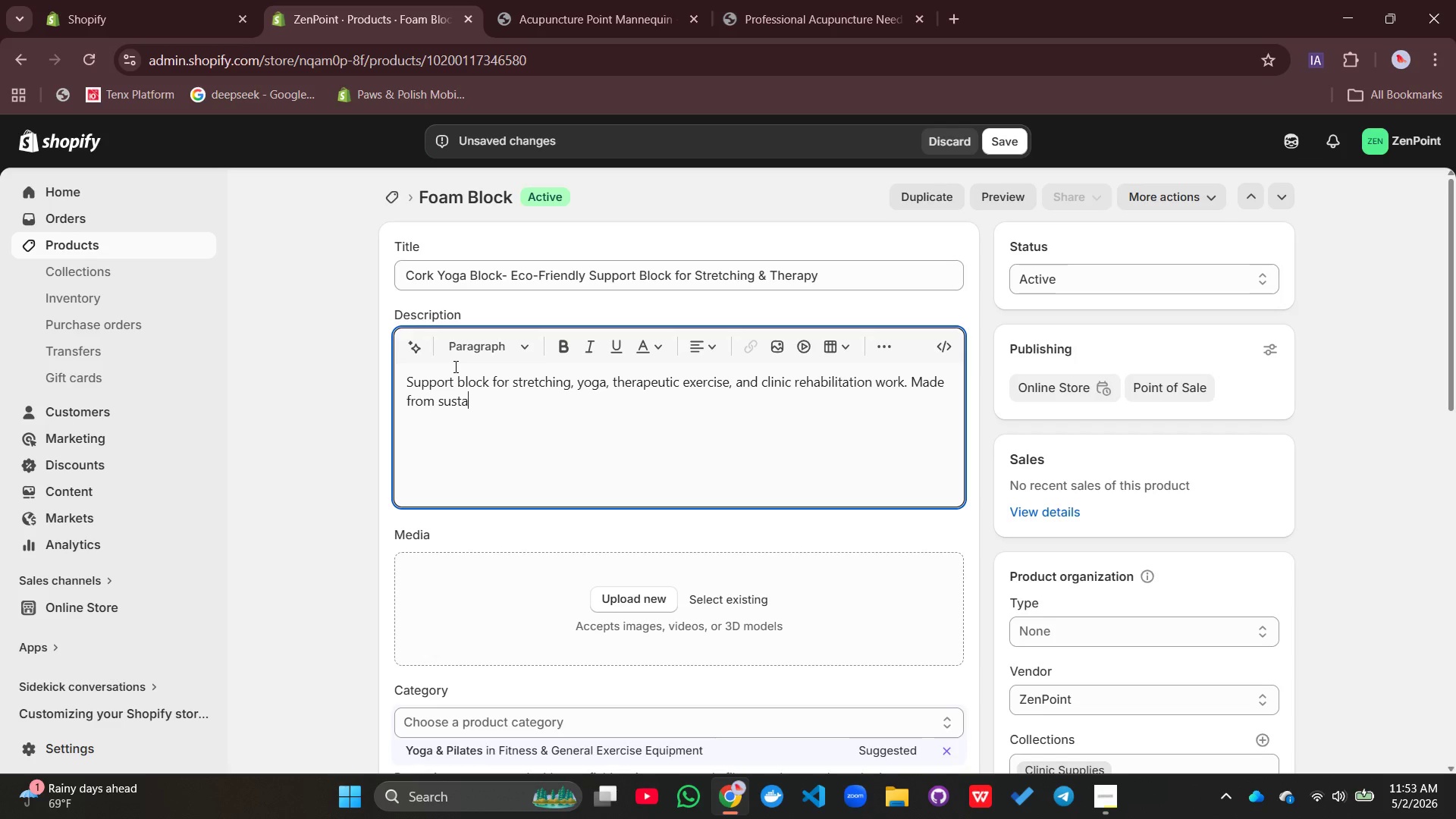 
type(ork - firm yet grippy, provideing)
key(Backspace)
key(Backspace)
key(Backspace)
key(Backspace)
type(ing stable support without the compression fai)
key(Backspace)
 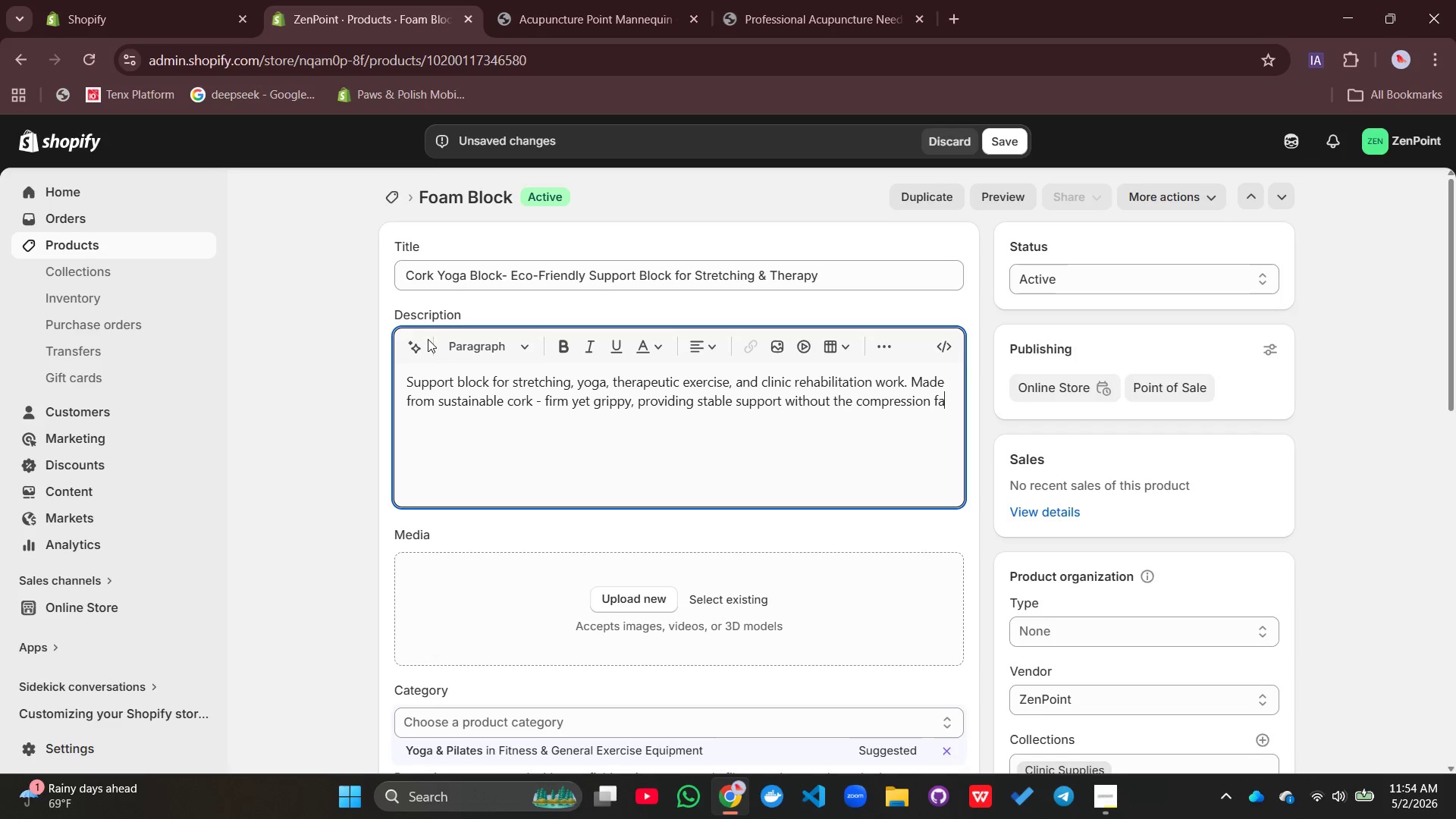 
type(ilure of foam blocks.)
 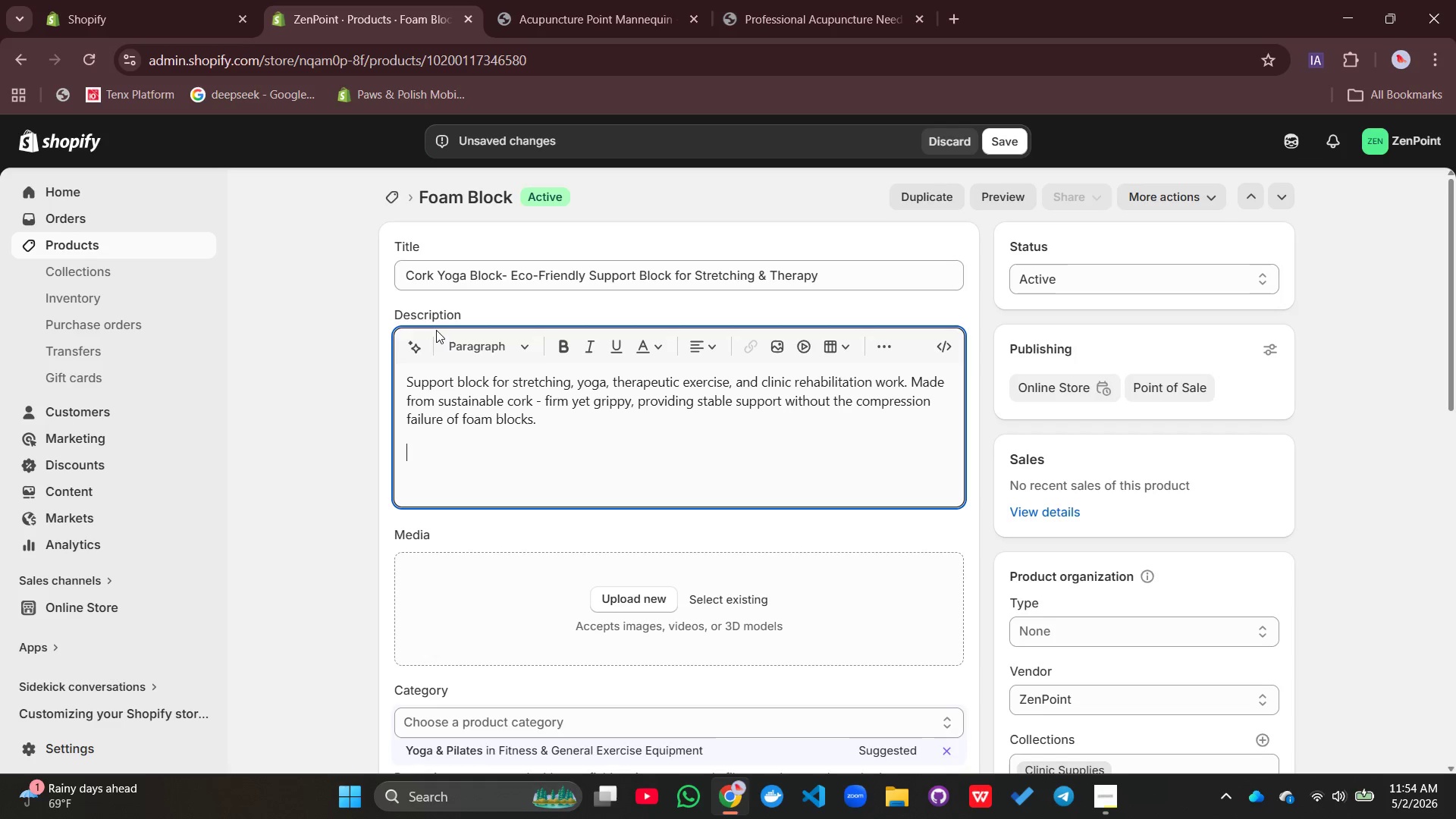 
key(Enter)
 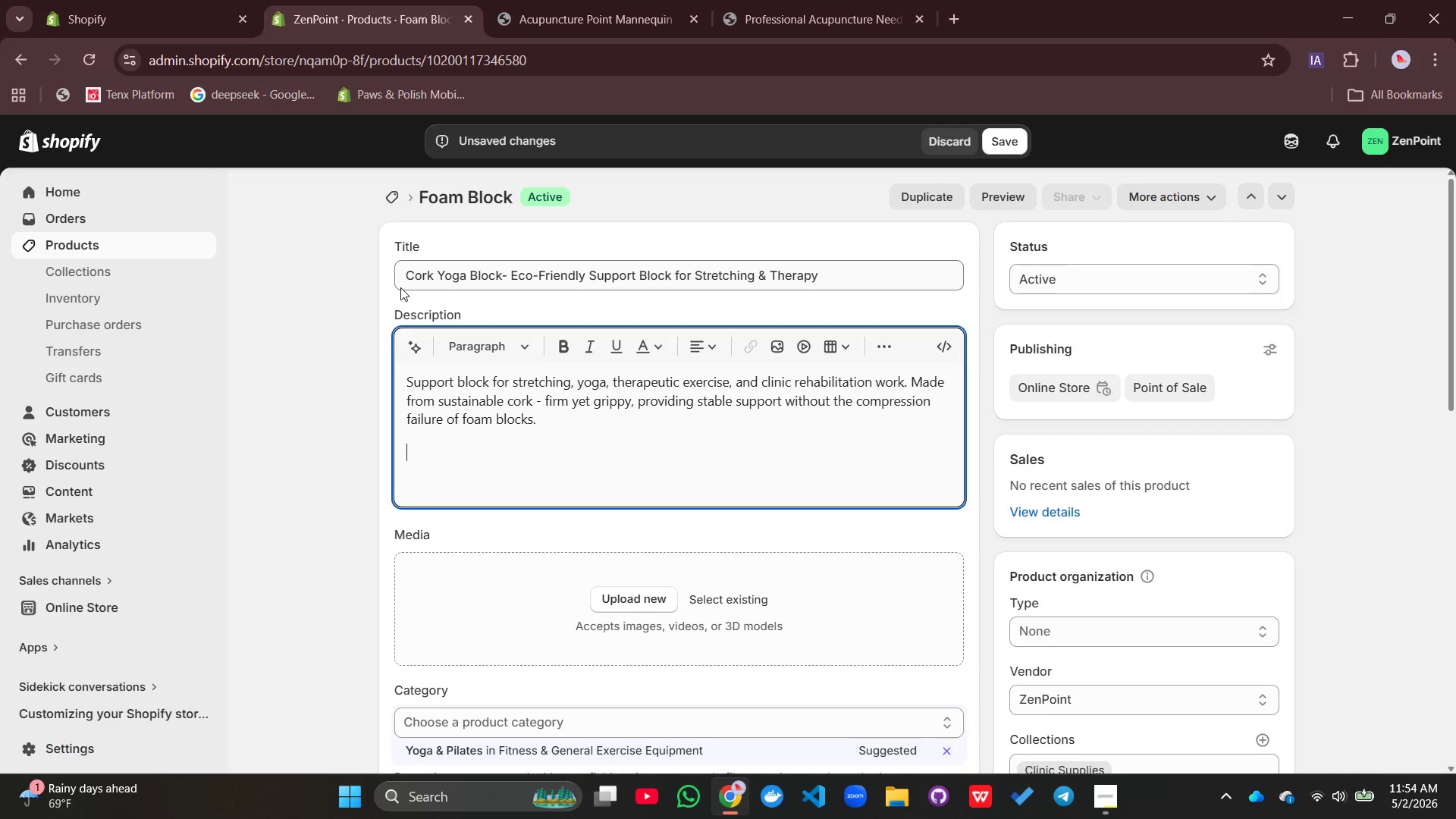 
wait(8.55)
 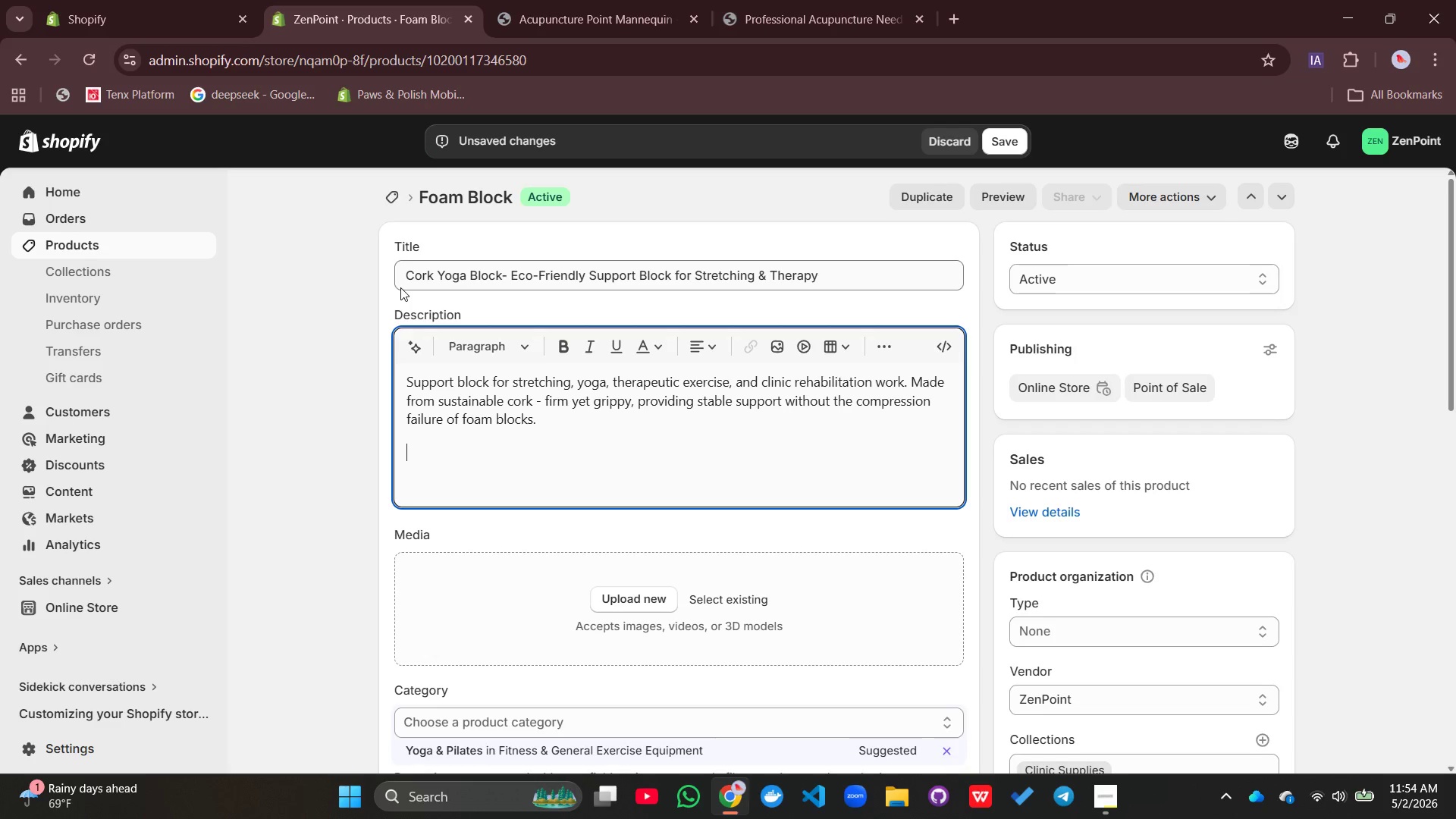 
type(Specifications:)
 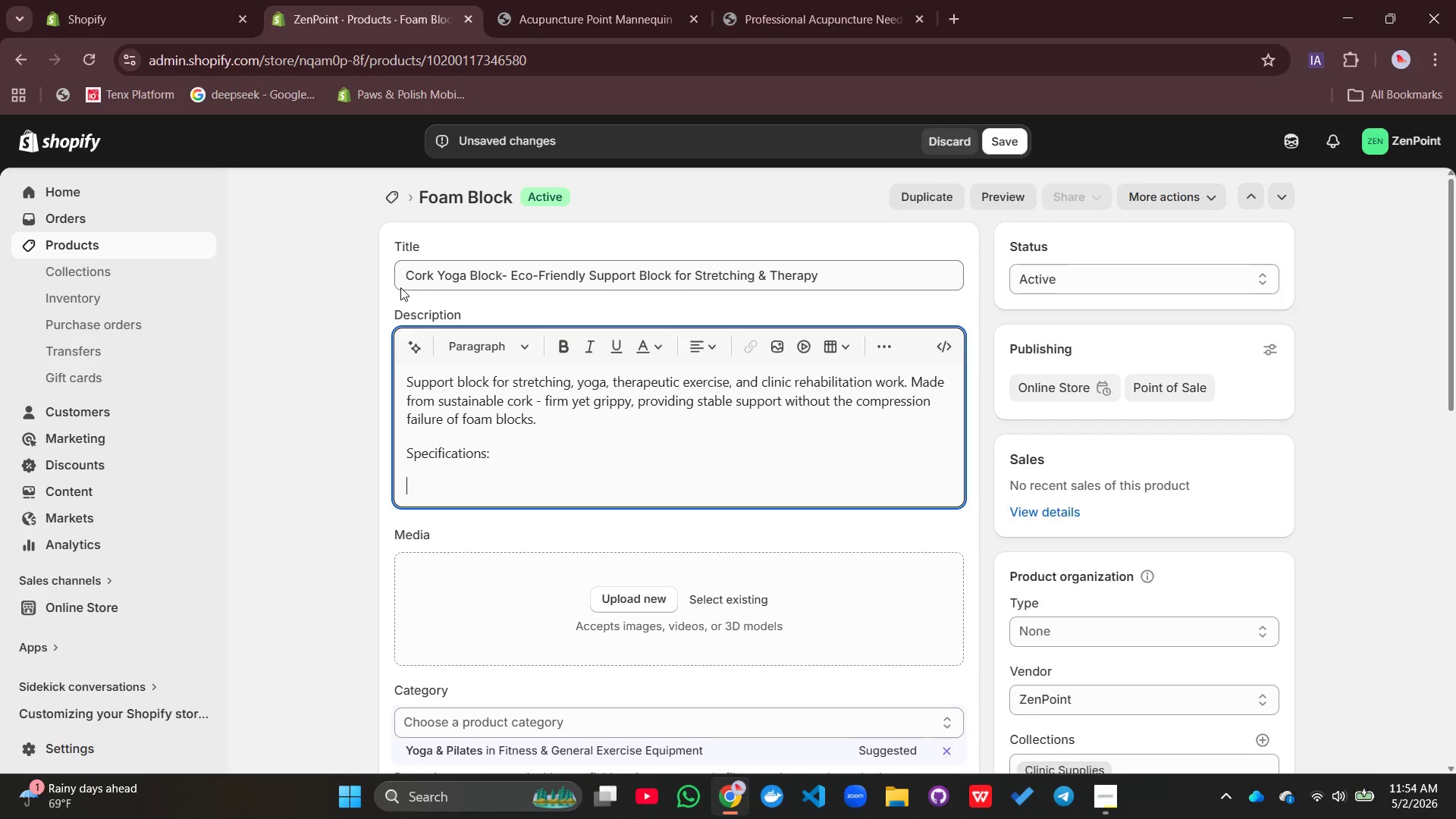 
 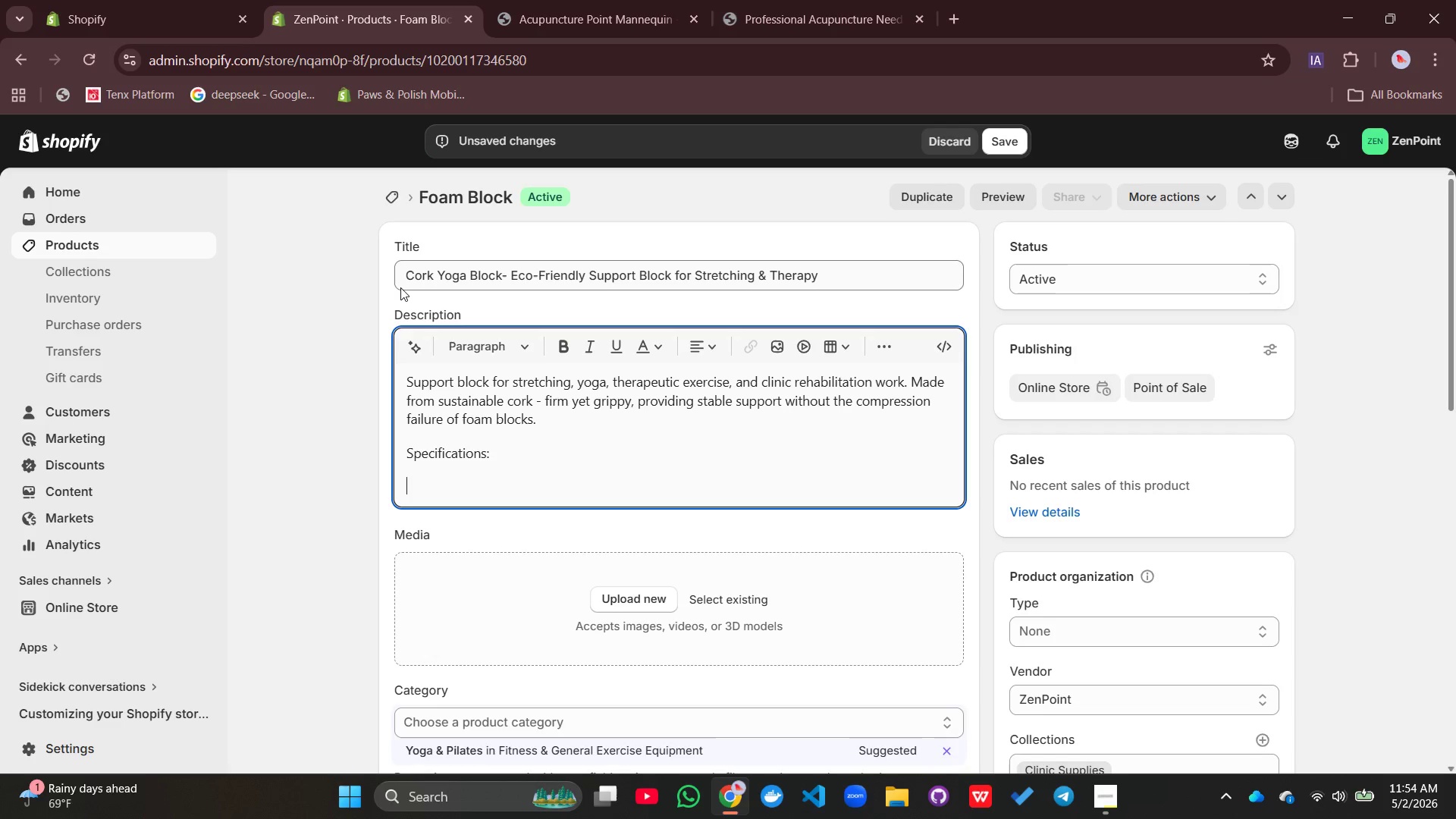 
key(Enter)
 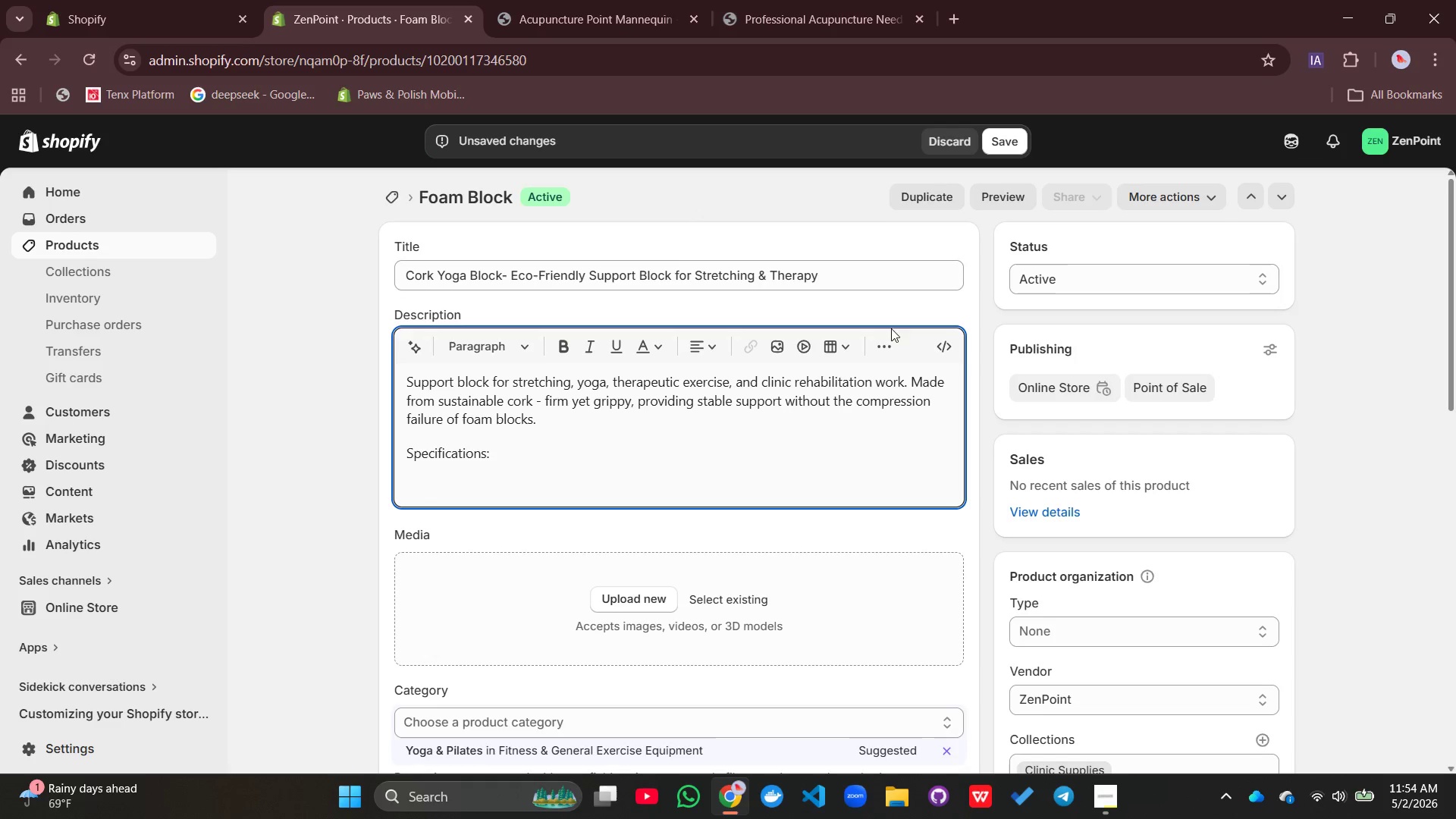 
left_click([891, 340])
 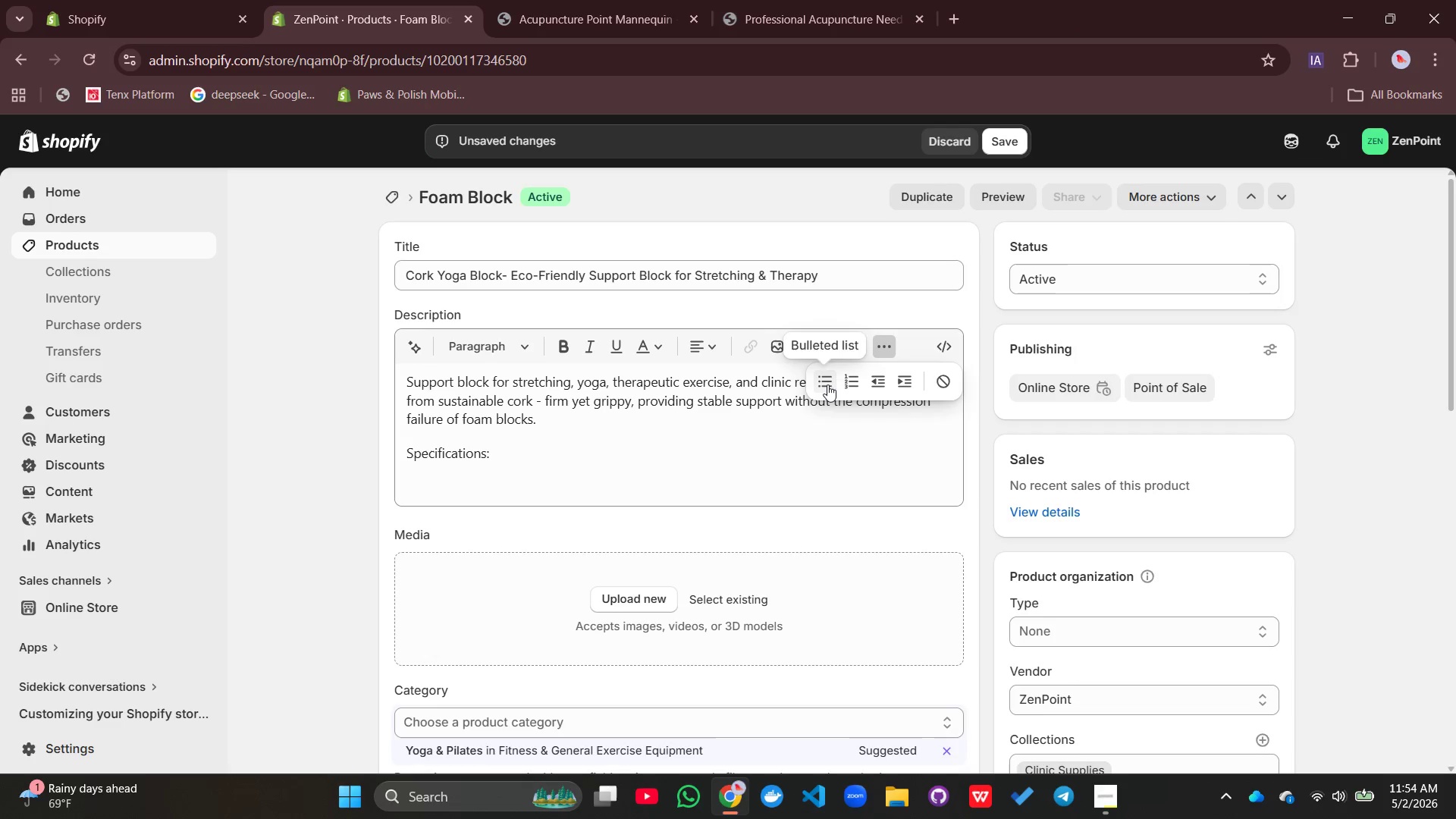 
left_click([825, 384])
 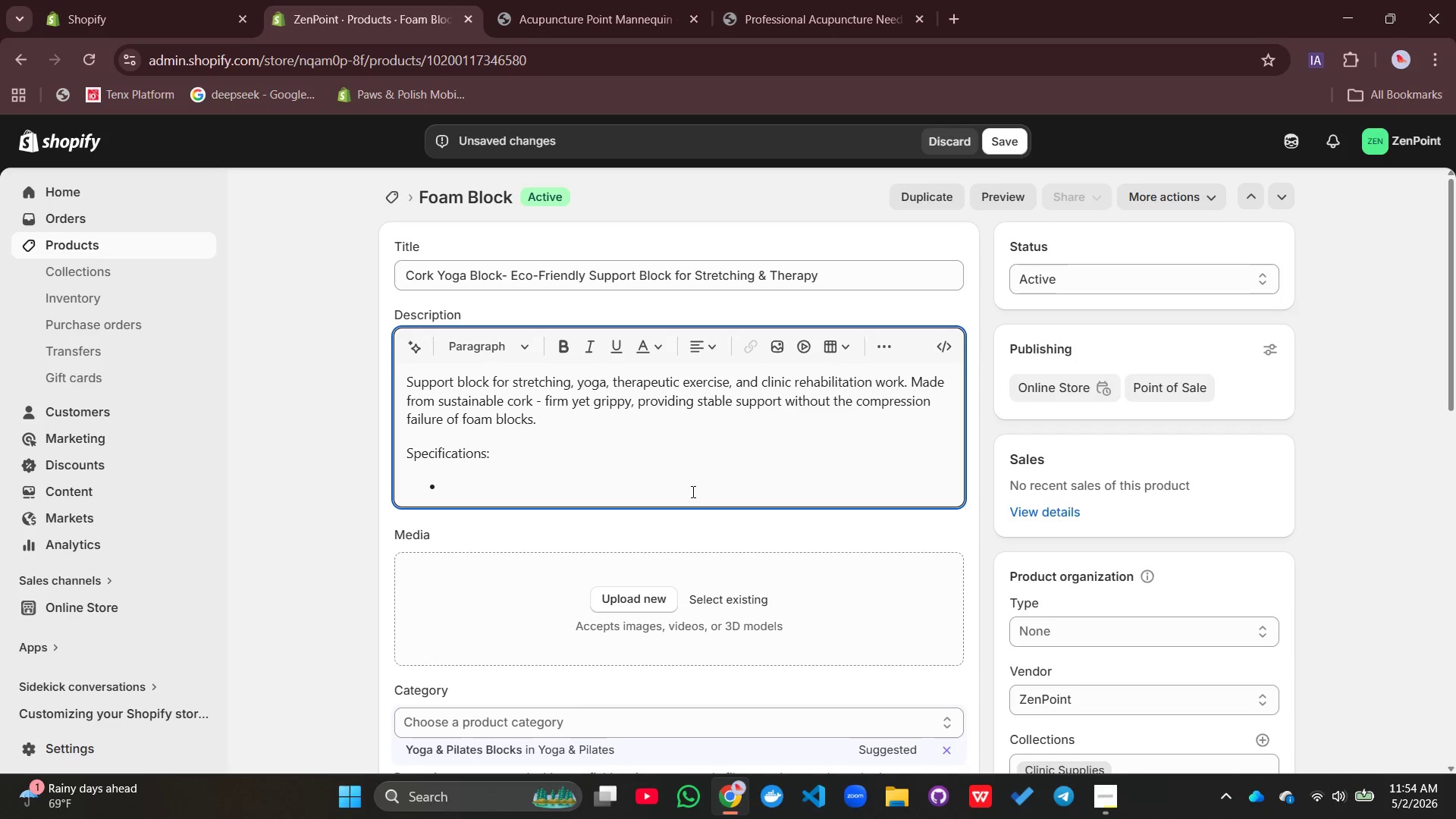 
type(Dimensins)
key(Backspace)
key(Backspace)
 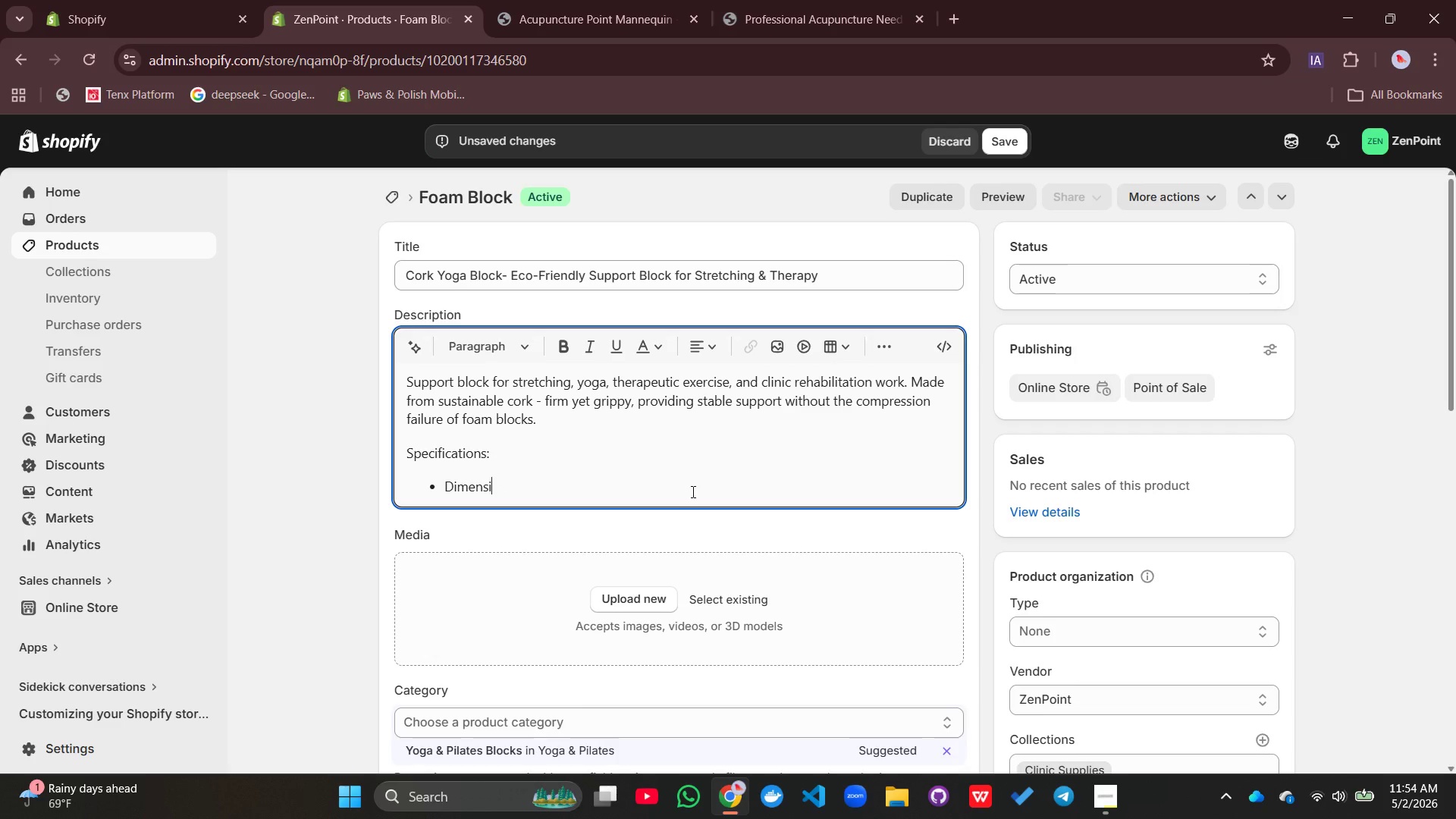 
type(ons: ()
key(Backspace)
type(9'' Lx 6'' W )
 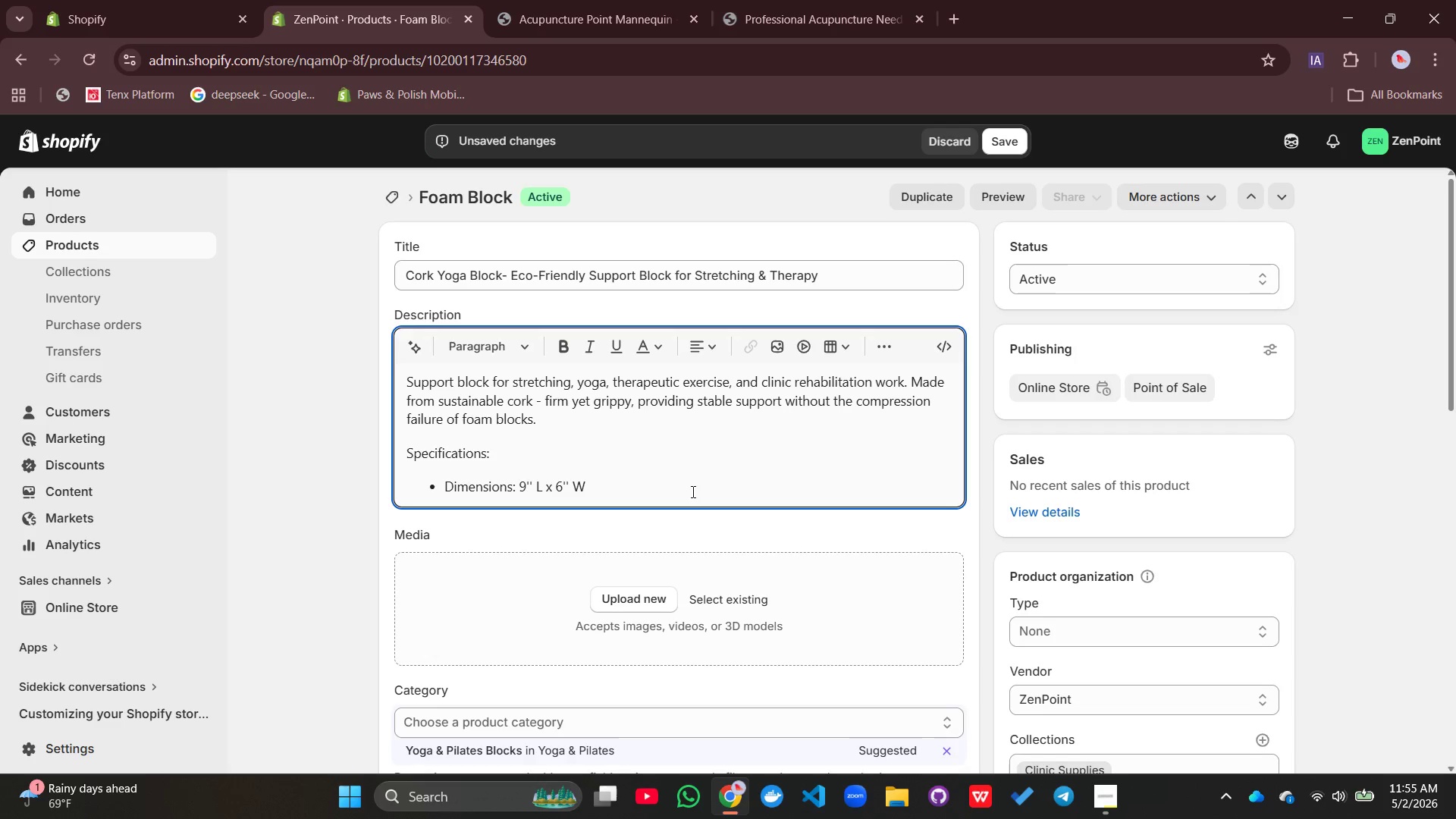 
key(X)
 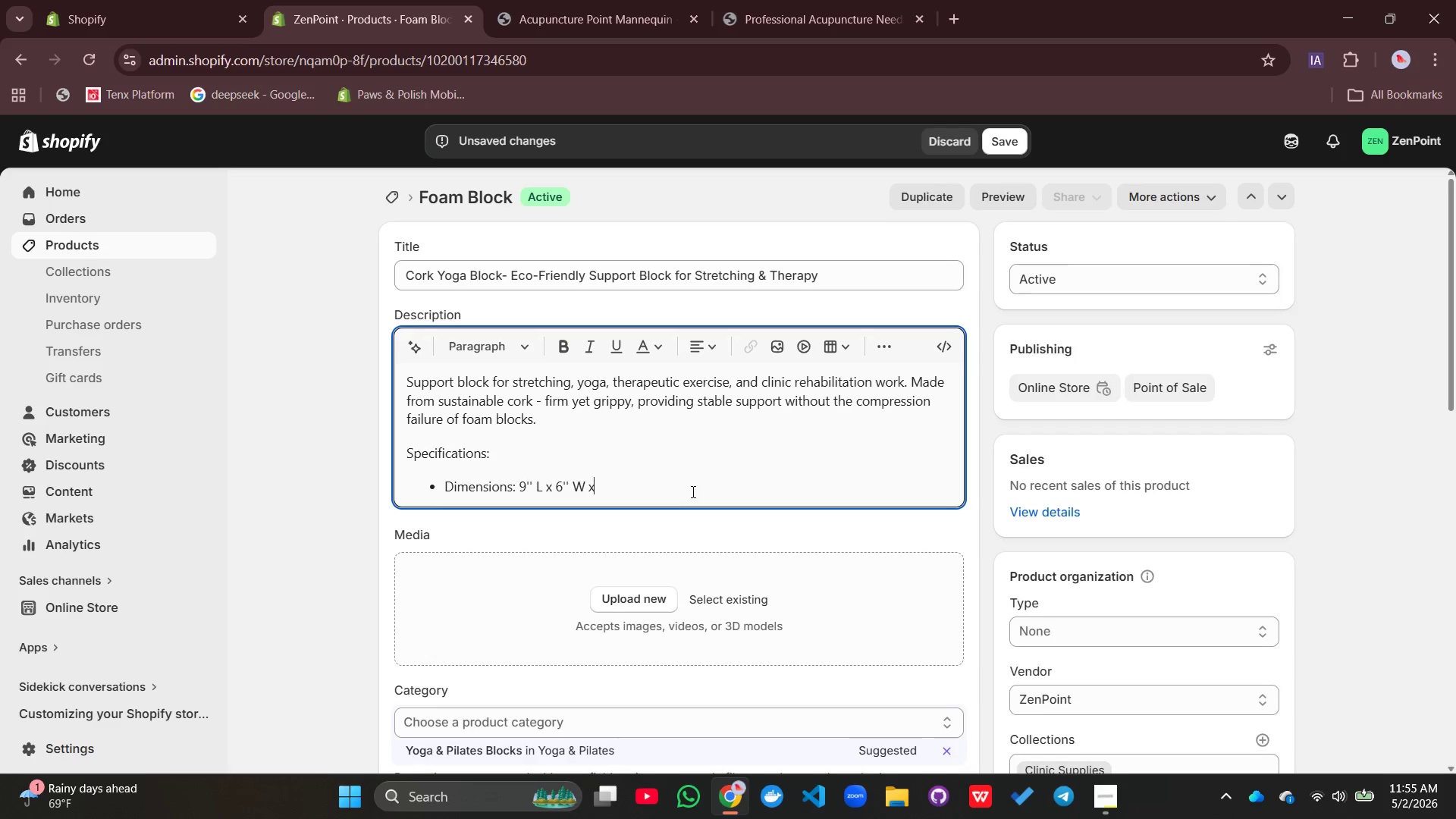 
key(Space)
 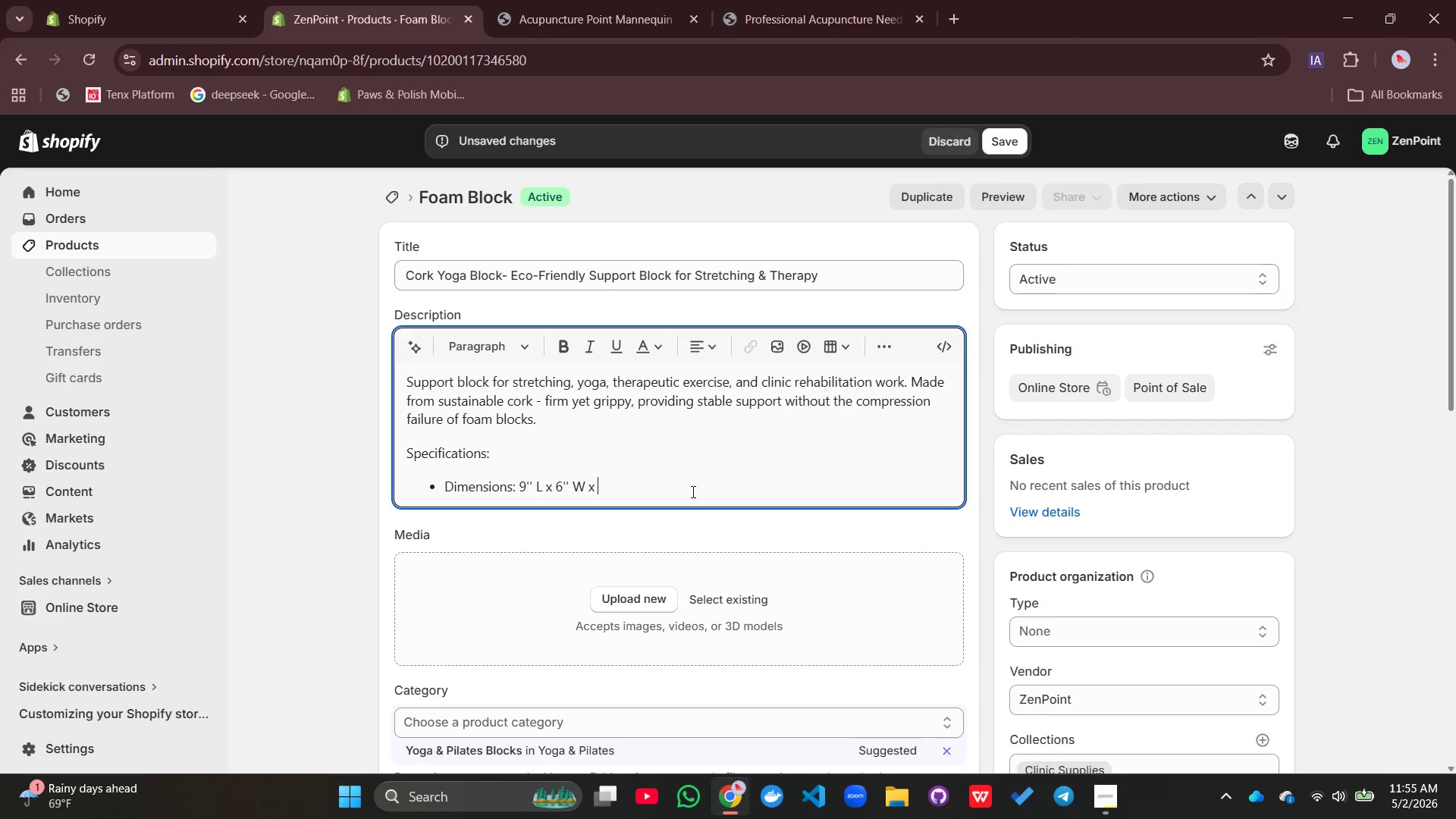 
key(3)
 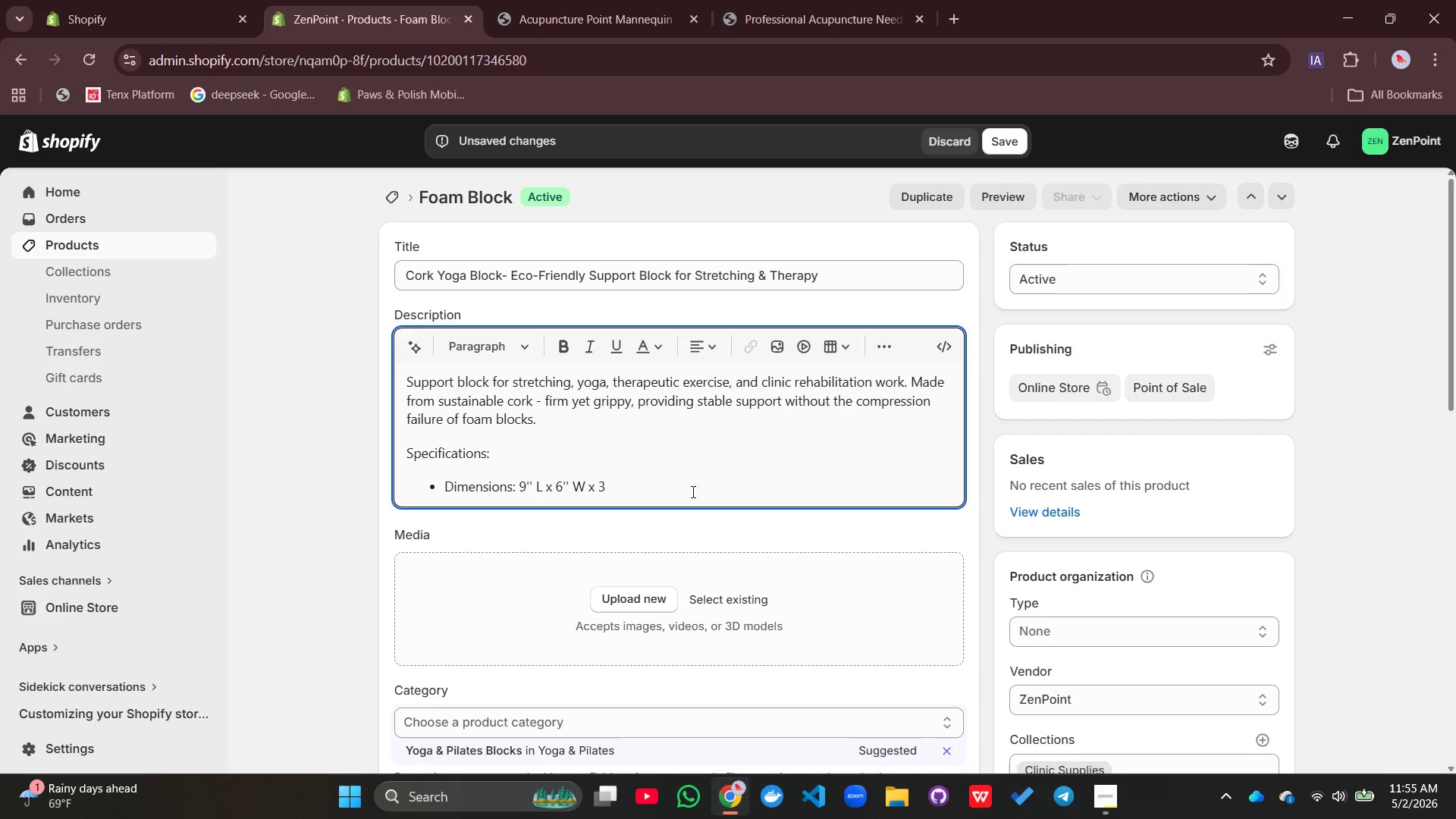 
key(Quote)
 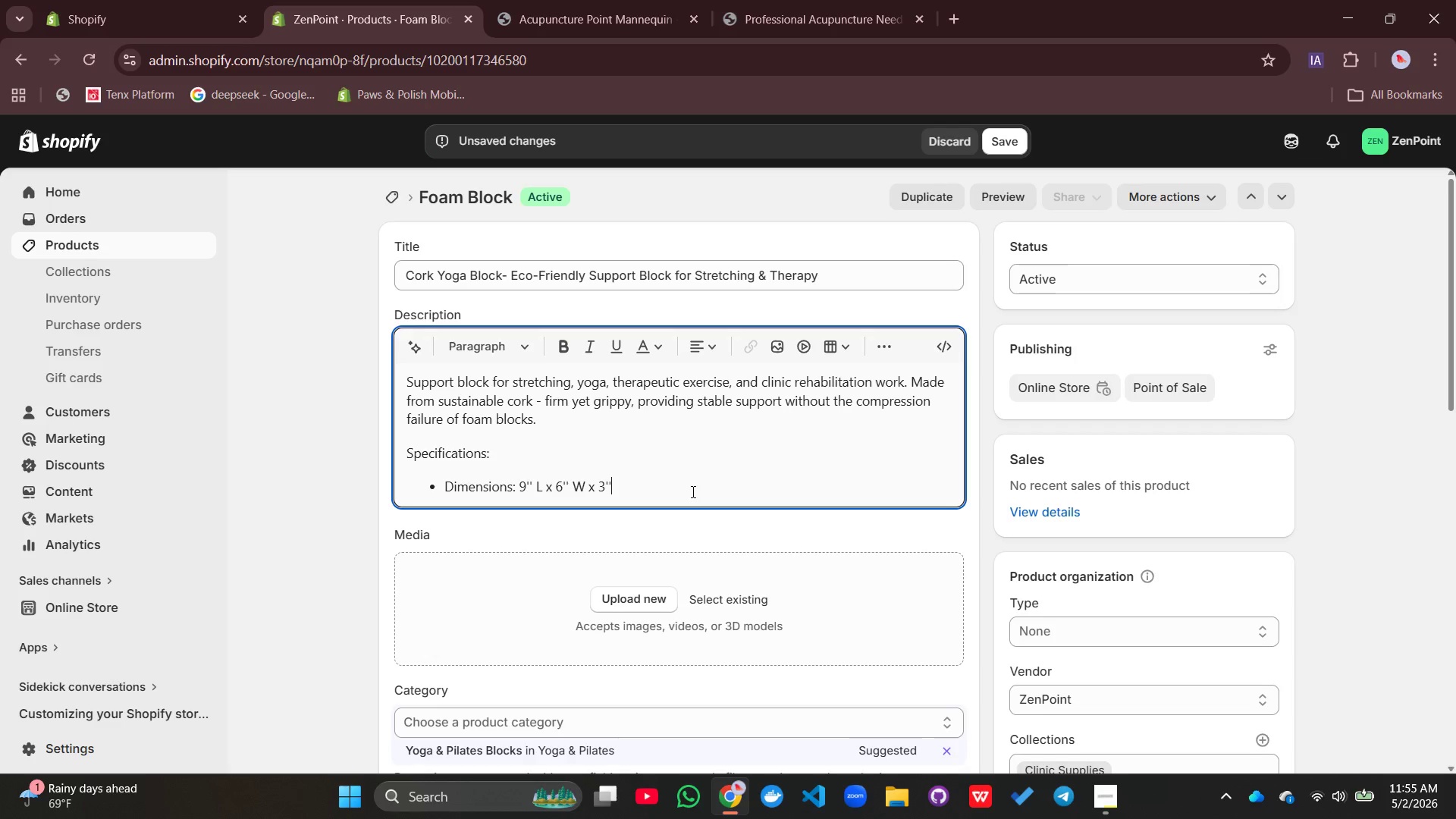 
key(Quote)
 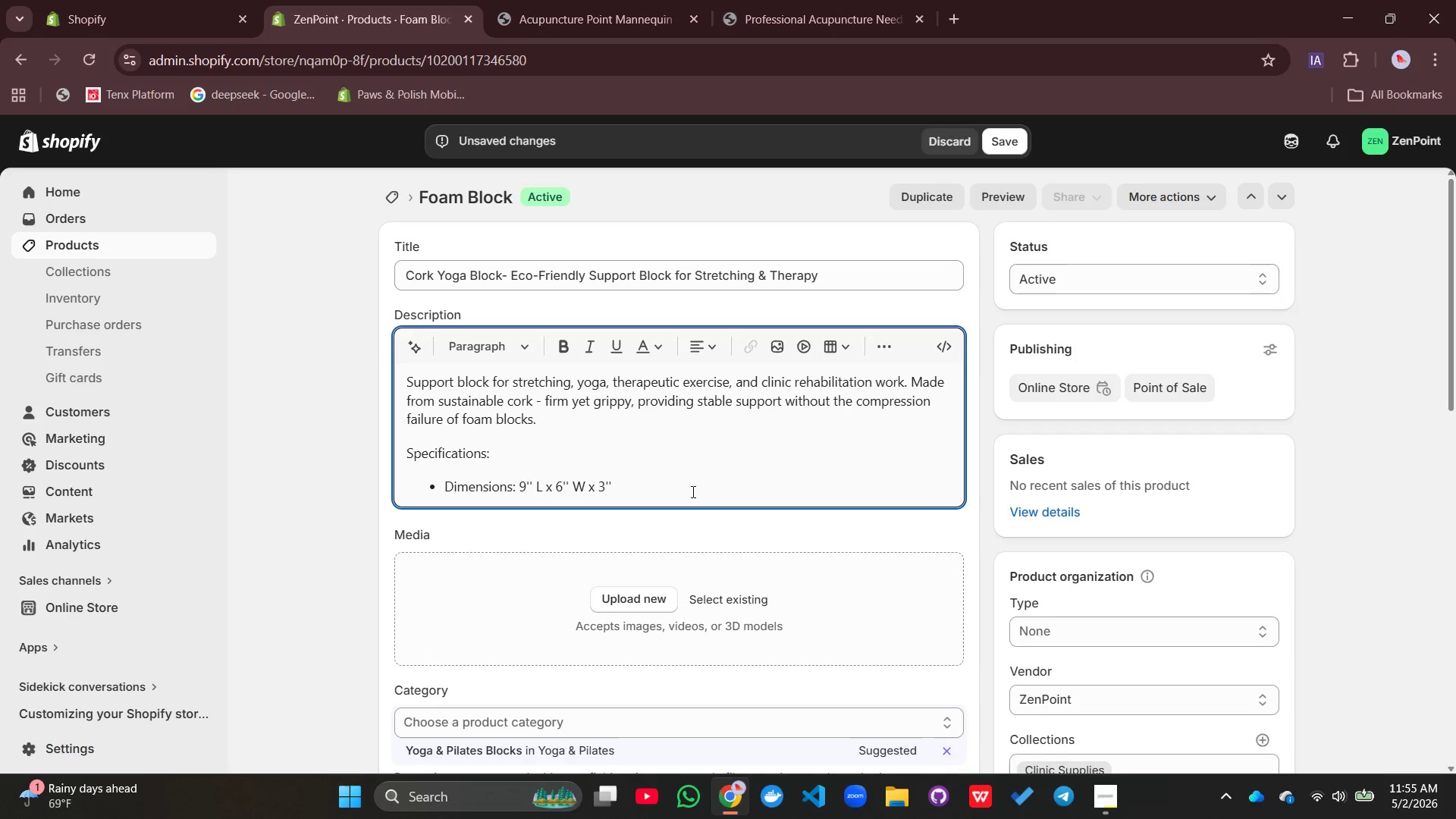 
key(Space)
 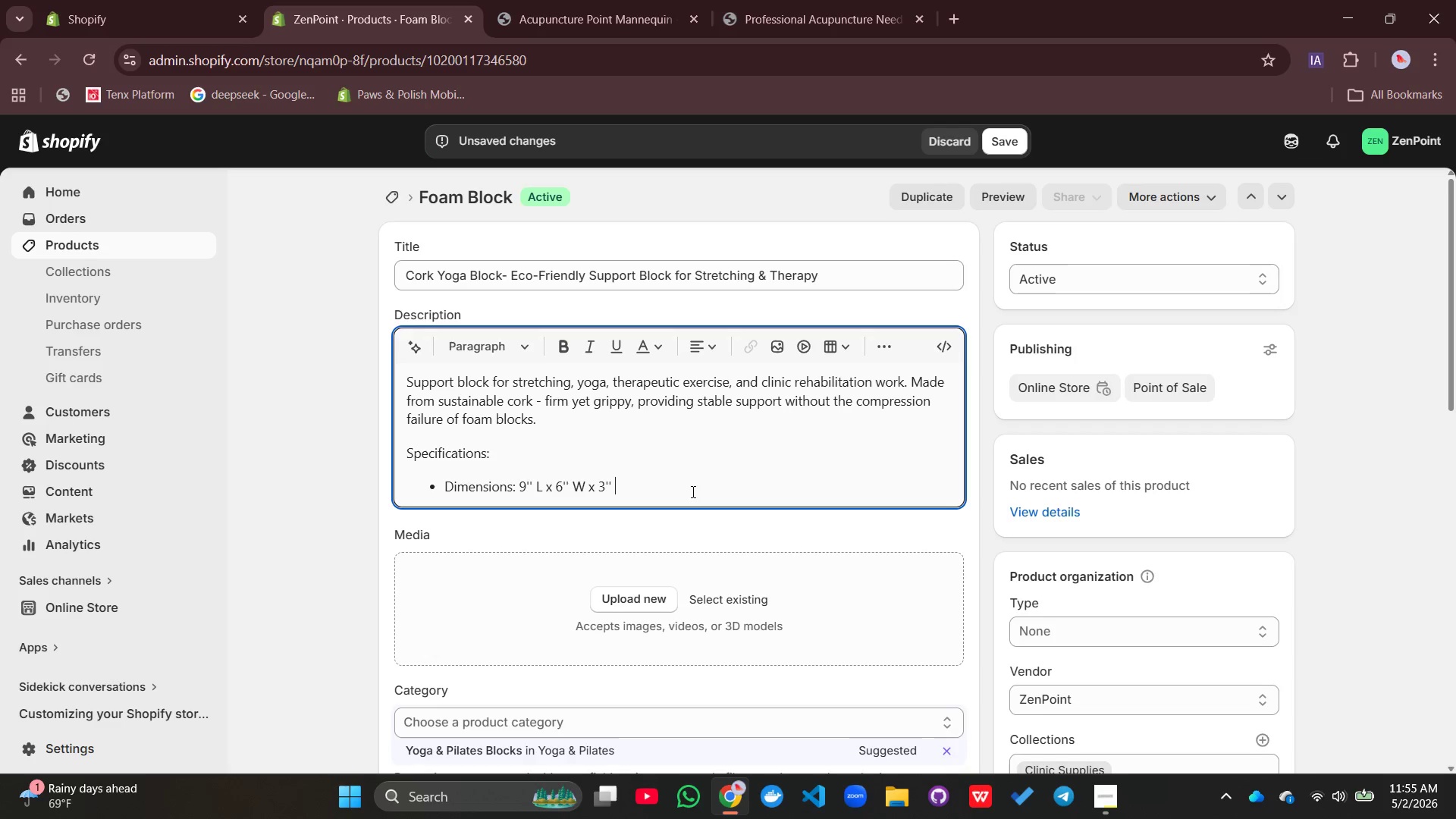 
key(Shift+H)
 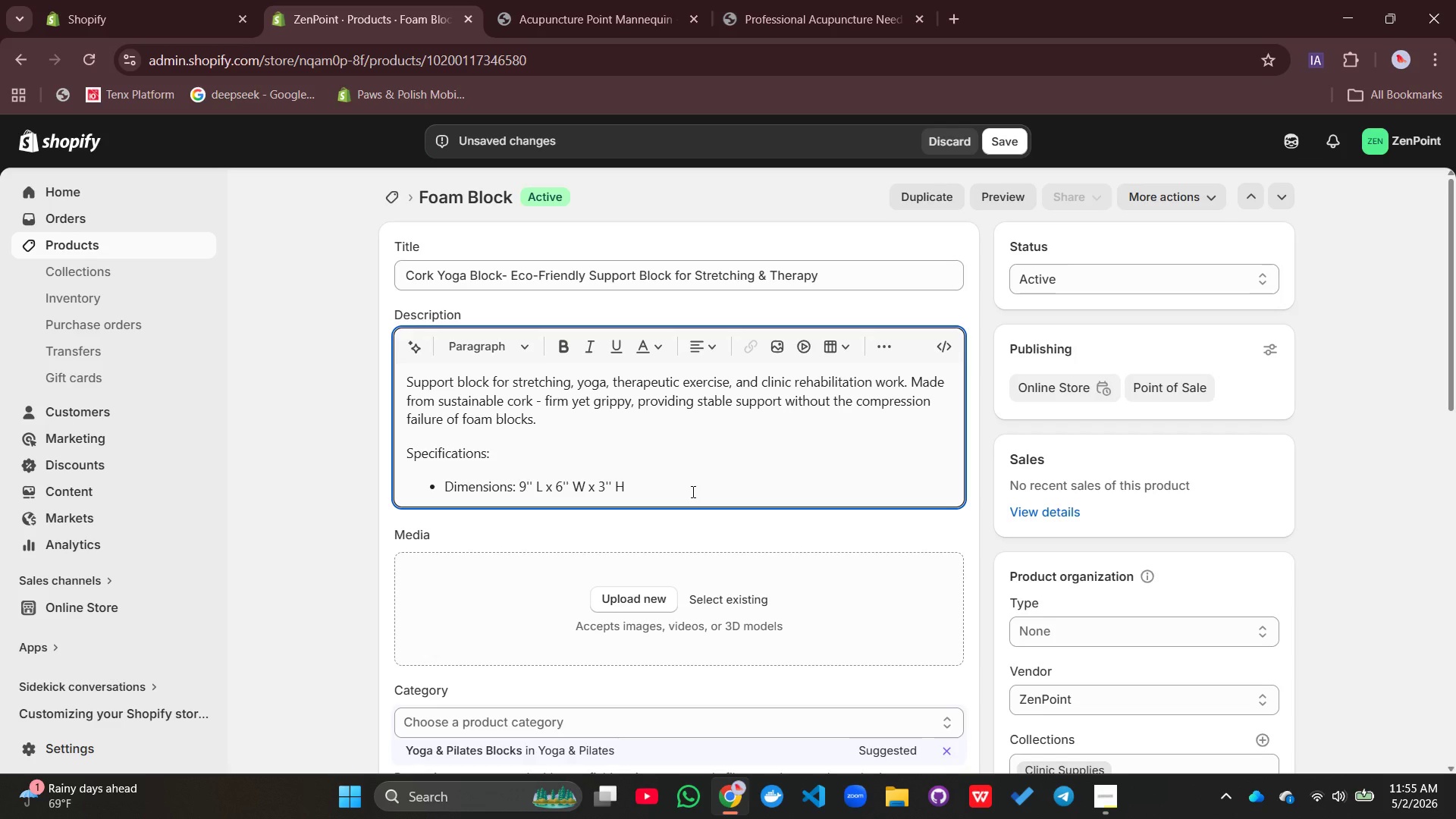 
key(Enter)
 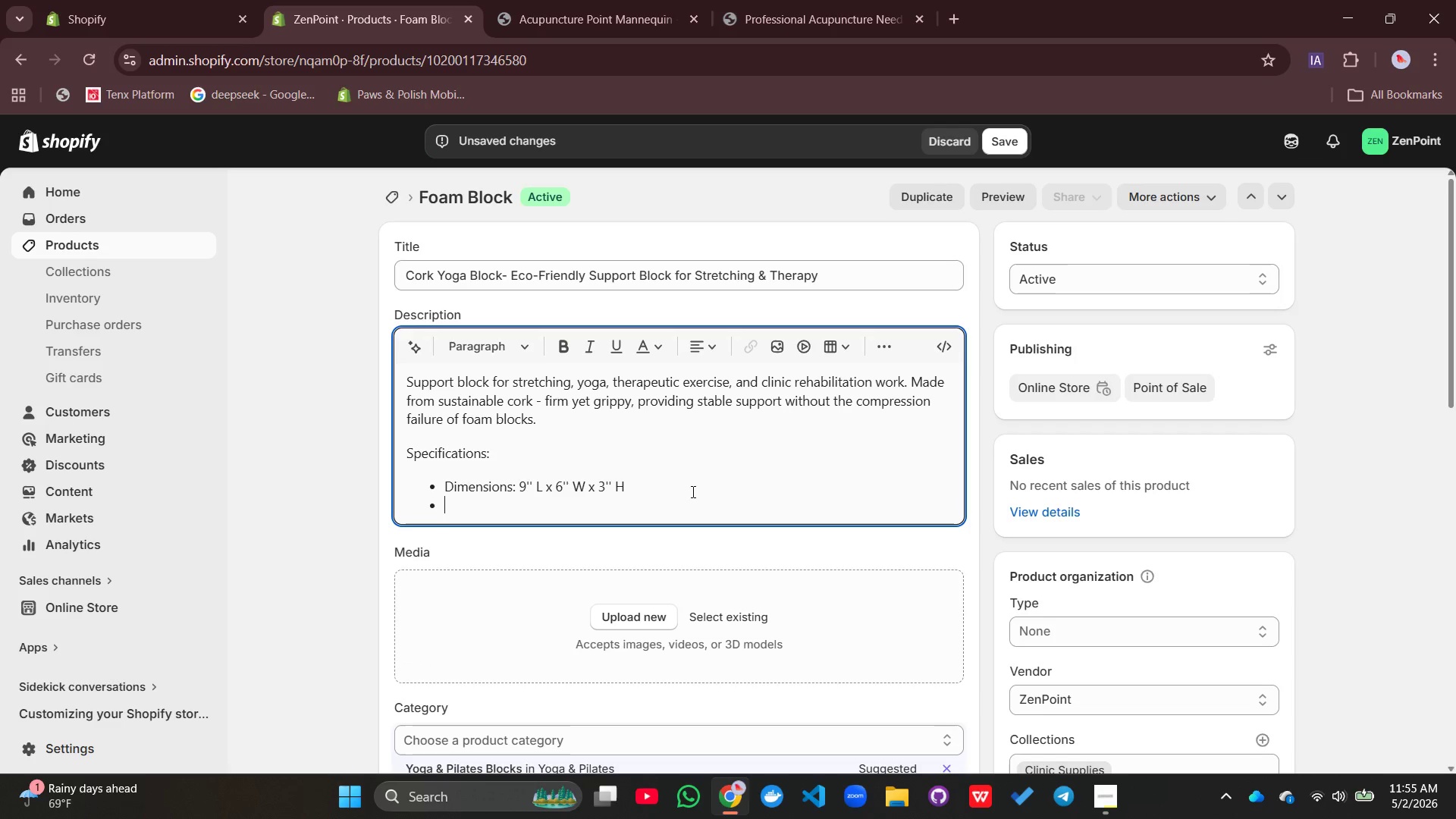 
type(MAteria;)
key(Backspace)
key(Backspace)
key(Backspace)
key(Backspace)
key(Backspace)
key(Backspace)
key(Backspace)
type(aterial )
key(Backspace)
type(: Natra;)
key(Backspace)
key(Backspace)
key(Backspace)
type(yu)
key(Backspace)
key(Backspace)
type(ural Cork From)
key(Backspace)
key(Backspace)
key(Backspace)
key(Backspace)
type(from sustainable harvested cork oak trees)
 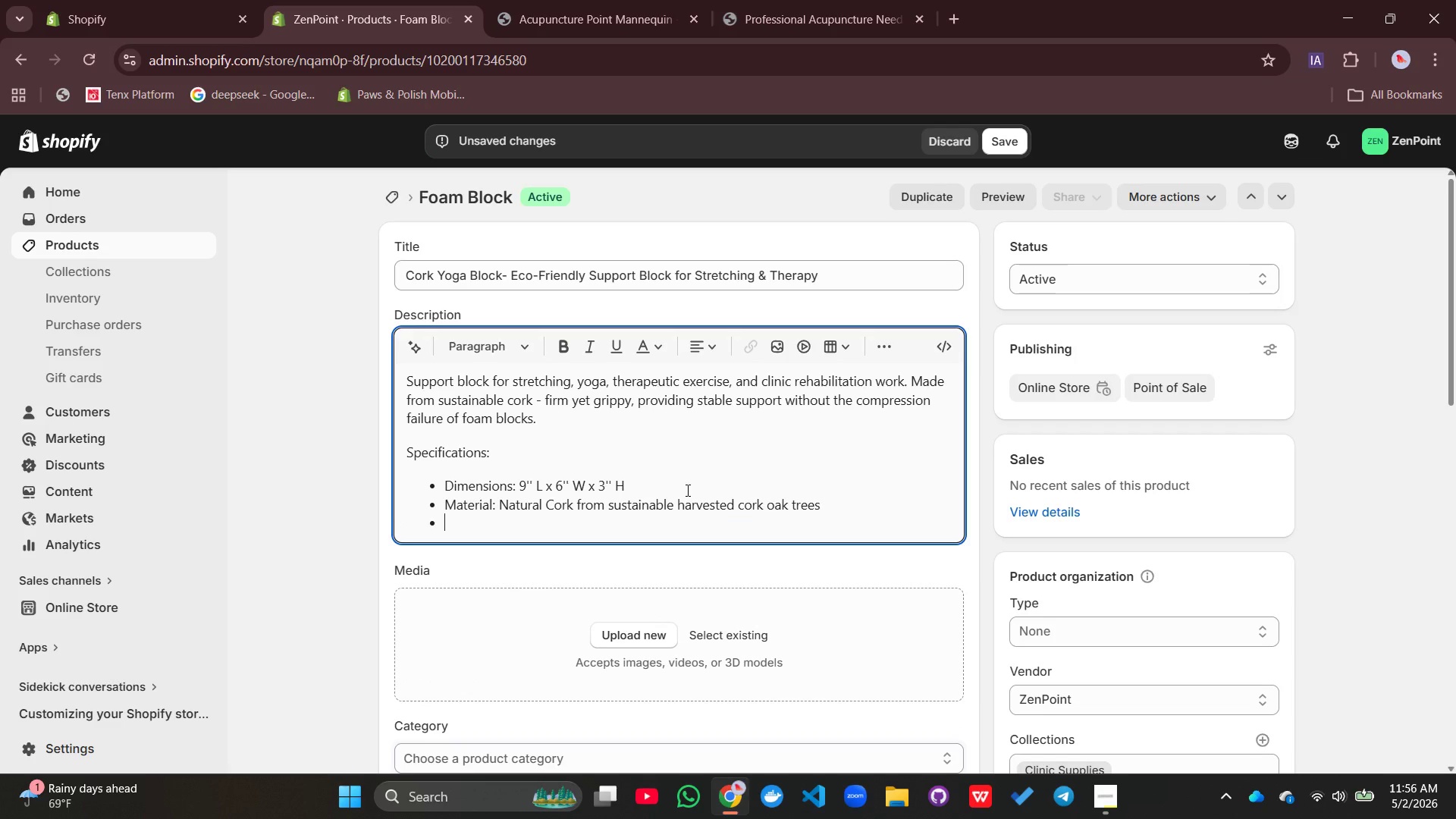 
 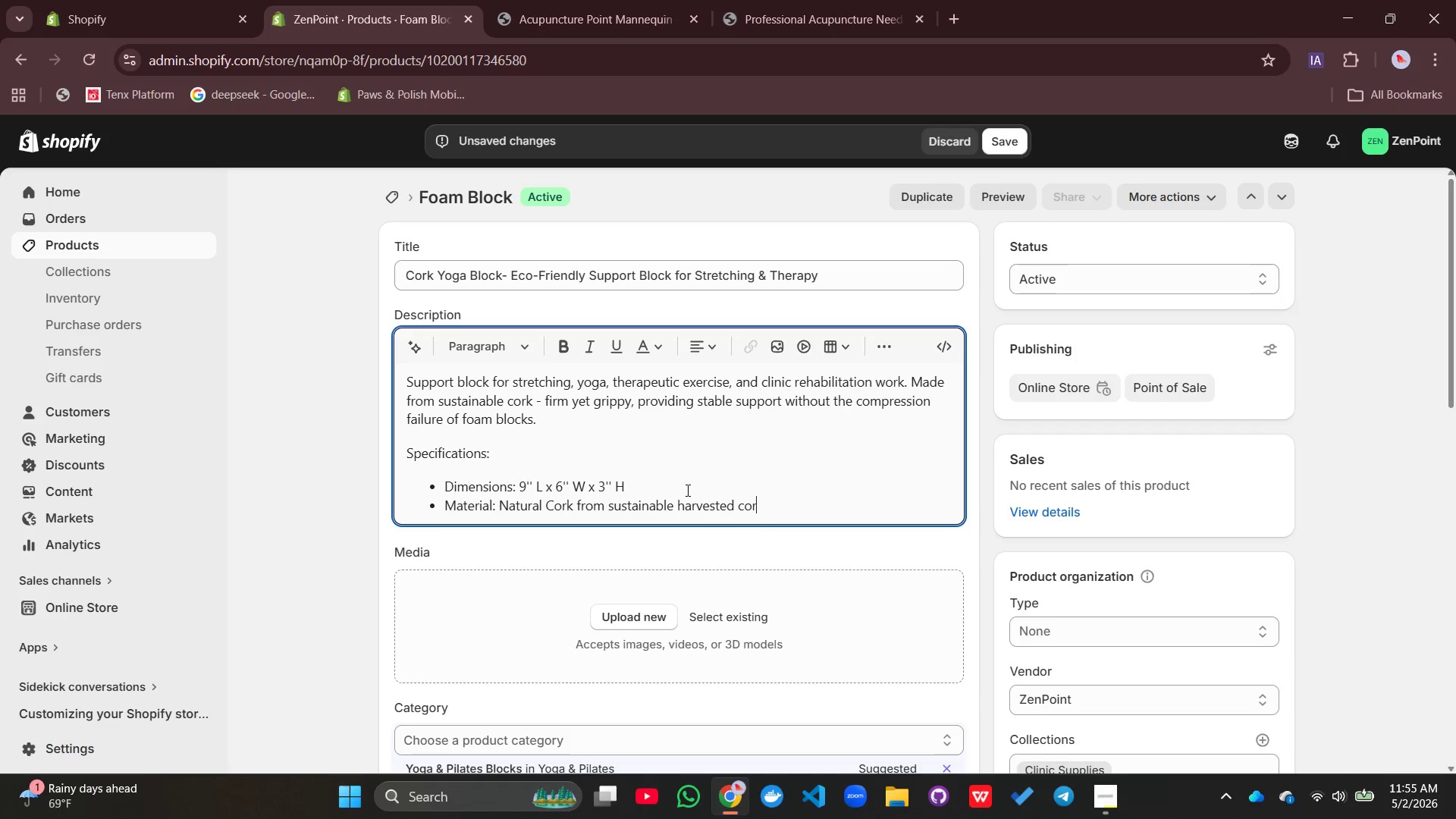 
key(Enter)
 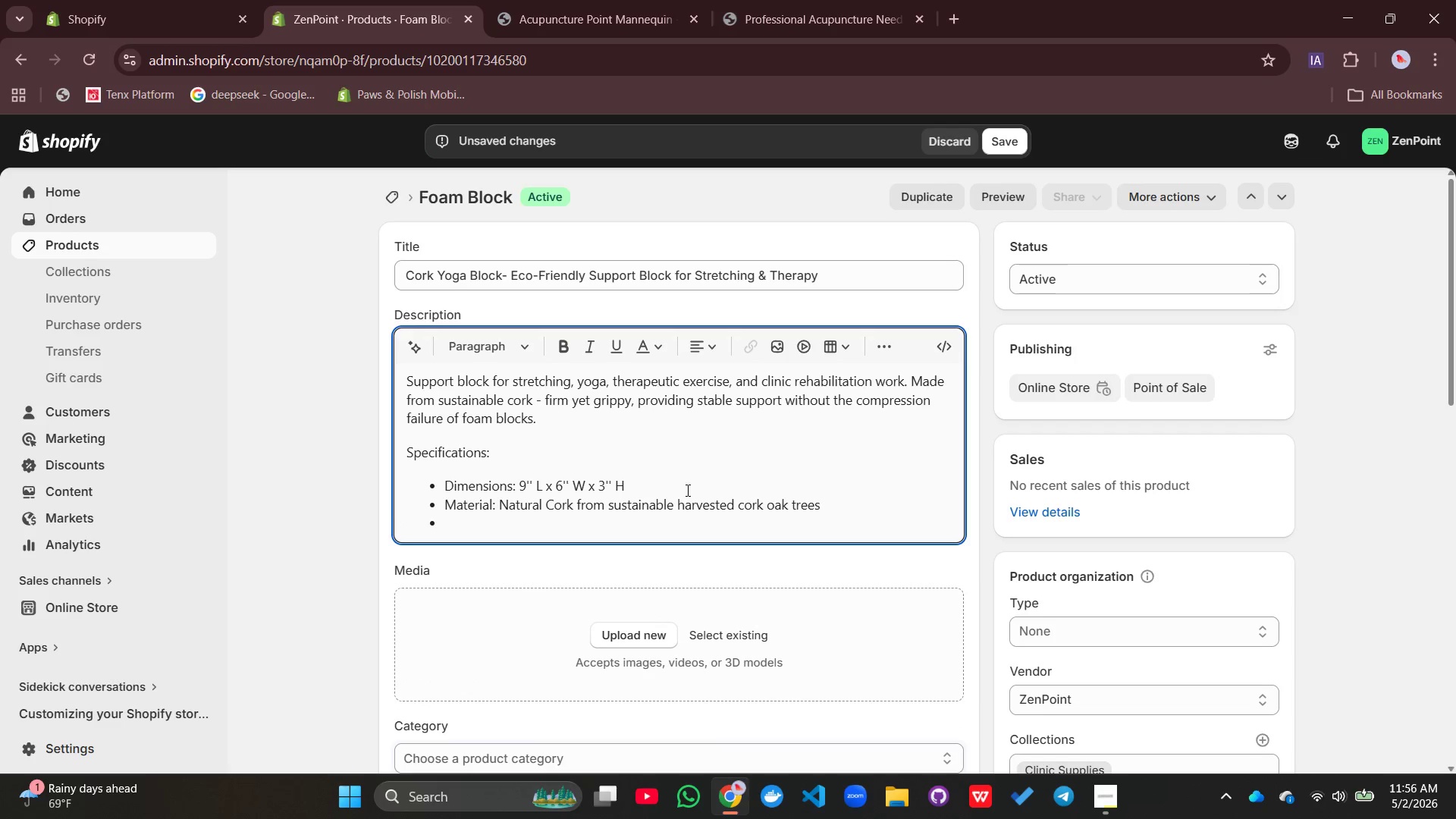 
type(Y)
key(Backspace)
type(Texture: NOn)
key(Backspace)
key(Backspace)
type(on-silp, slightly tacku)
key(Backspace)
type(u)
key(Backspace)
type(y surface)
 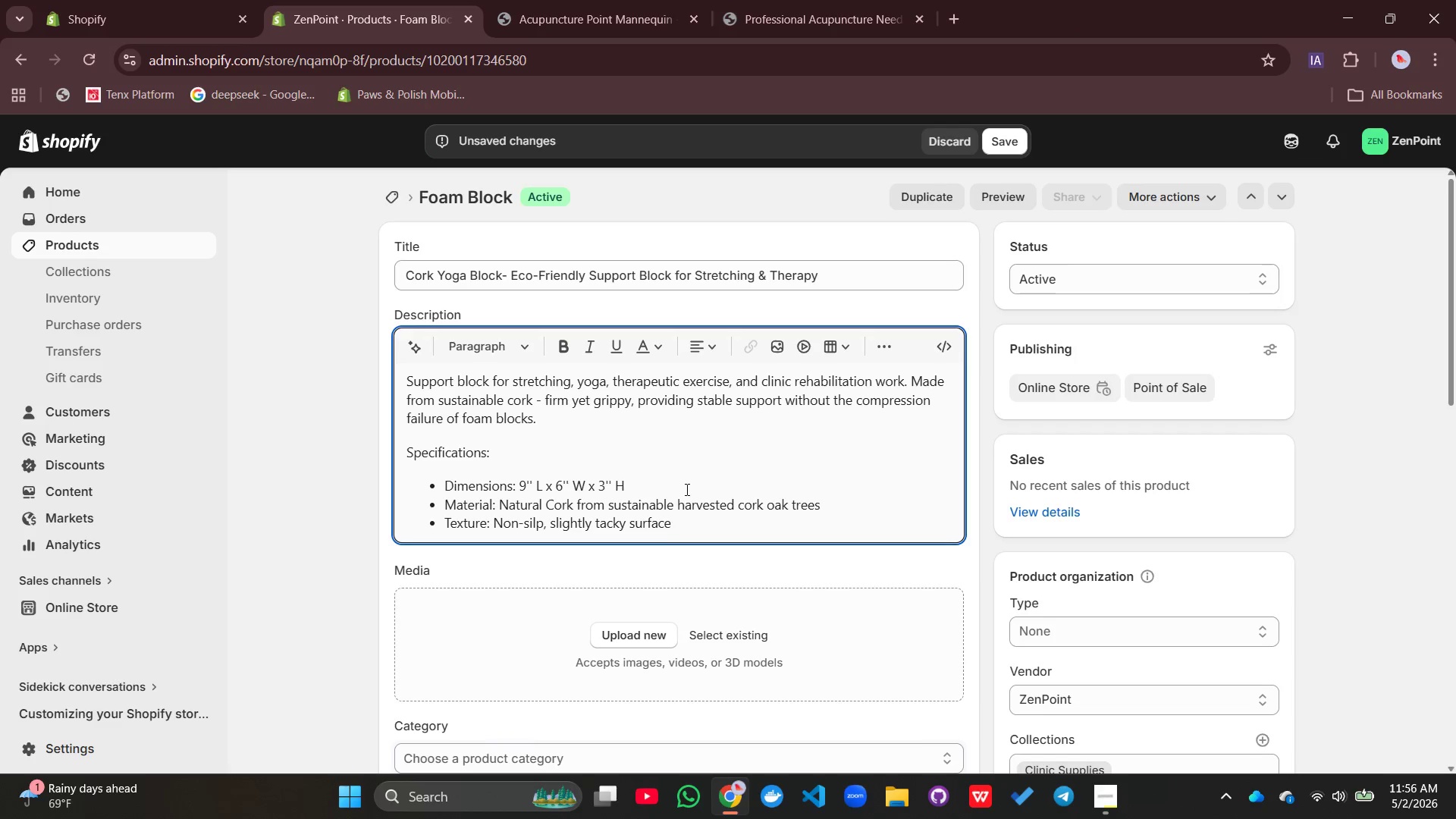 
key(Enter)
 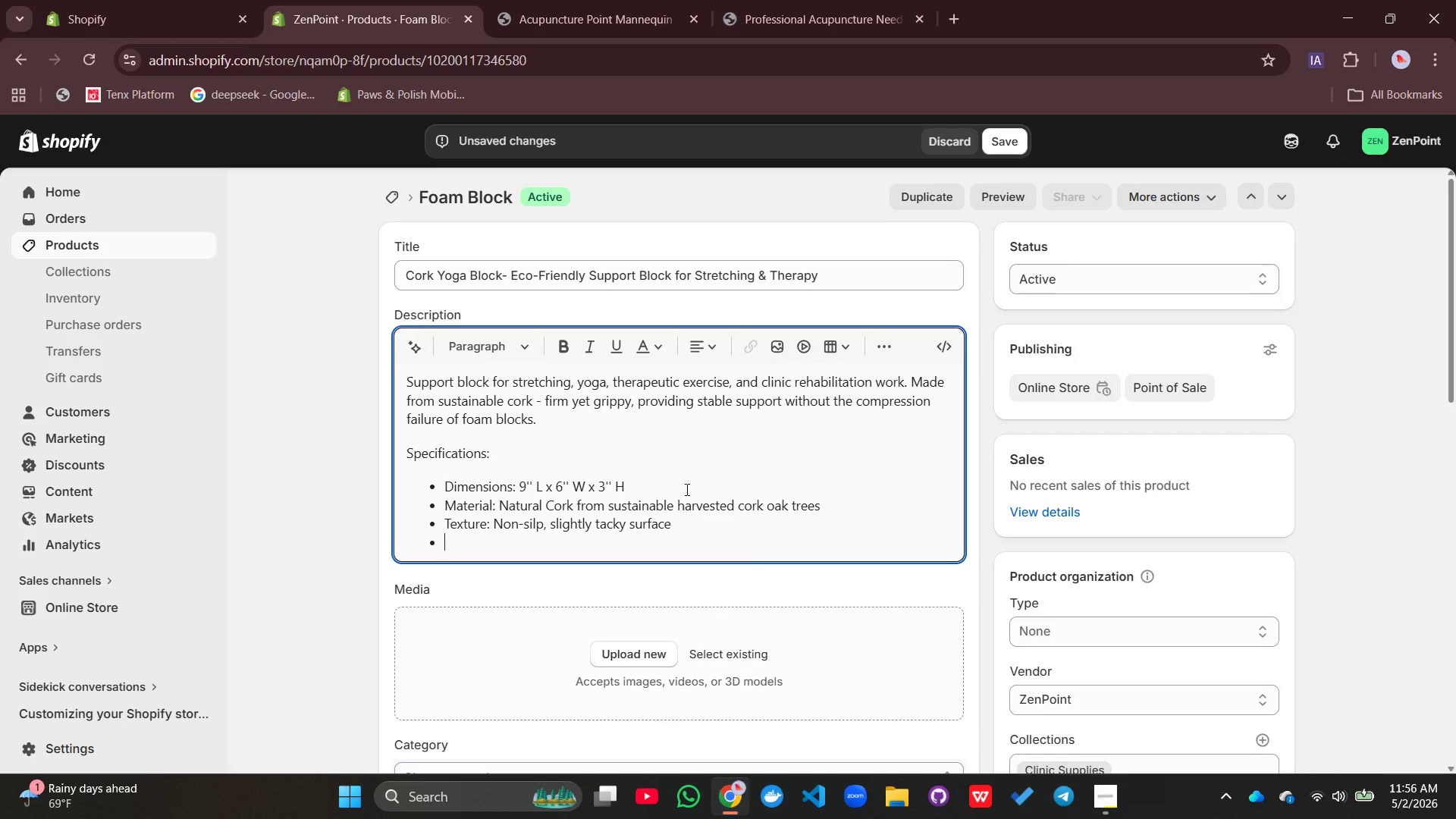 
type(Edges: Beleved and )
 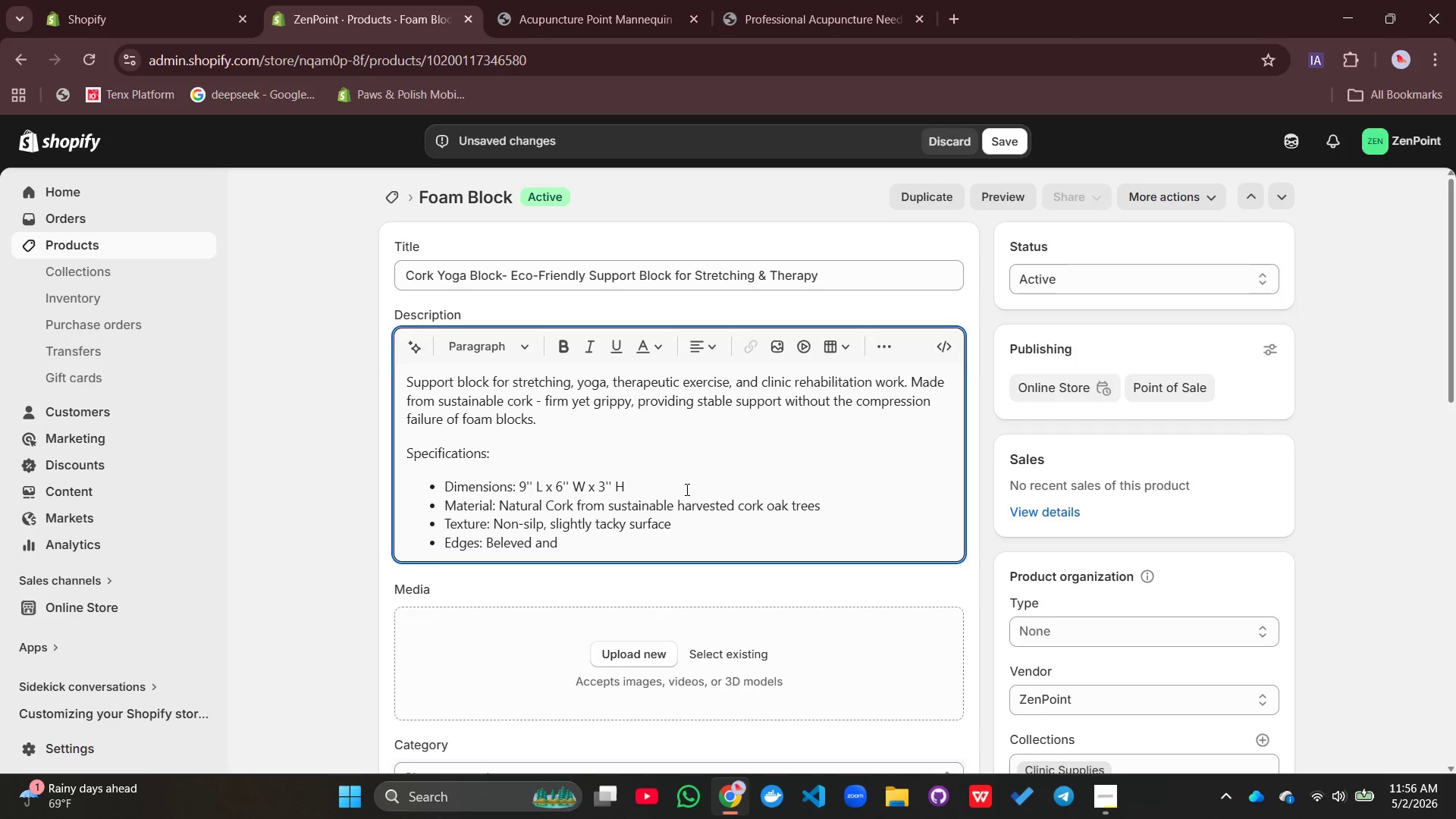 
type(rounded for comfort)
 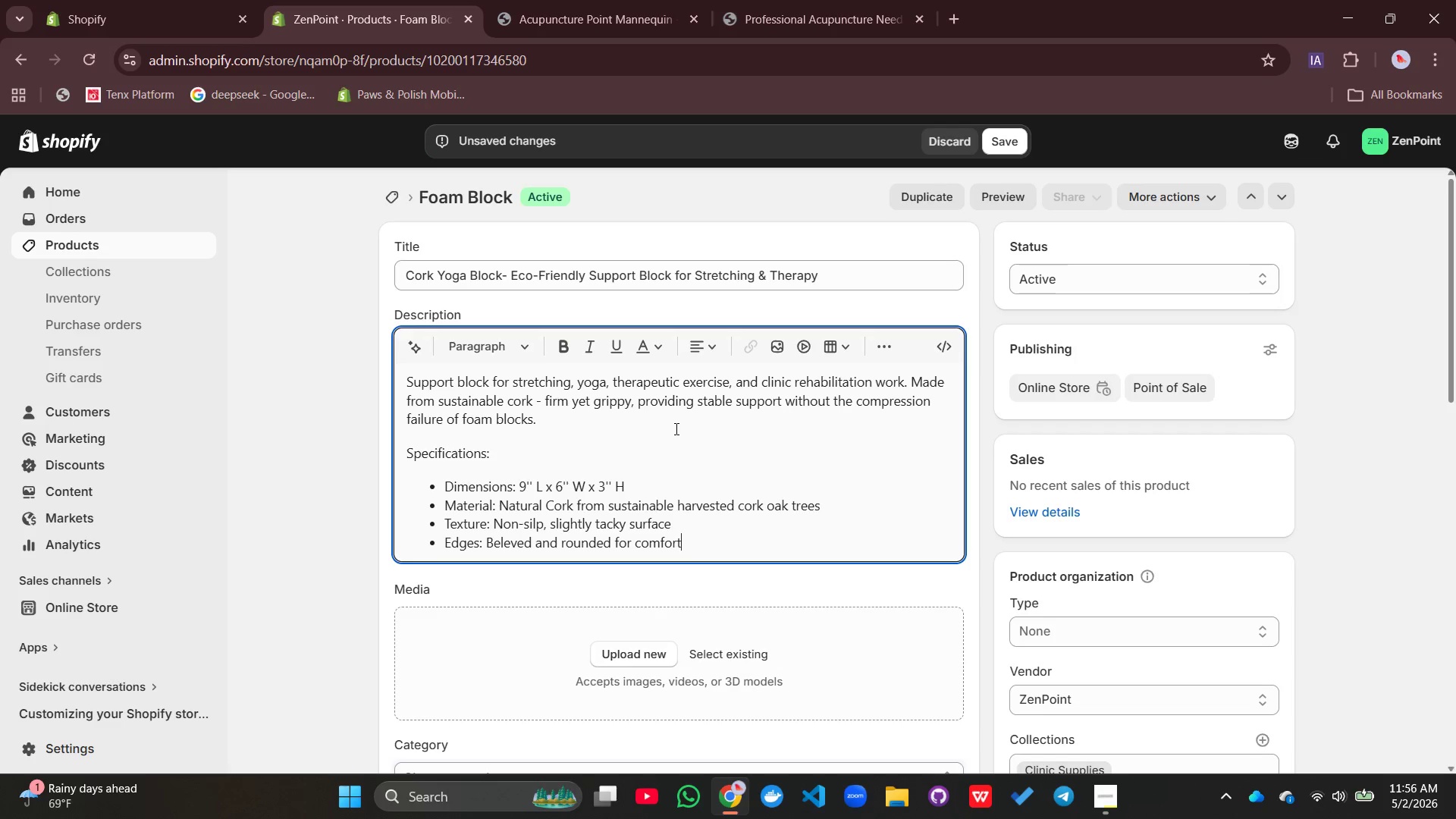 
key(Enter)
 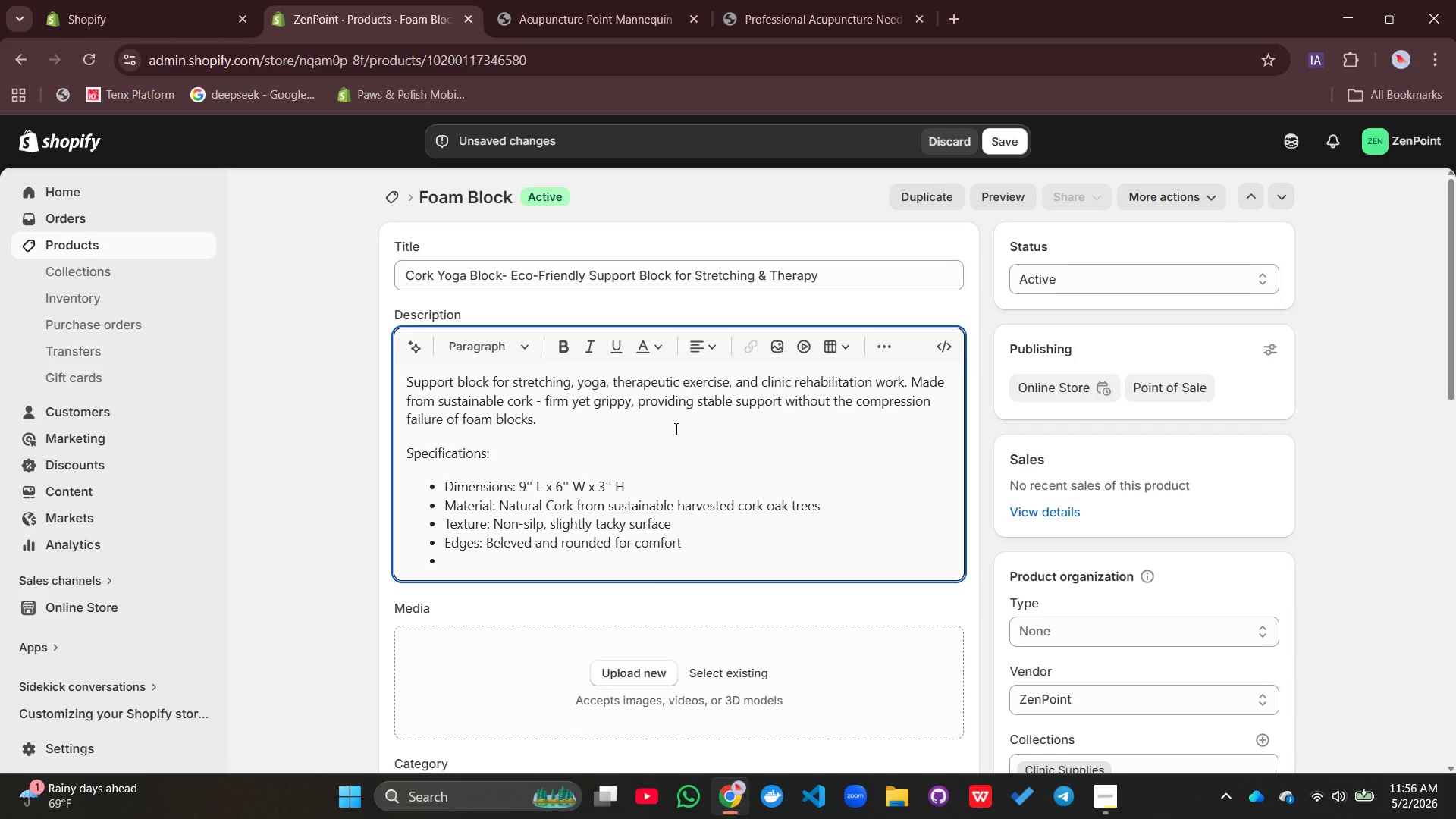 
type(Clo)
key(Backspace)
key(Backspace)
type(olor: )
 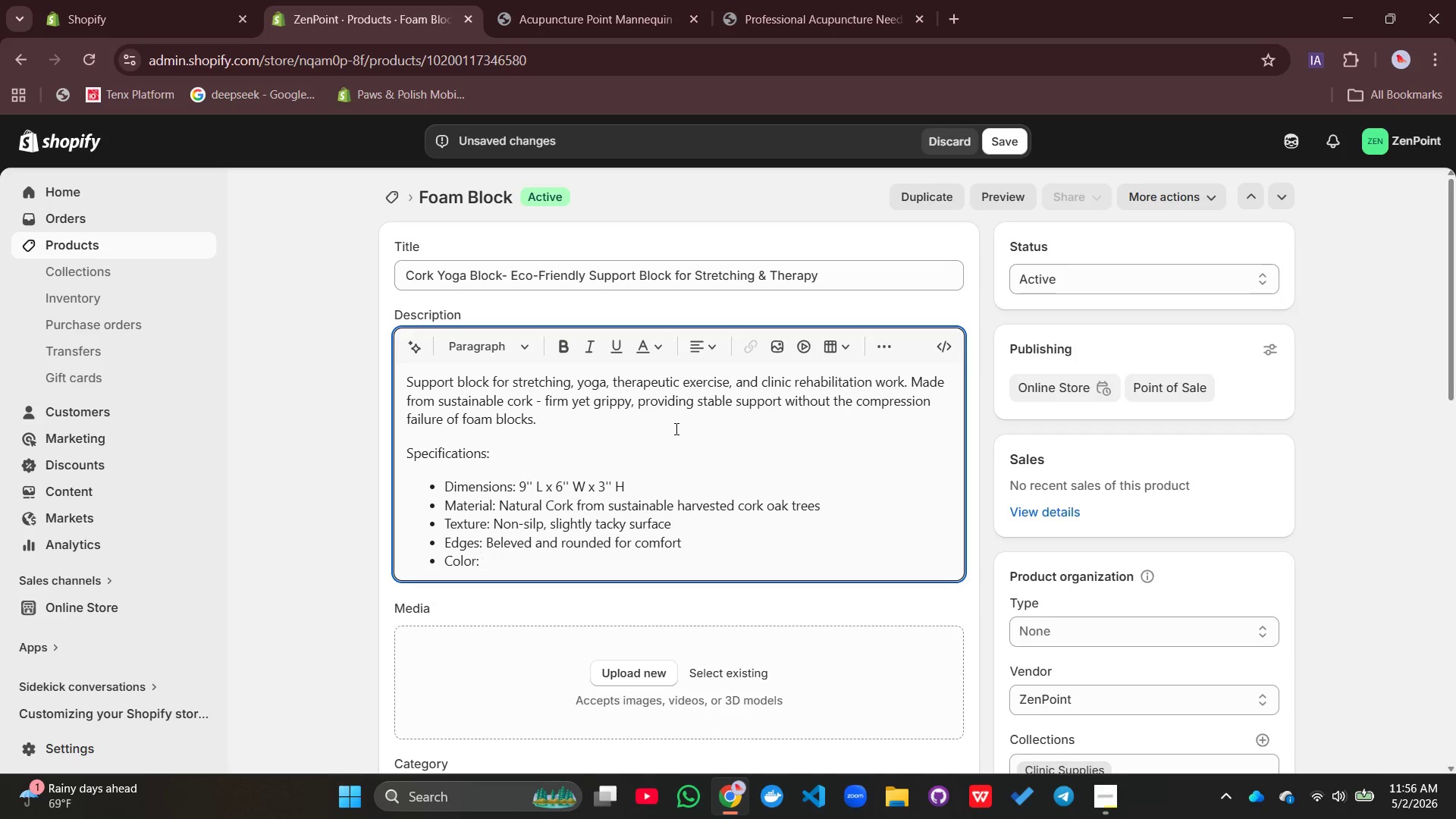 
type(Natural cork)
 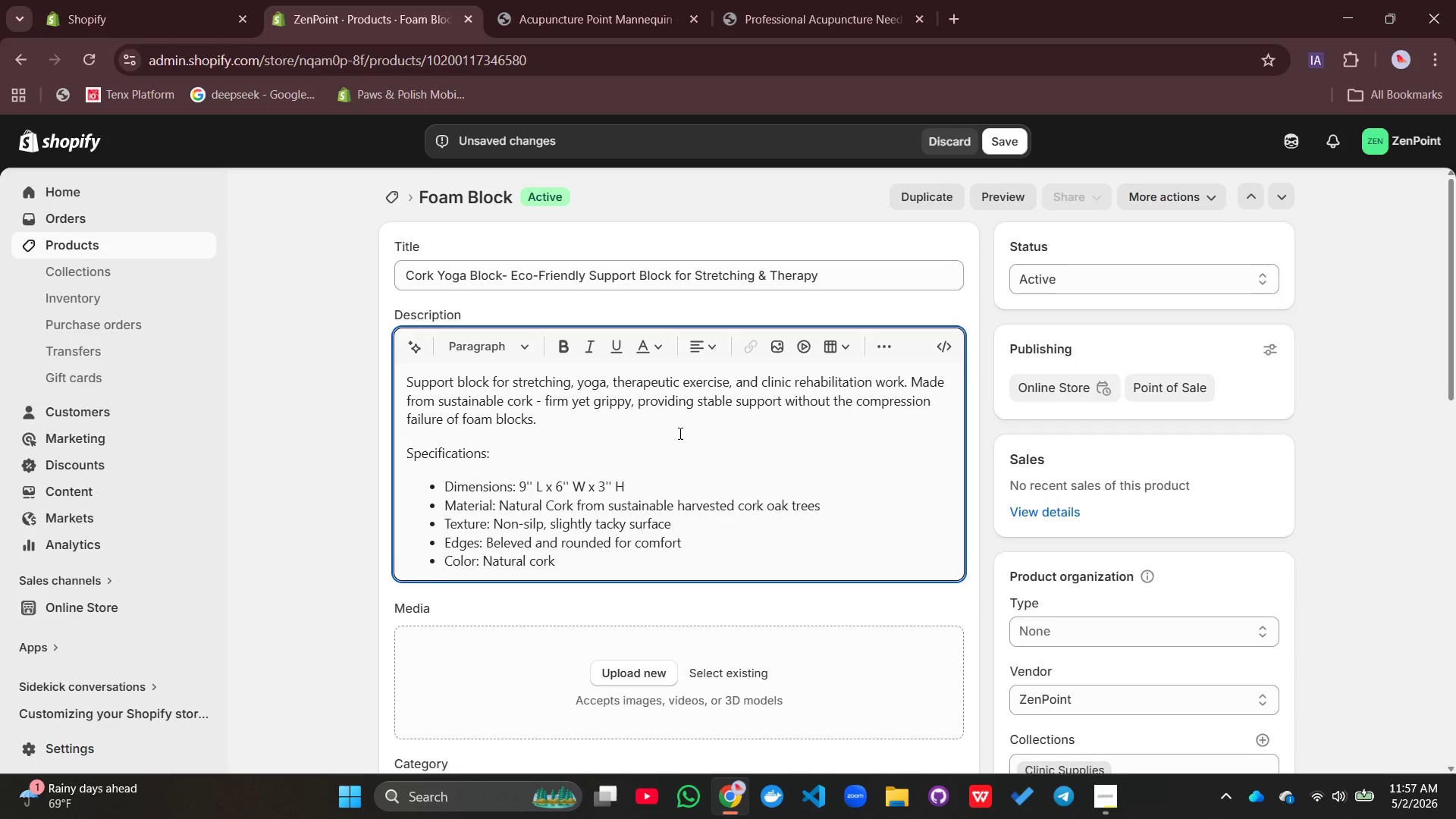 
key(Enter)
 